 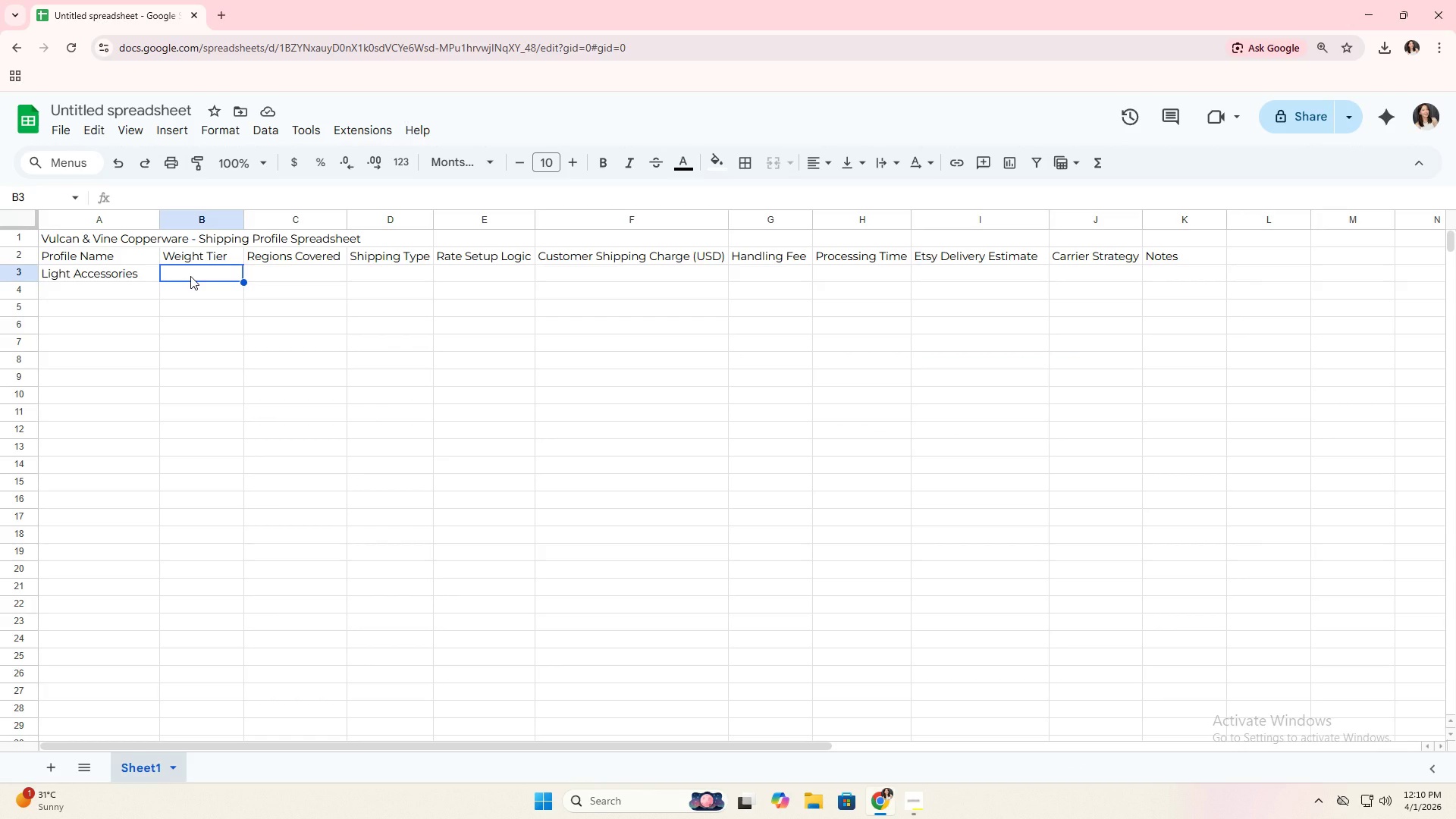 
type(Unbd)
key(Backspace)
key(Backspace)
type(der)
 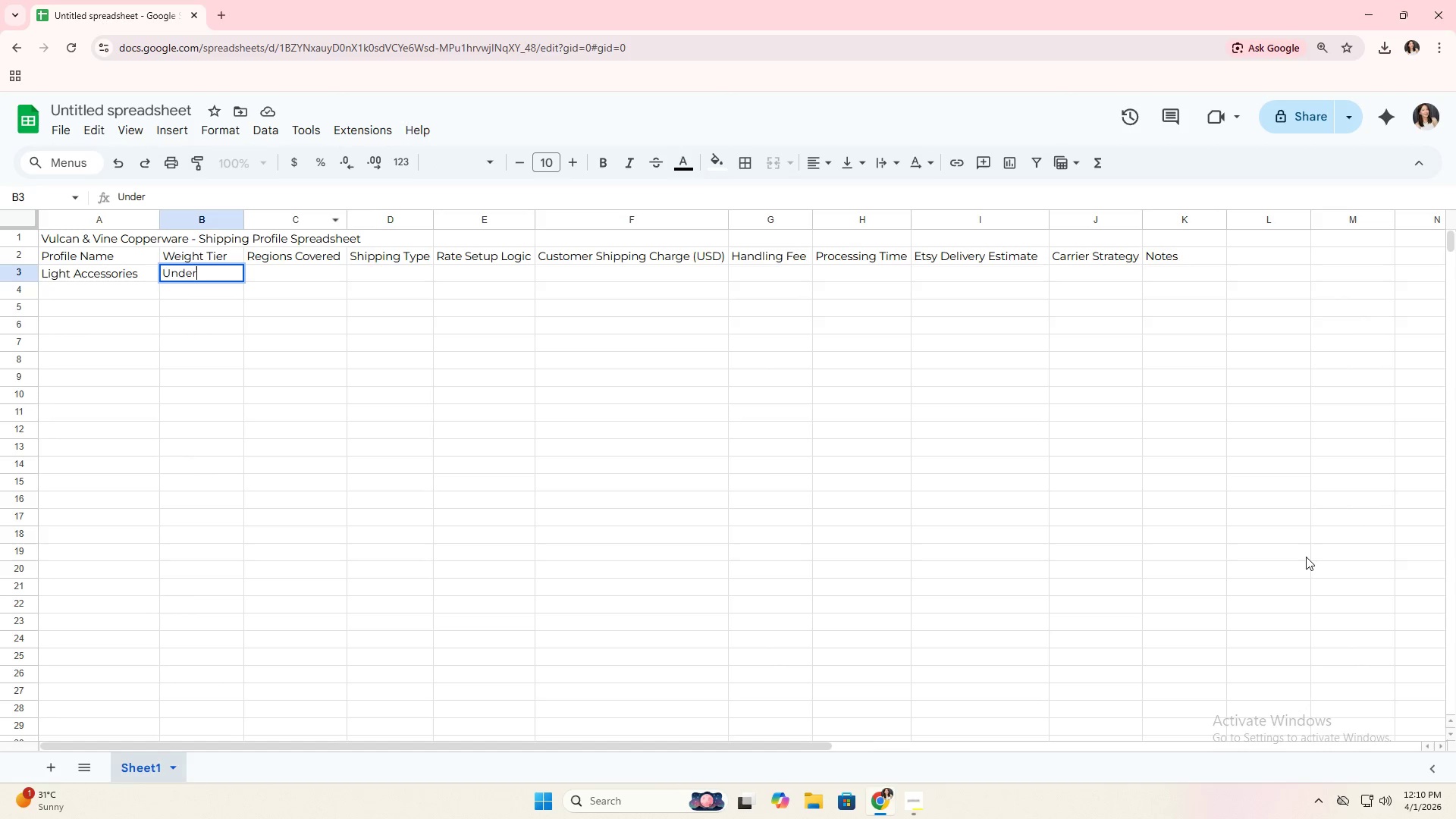 
type( 1lb)
key(Tab)
 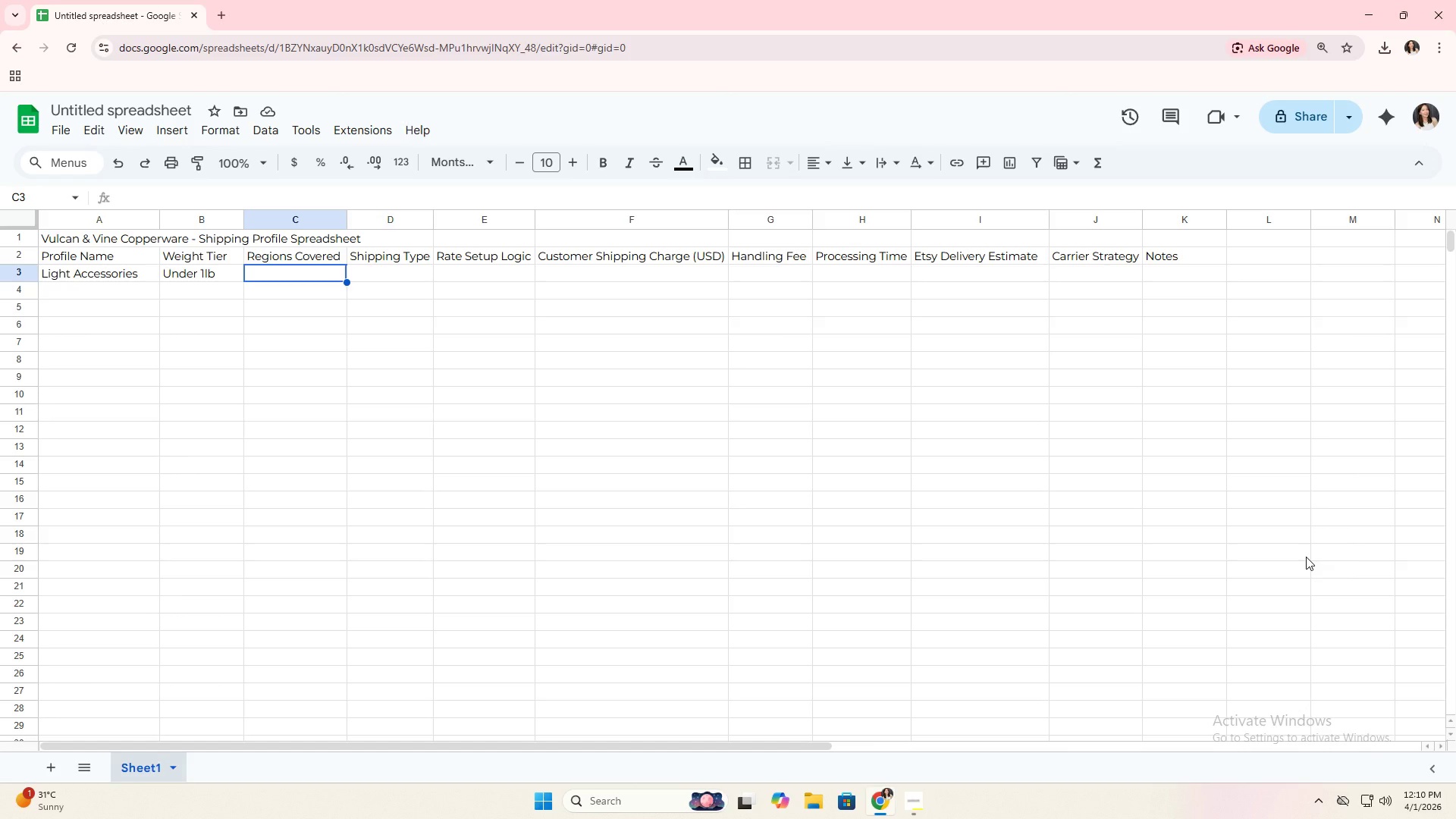 
wait(25.25)
 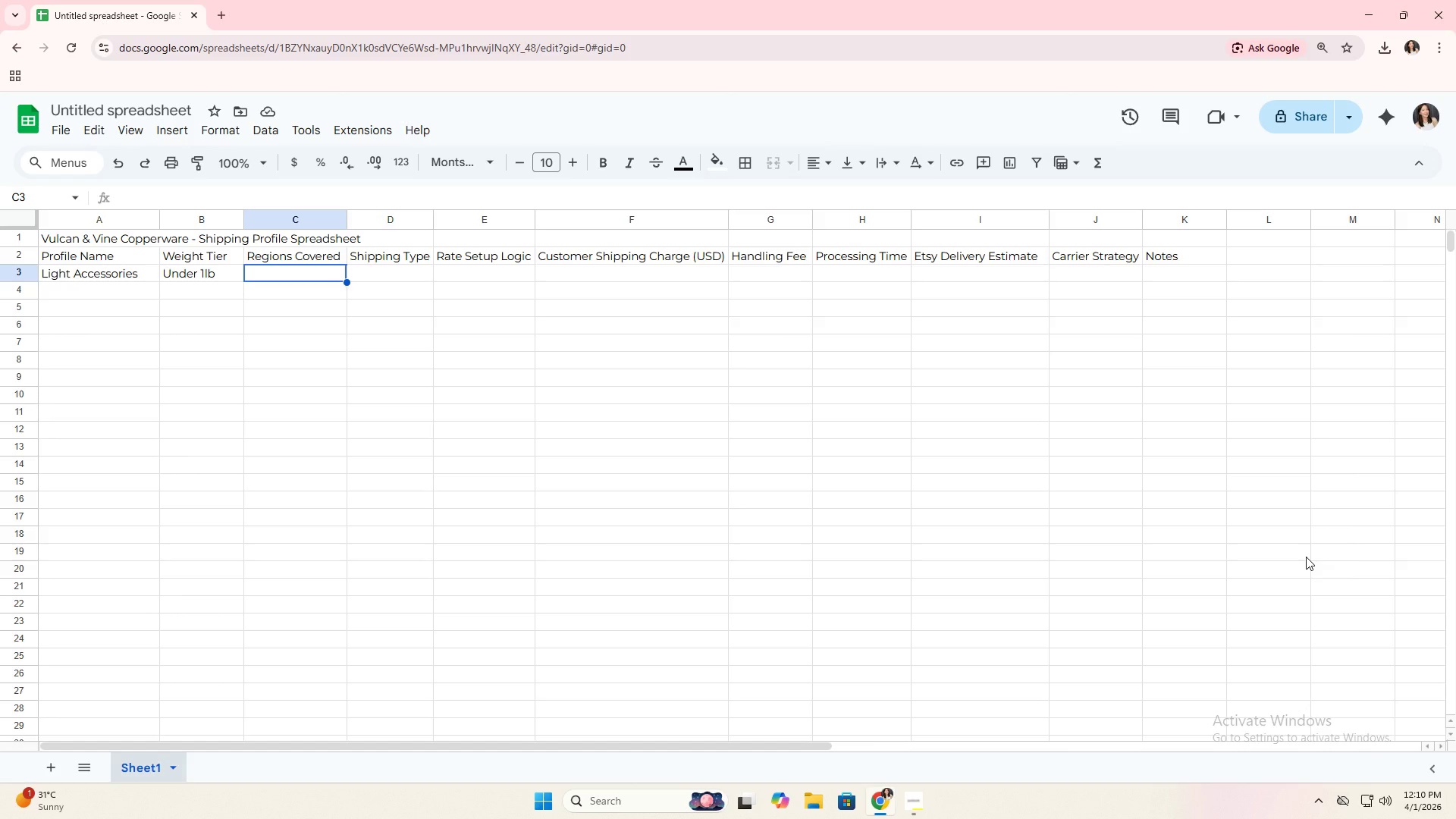 
type(UK)
key(Tab)
 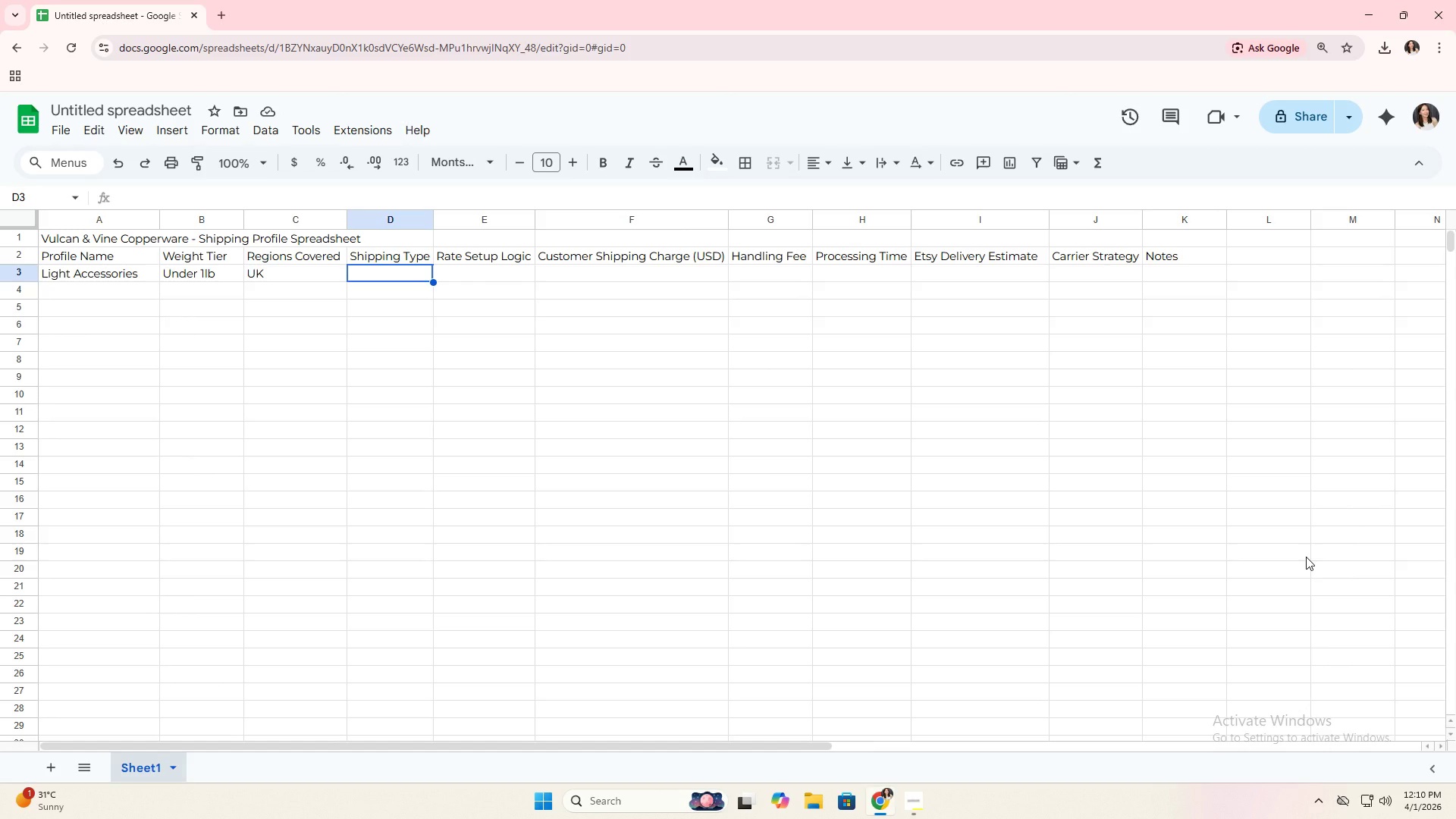 
wait(7.7)
 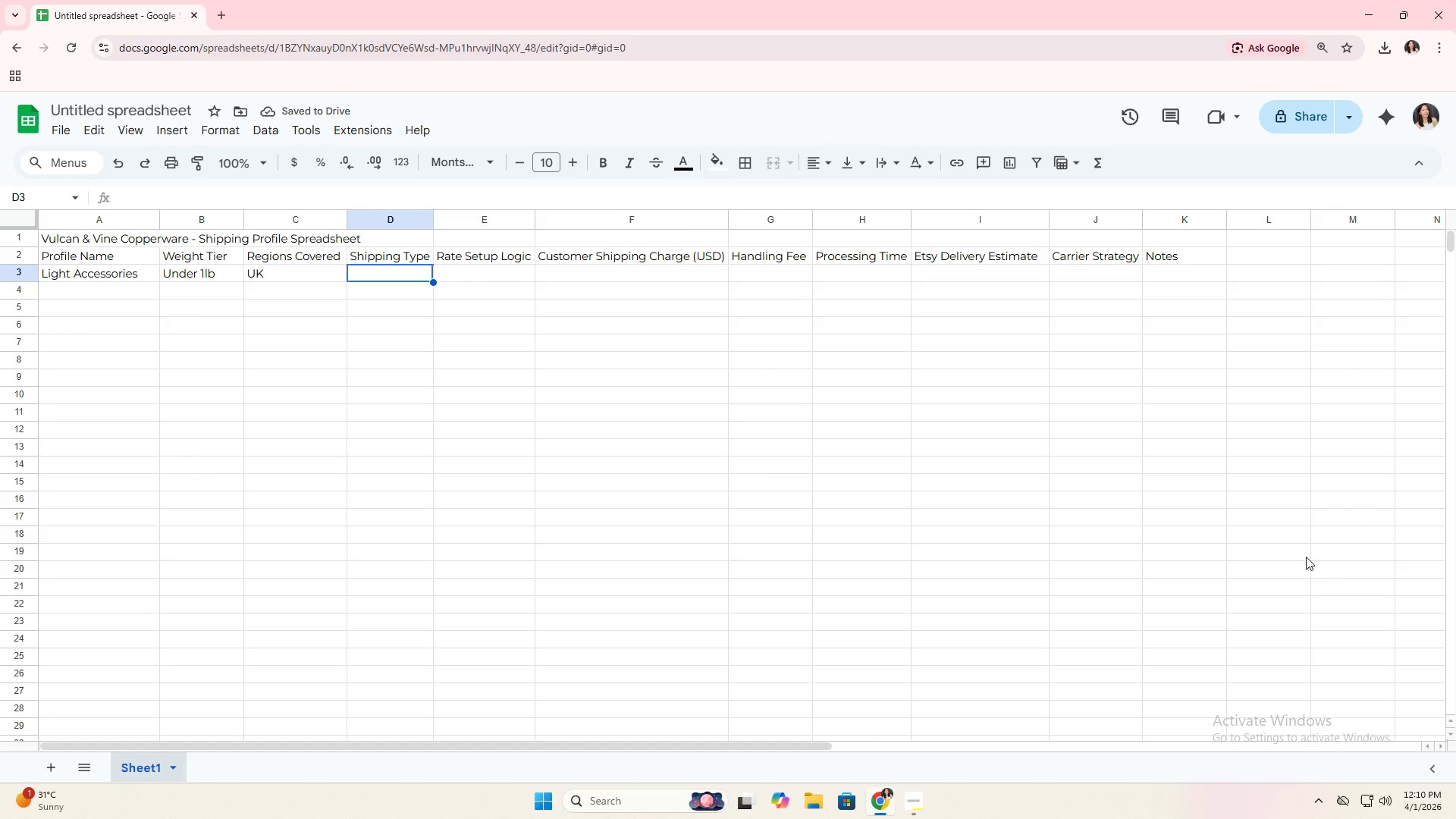 
type(Fixed Rate)
key(Tab)
 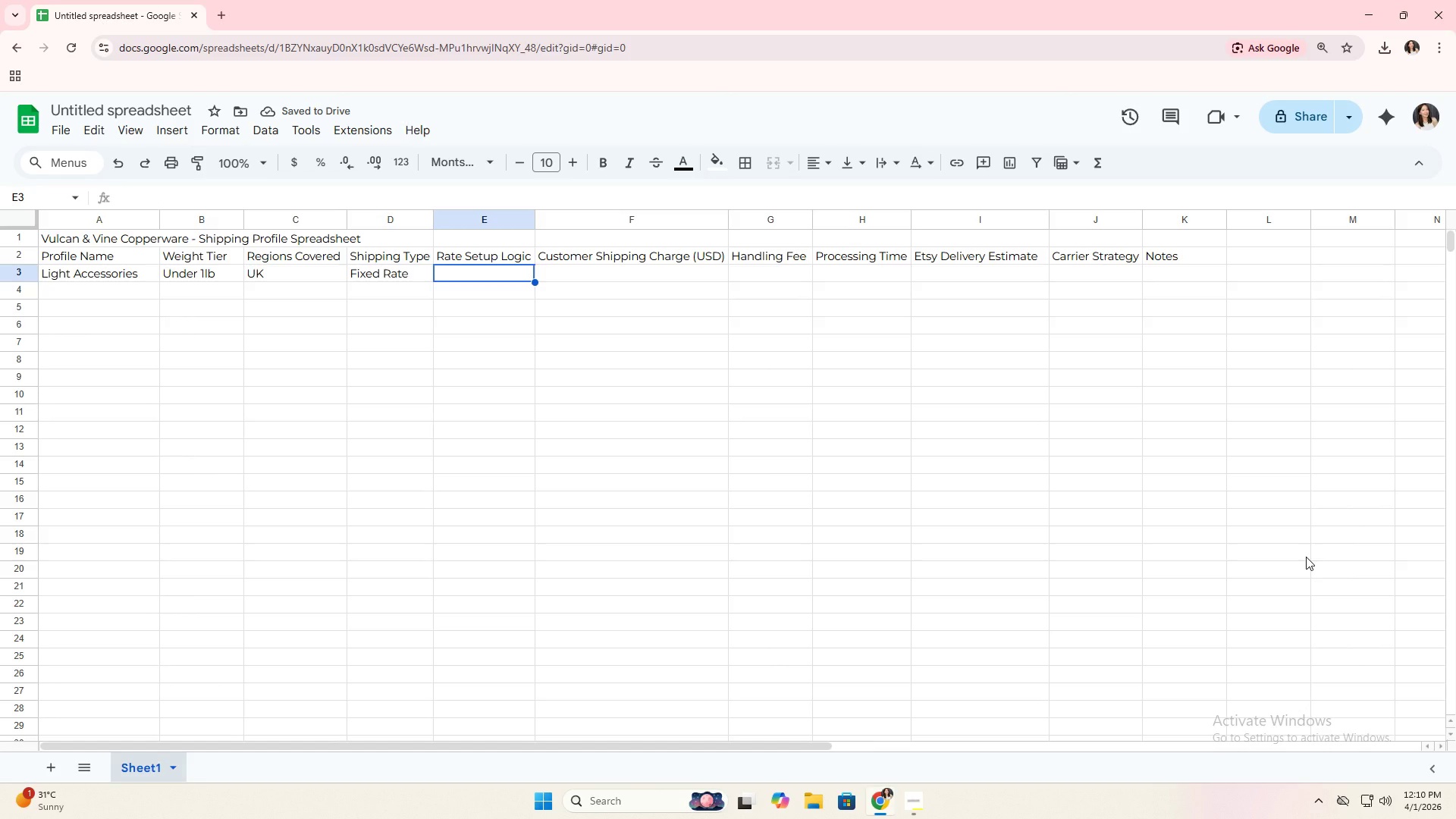 
type(FLa)
key(Backspace)
key(Backspace)
type(latrate)
key(Backspace)
key(Backspace)
key(Backspace)
key(Backspace)
type( rate based on USPS First-Class)
 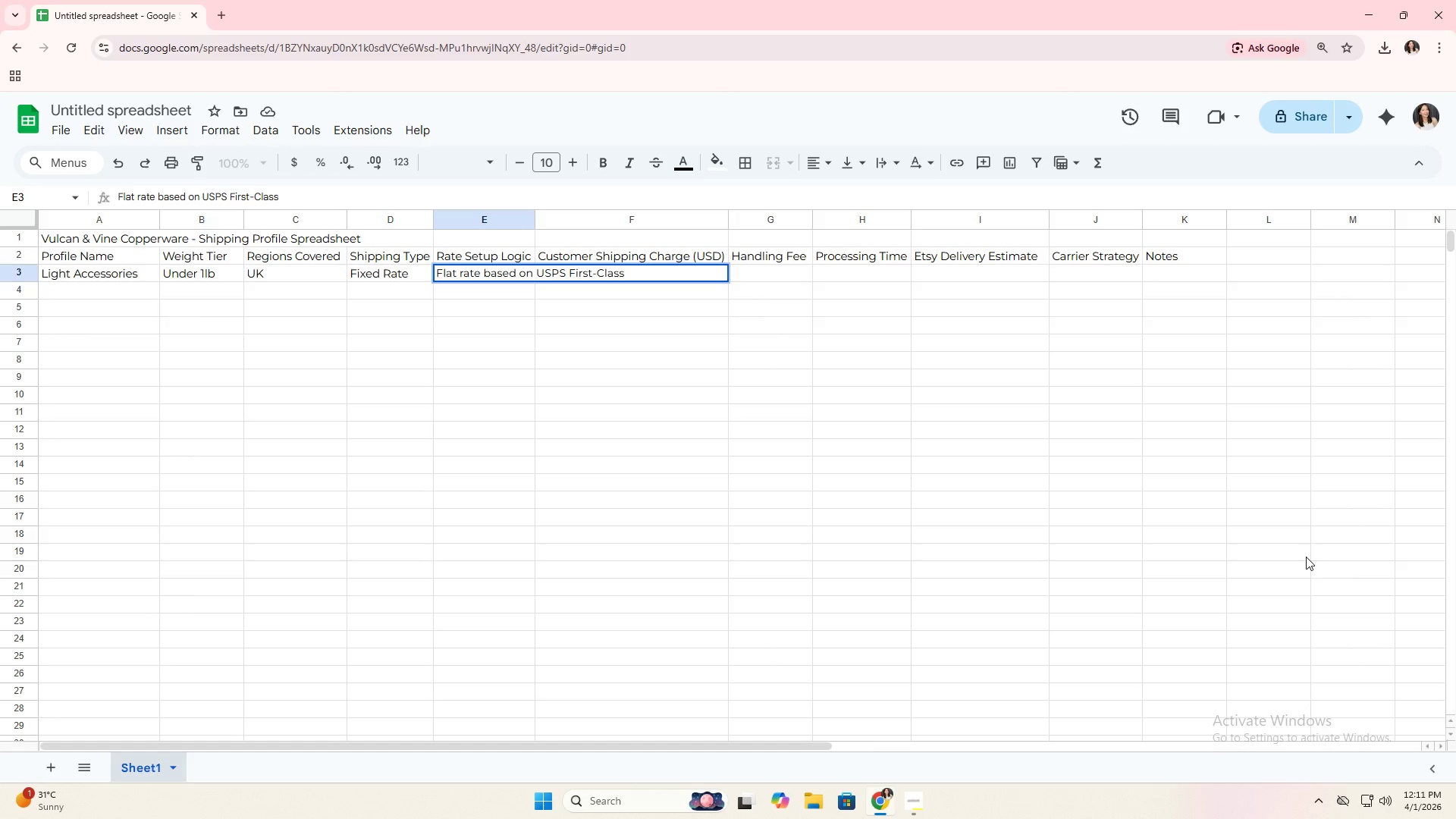 
type( Intl (1.5 lb billed weight))
 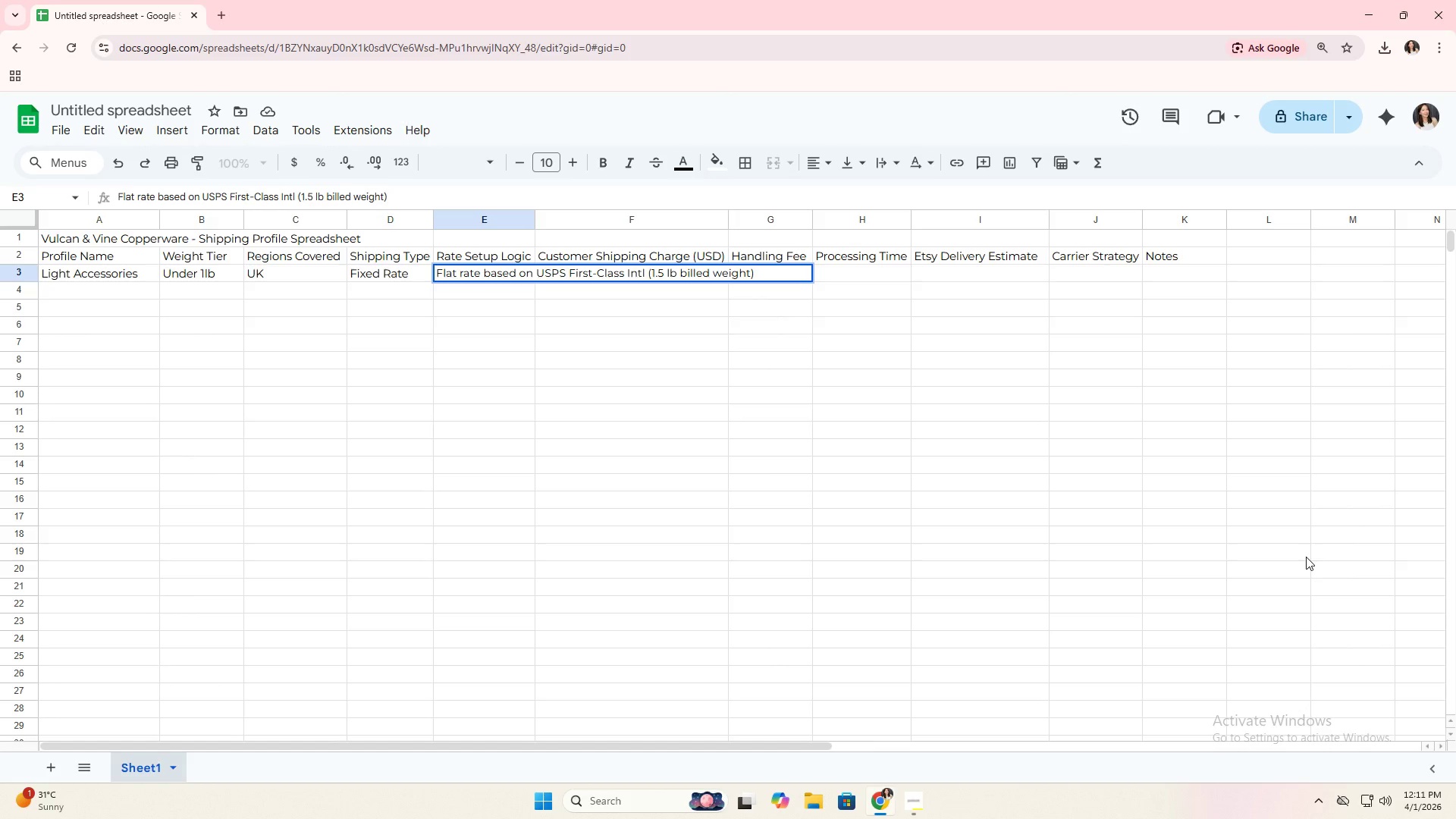 
wait(5.53)
 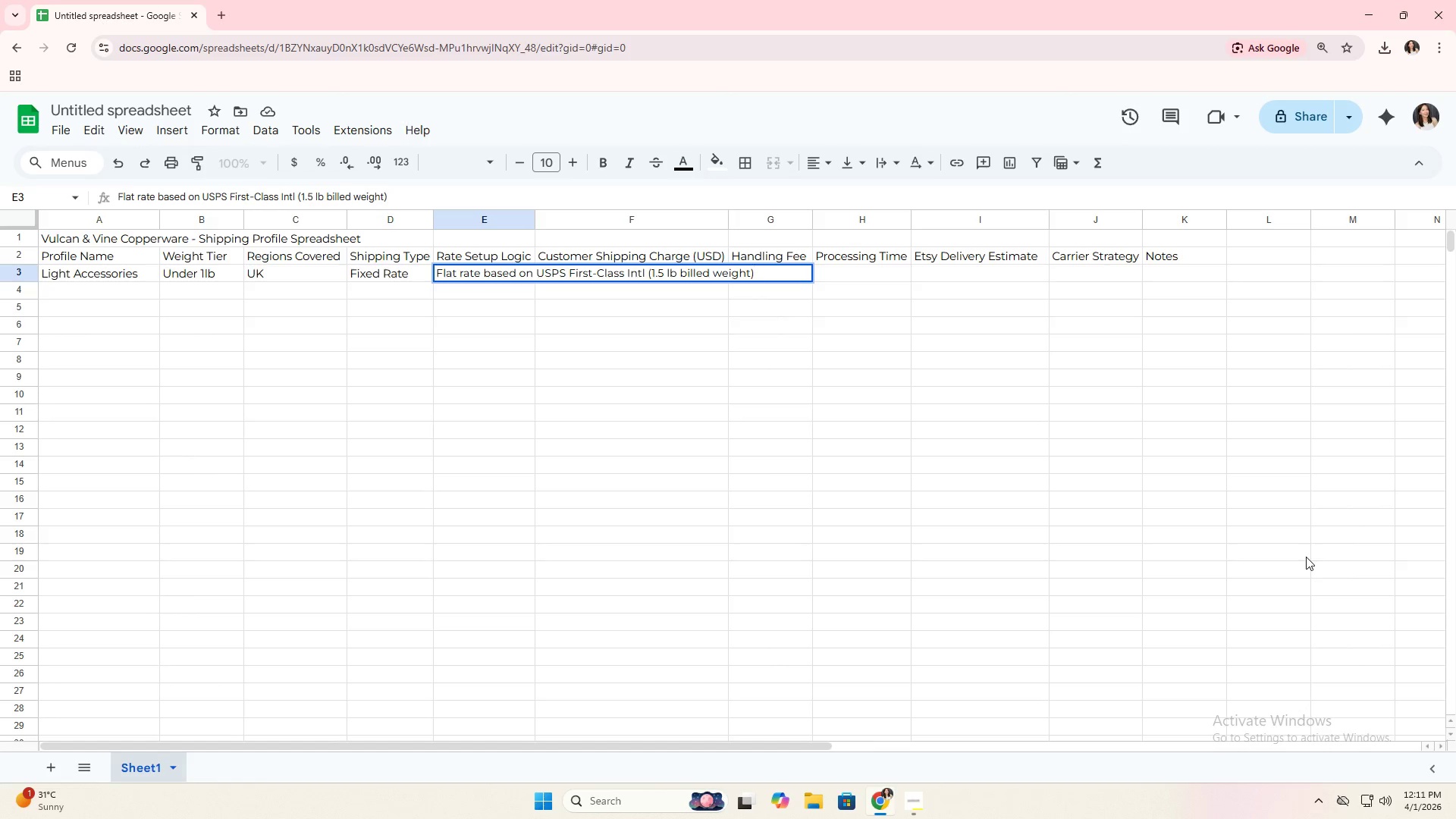 
left_click([749, 340])
 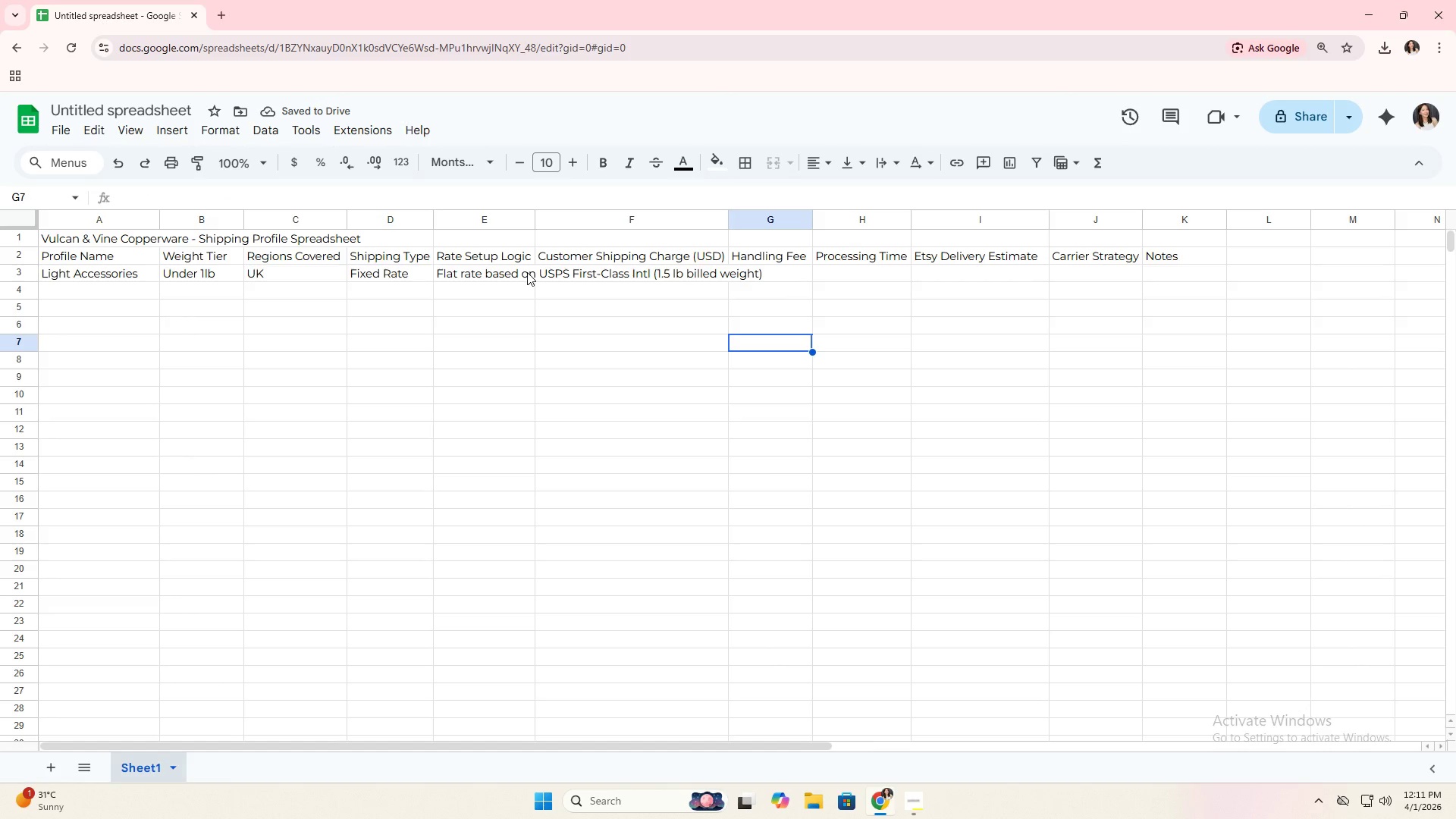 
double_click([534, 215])
 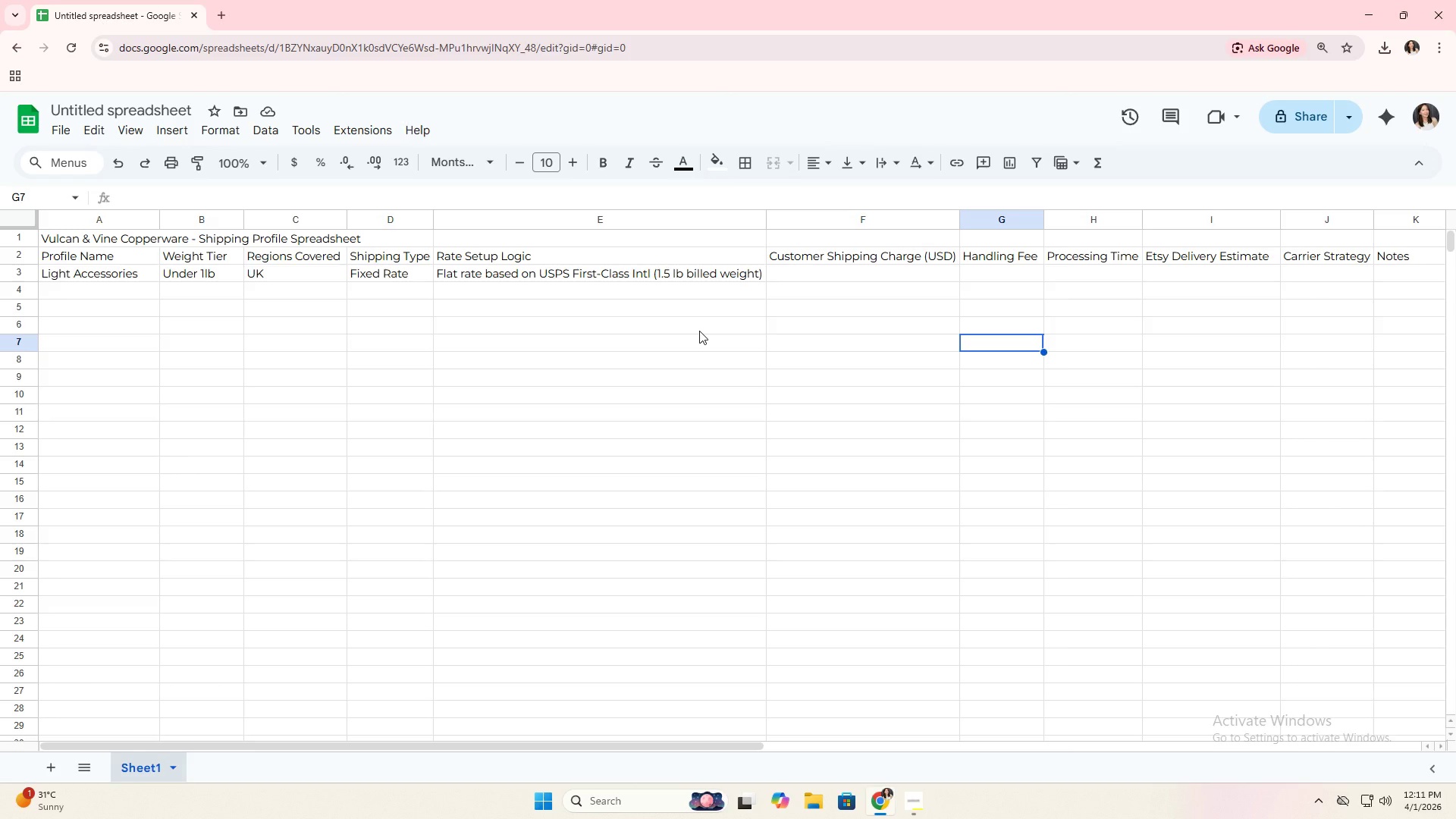 
wait(15.94)
 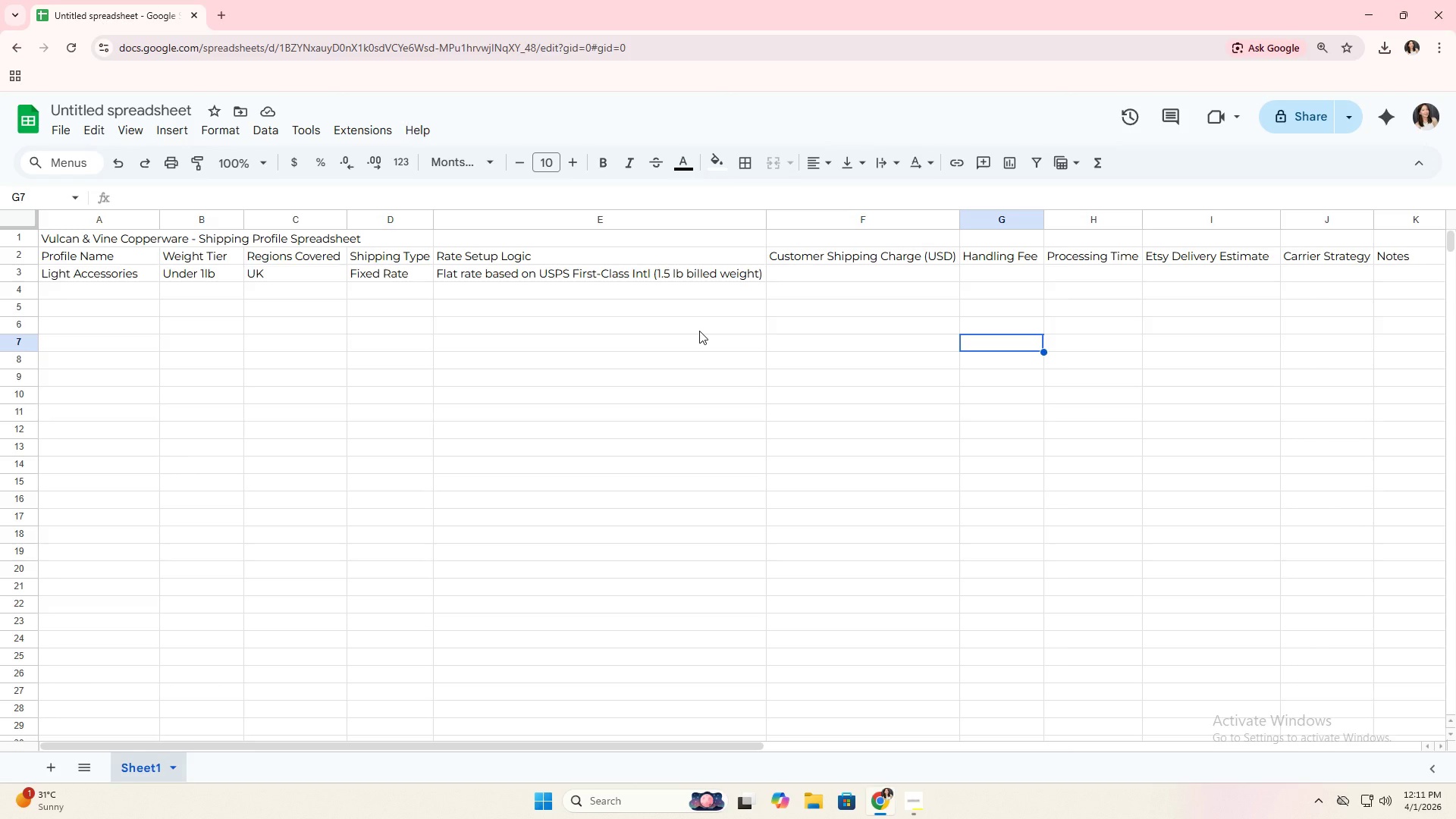 
double_click([842, 280])
 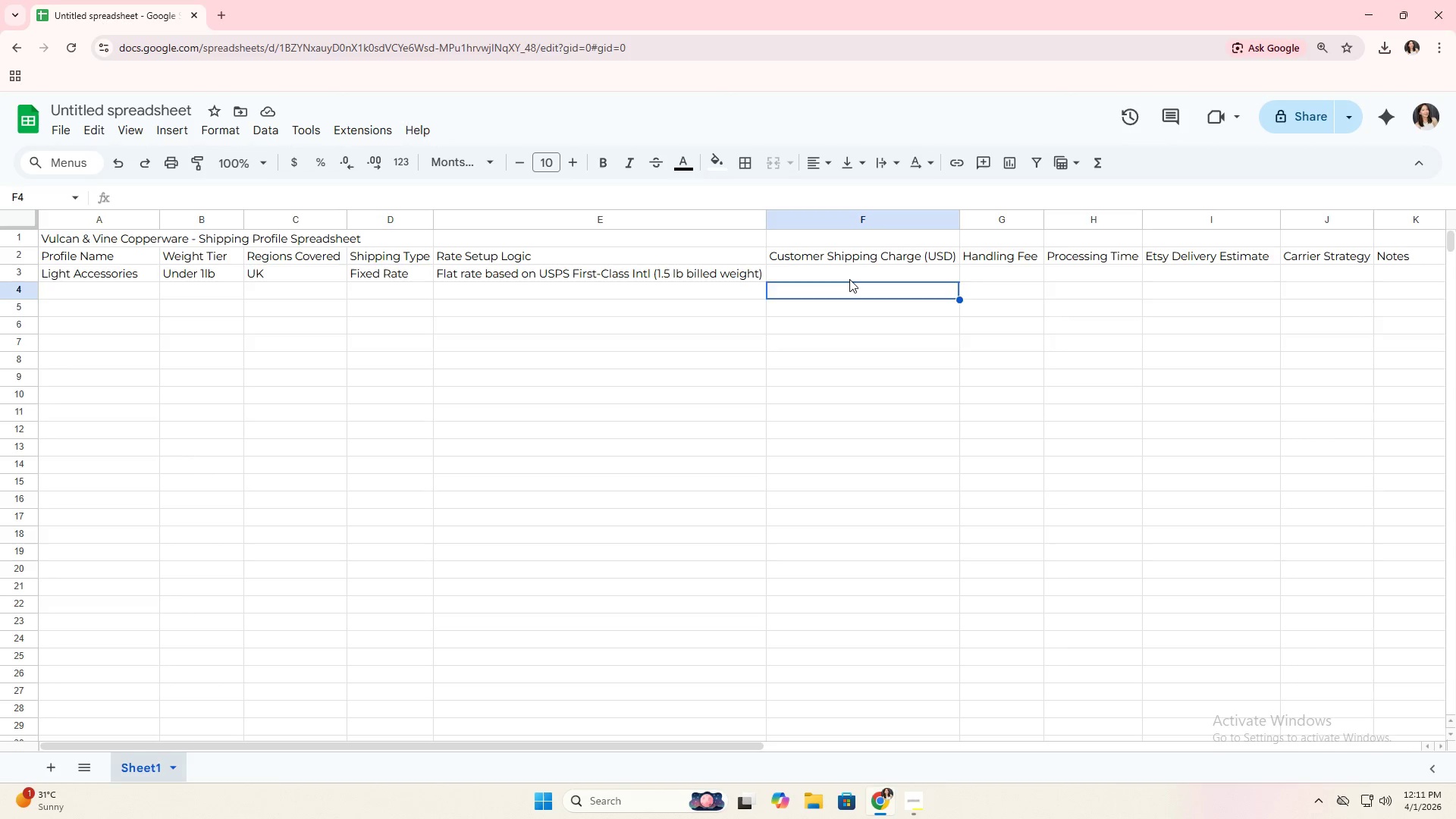 
triple_click([850, 278])
 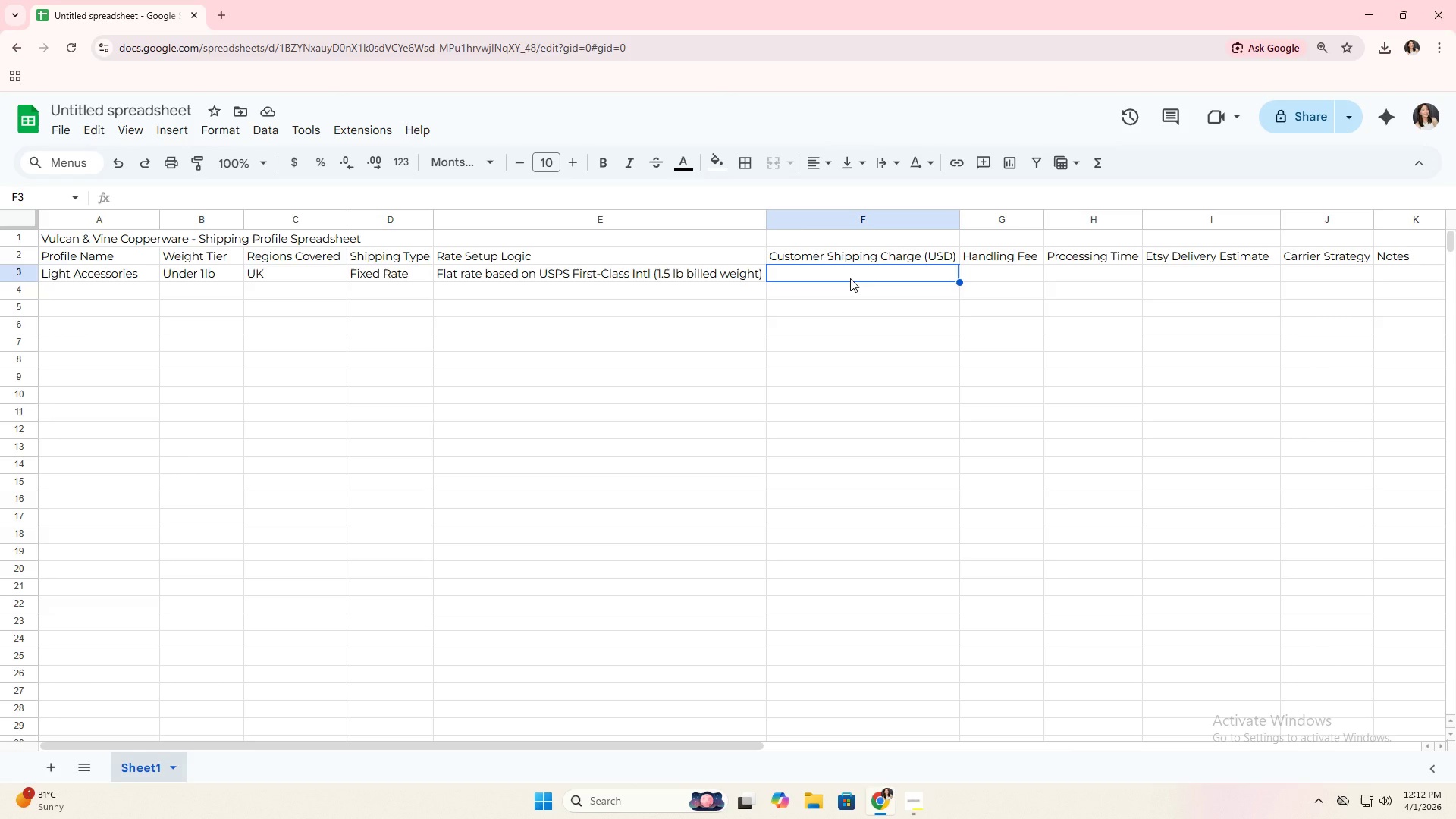 
wait(42.48)
 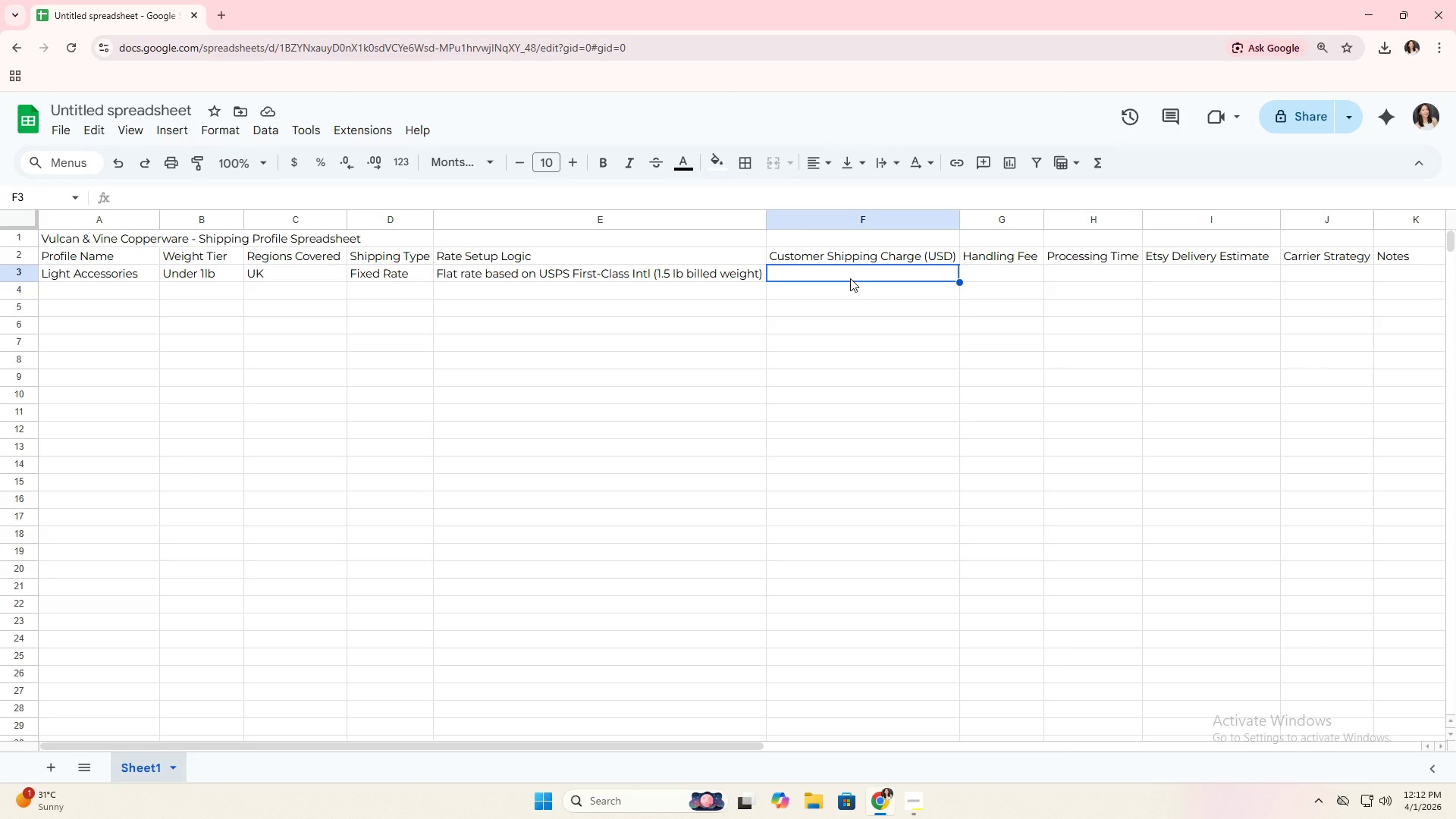 
hold_key(key=ShiftRight, duration=1.5)
 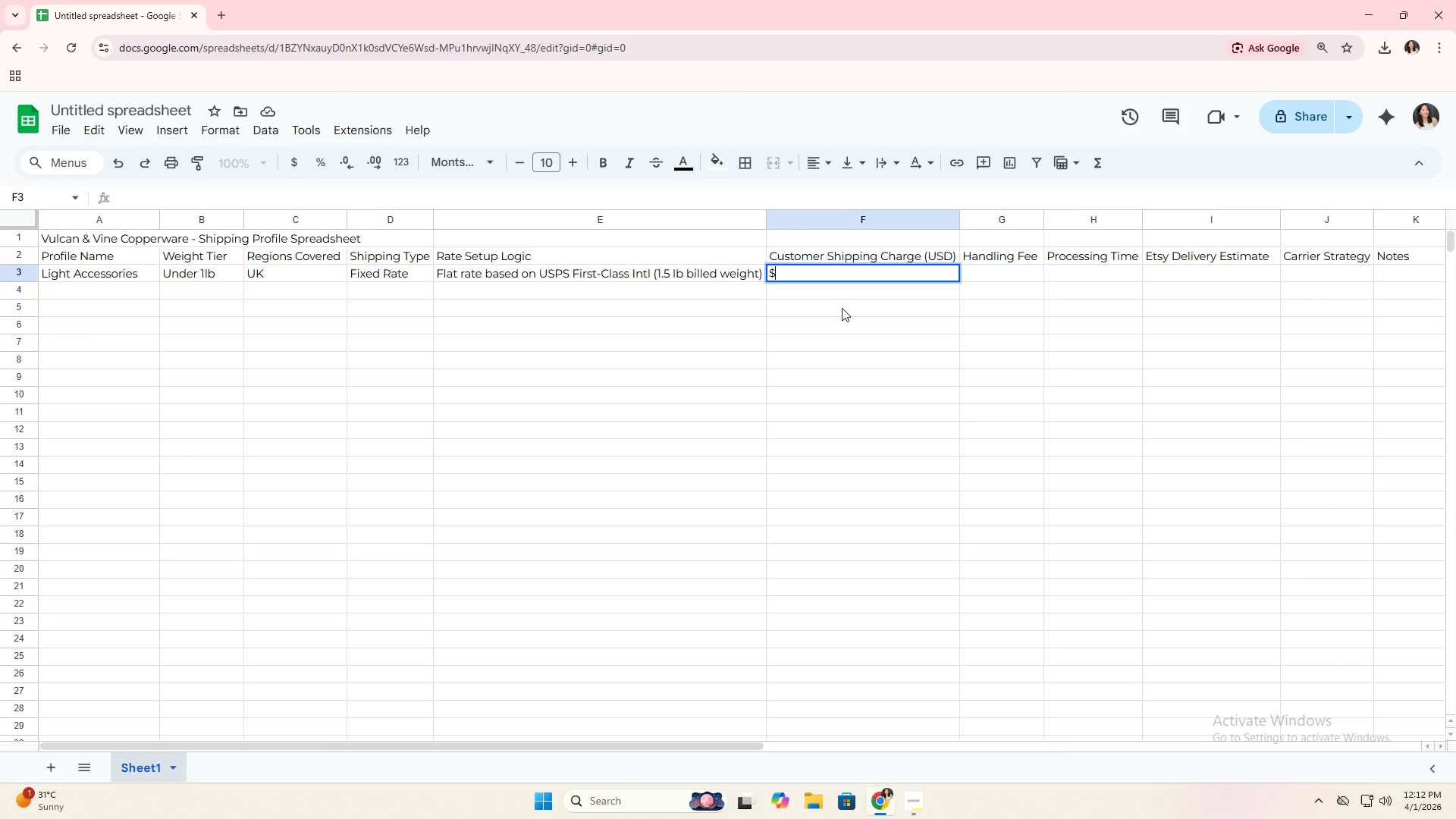 
key(Shift+4)
 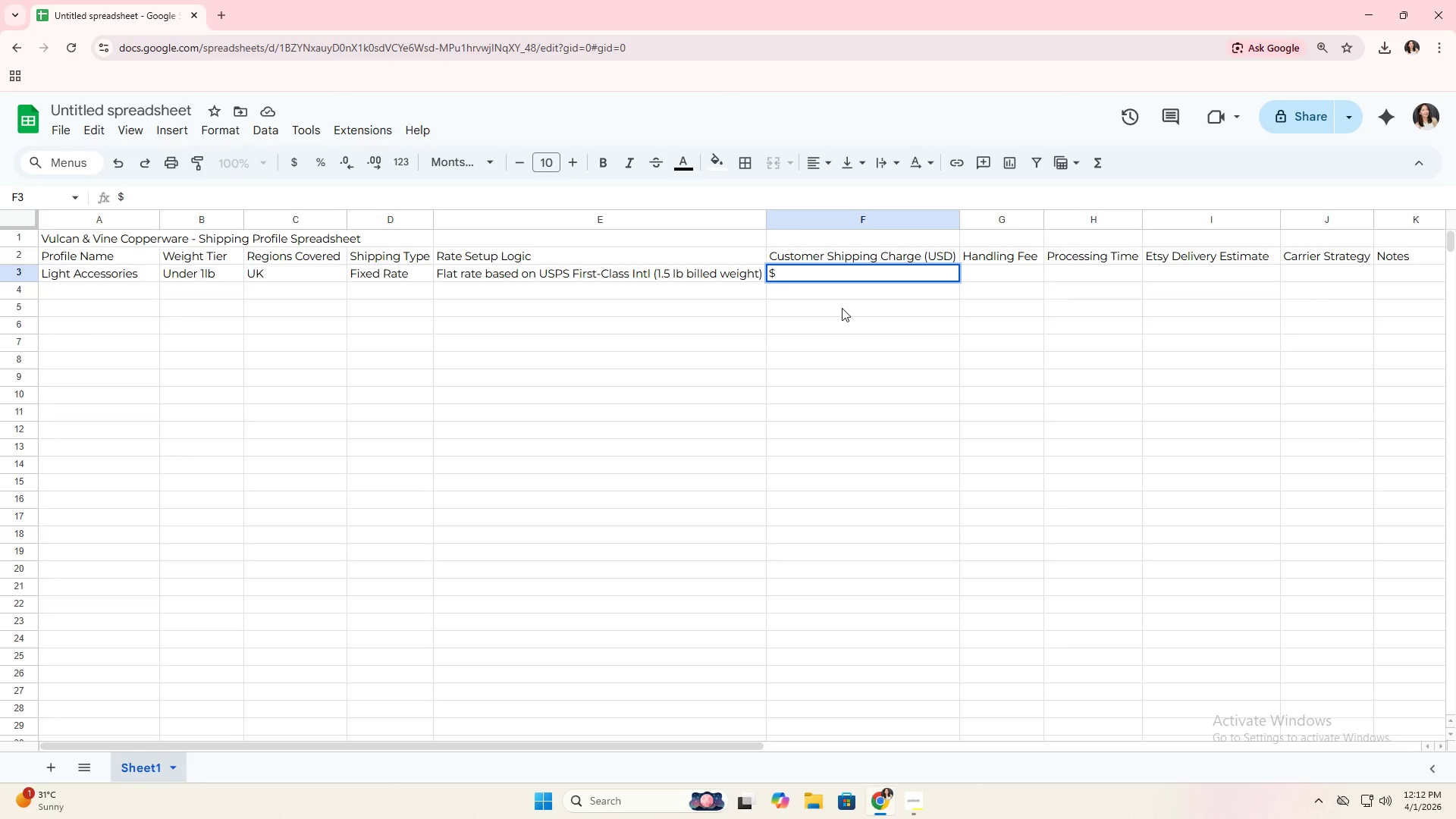 
key(Numpad1)
 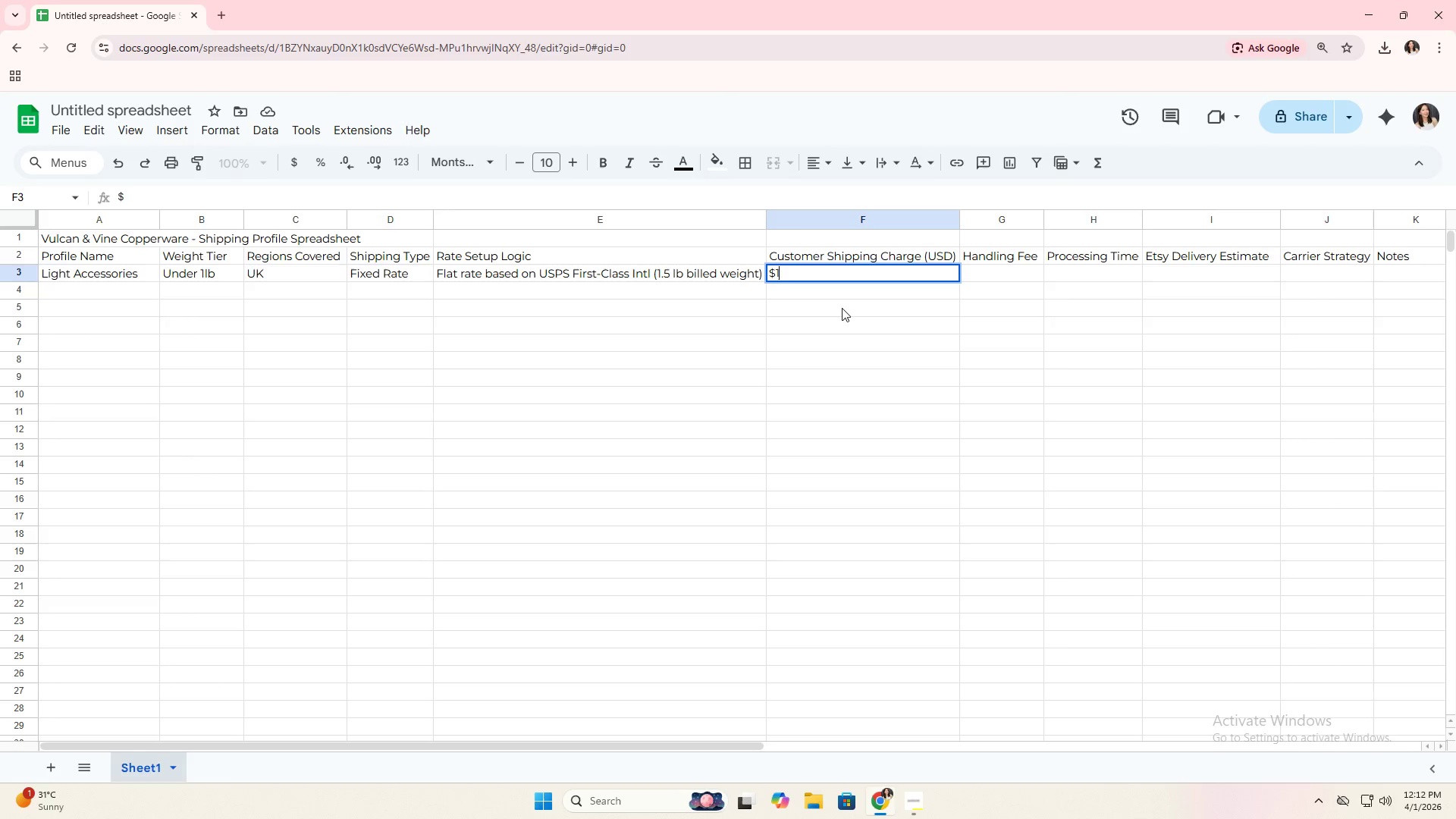 
key(Numpad8)
 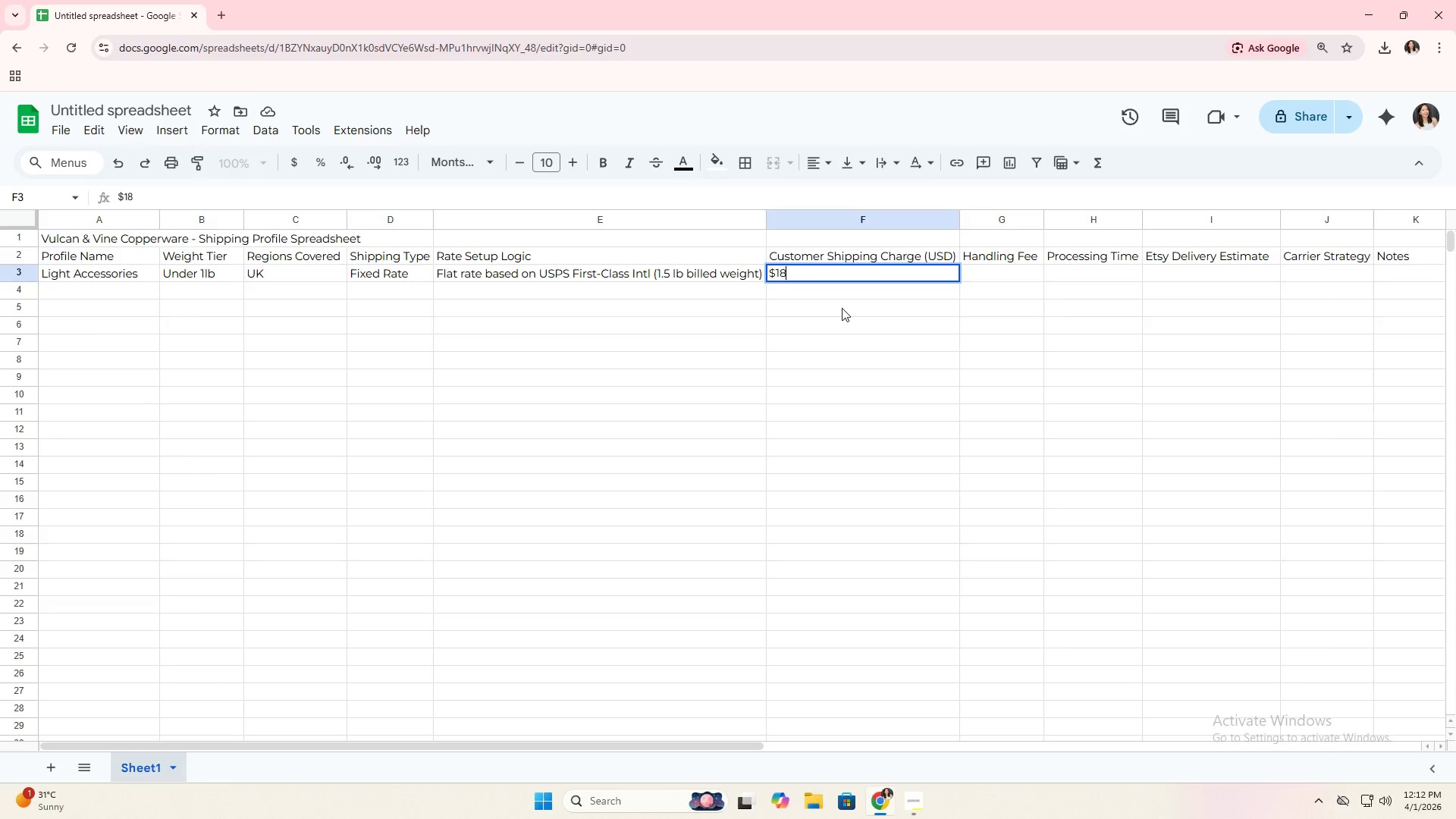 
key(Tab)
 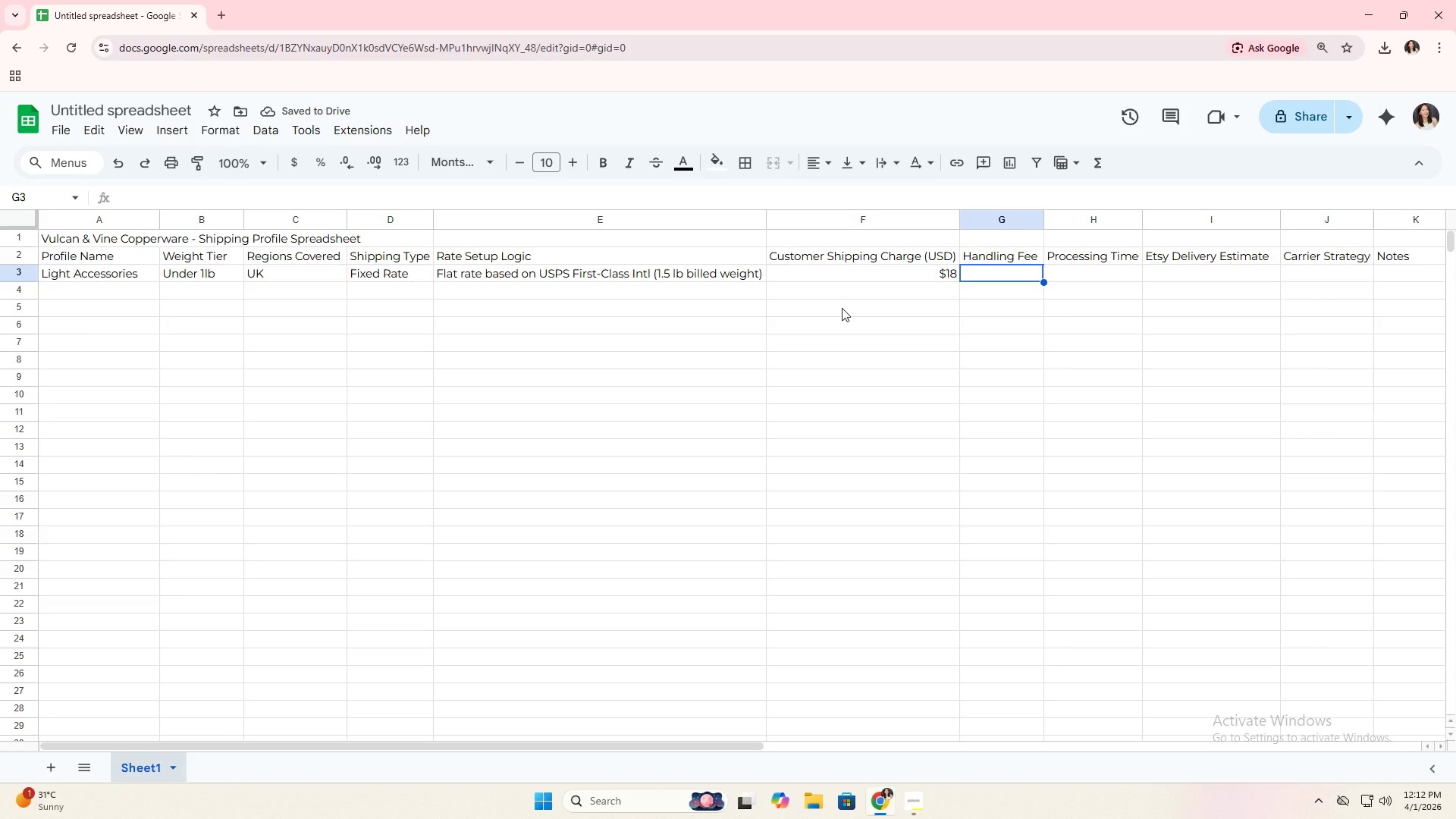 
key(Shift+4)
 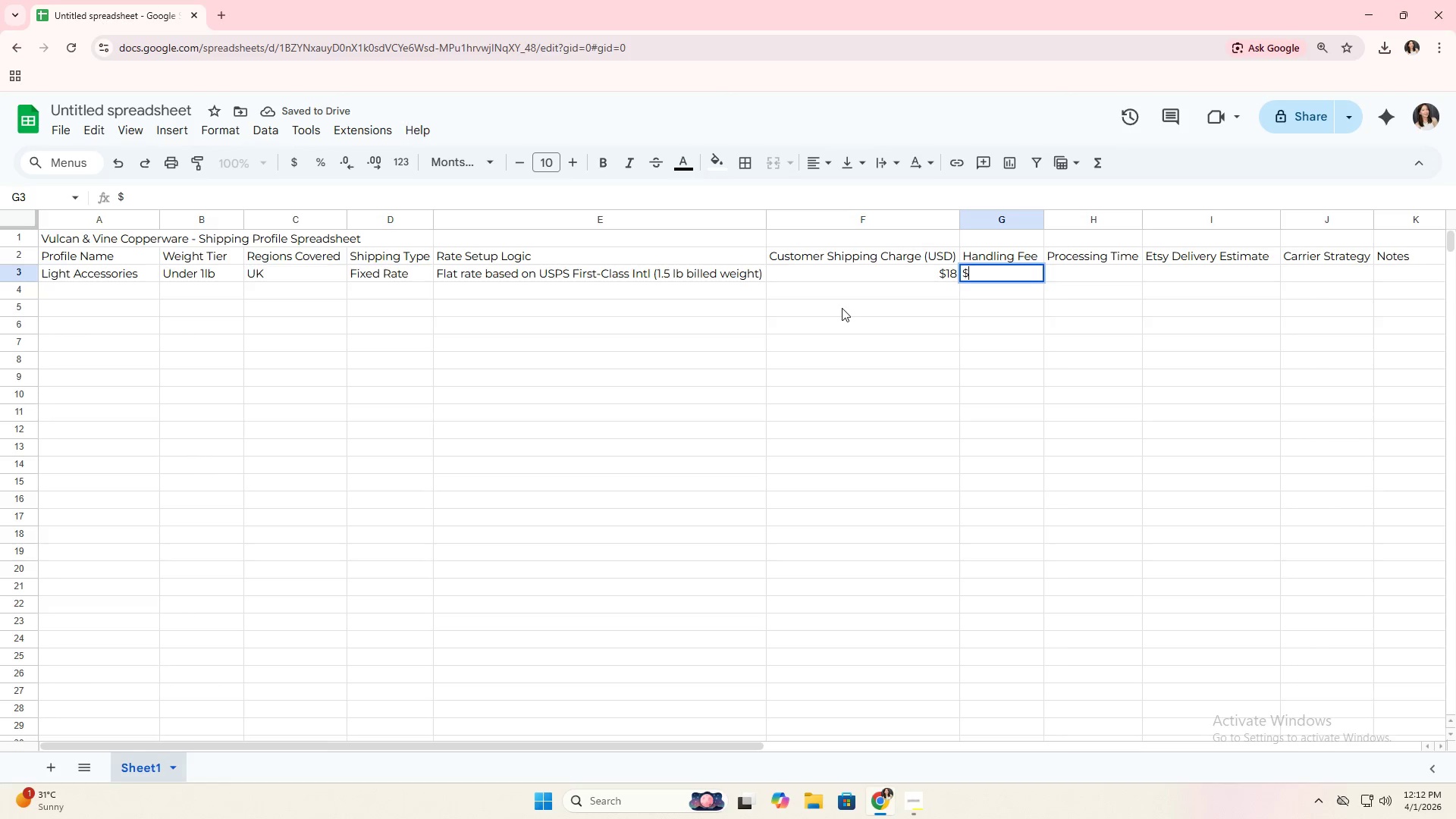 
key(Numpad3)
 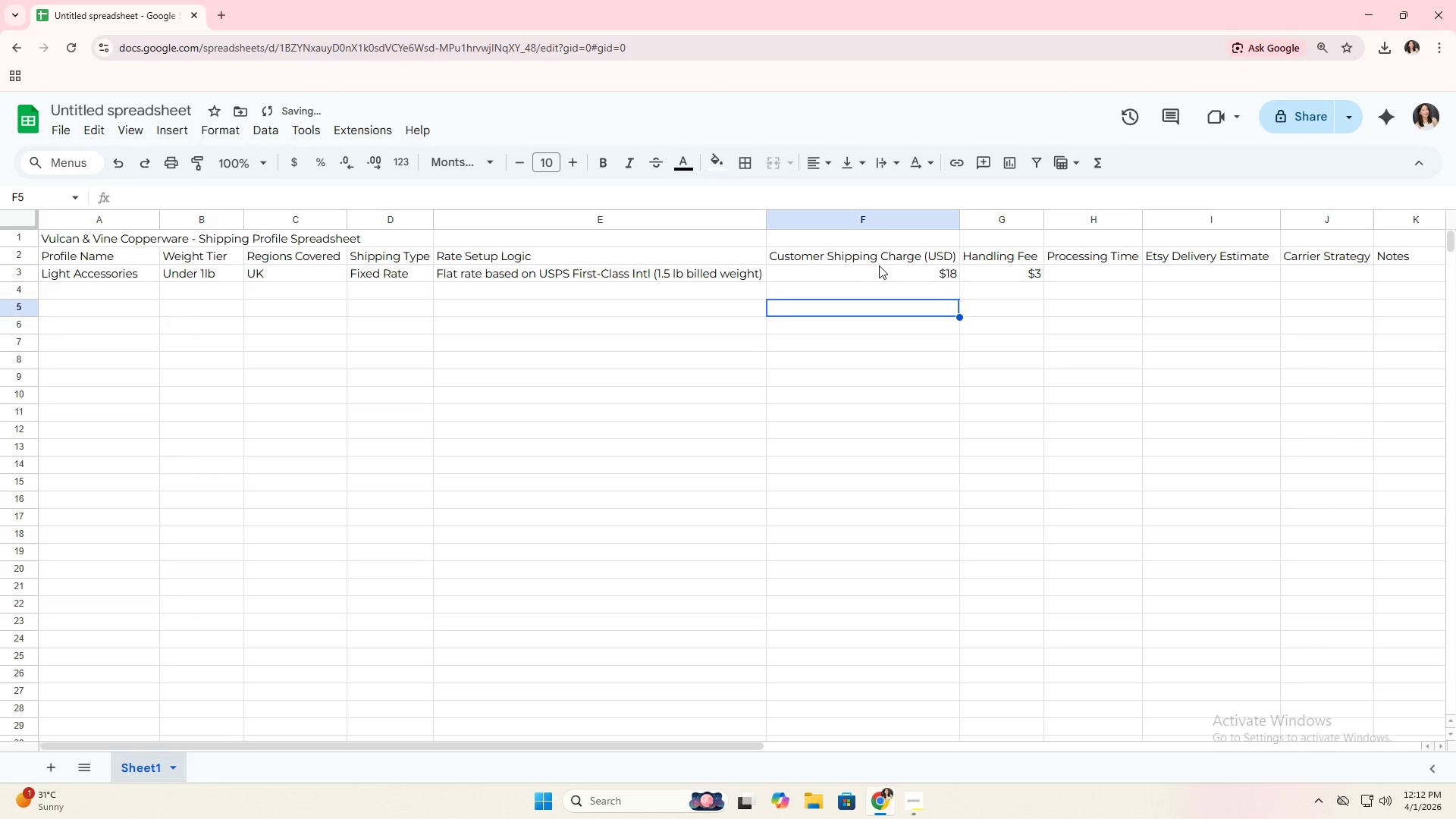 
double_click([891, 271])
 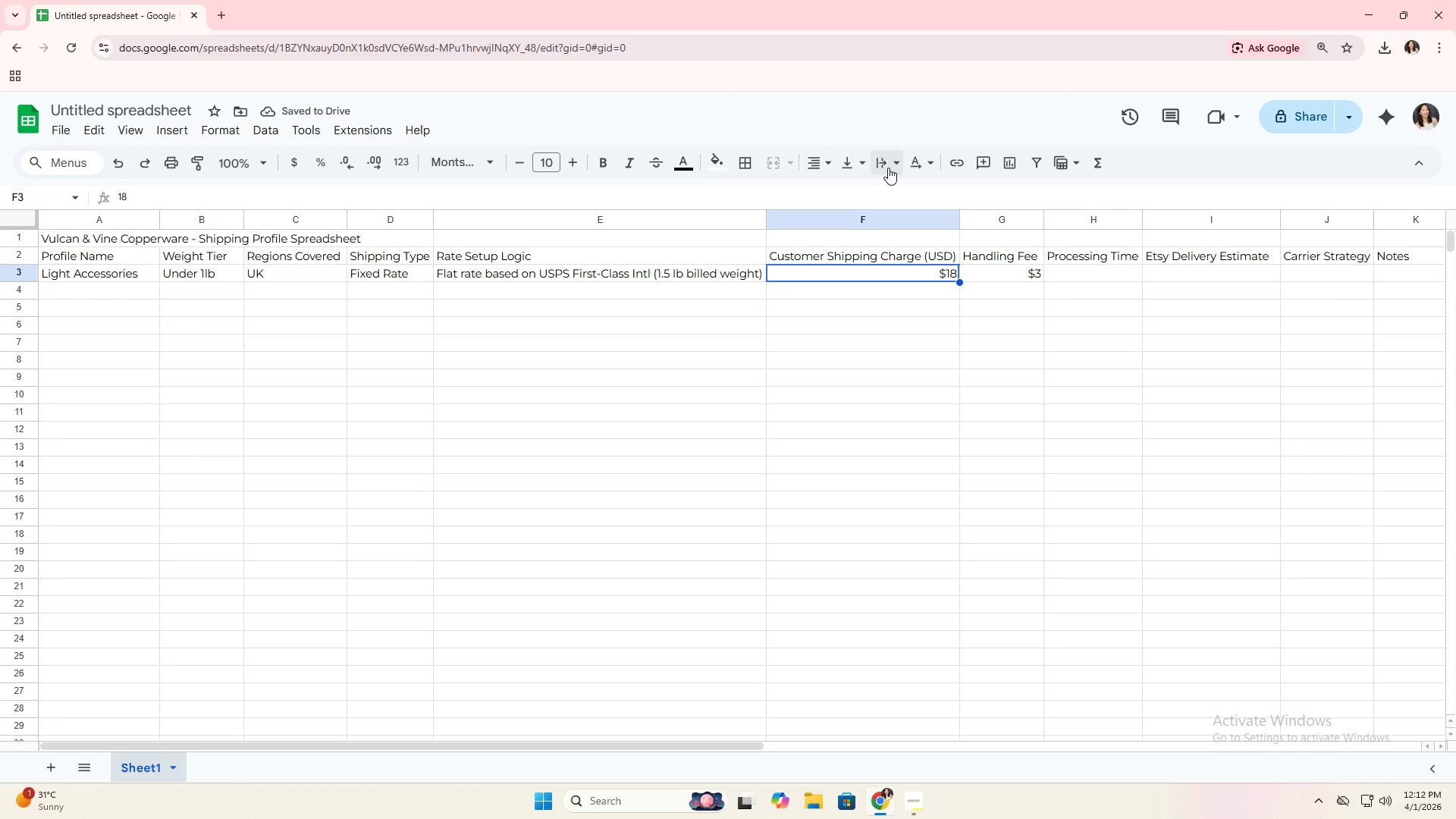 
left_click([859, 169])
 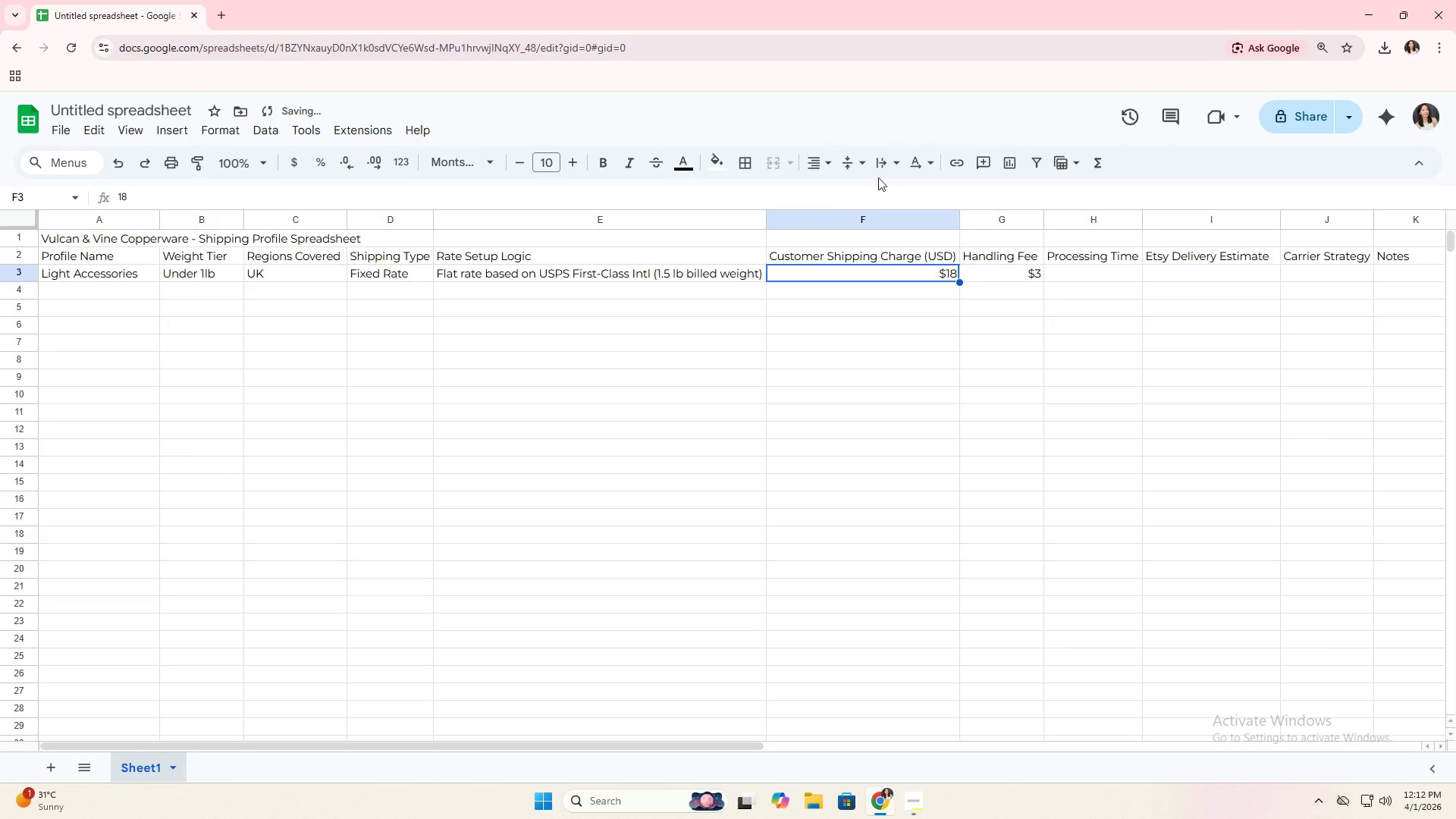 
double_click([880, 168])
 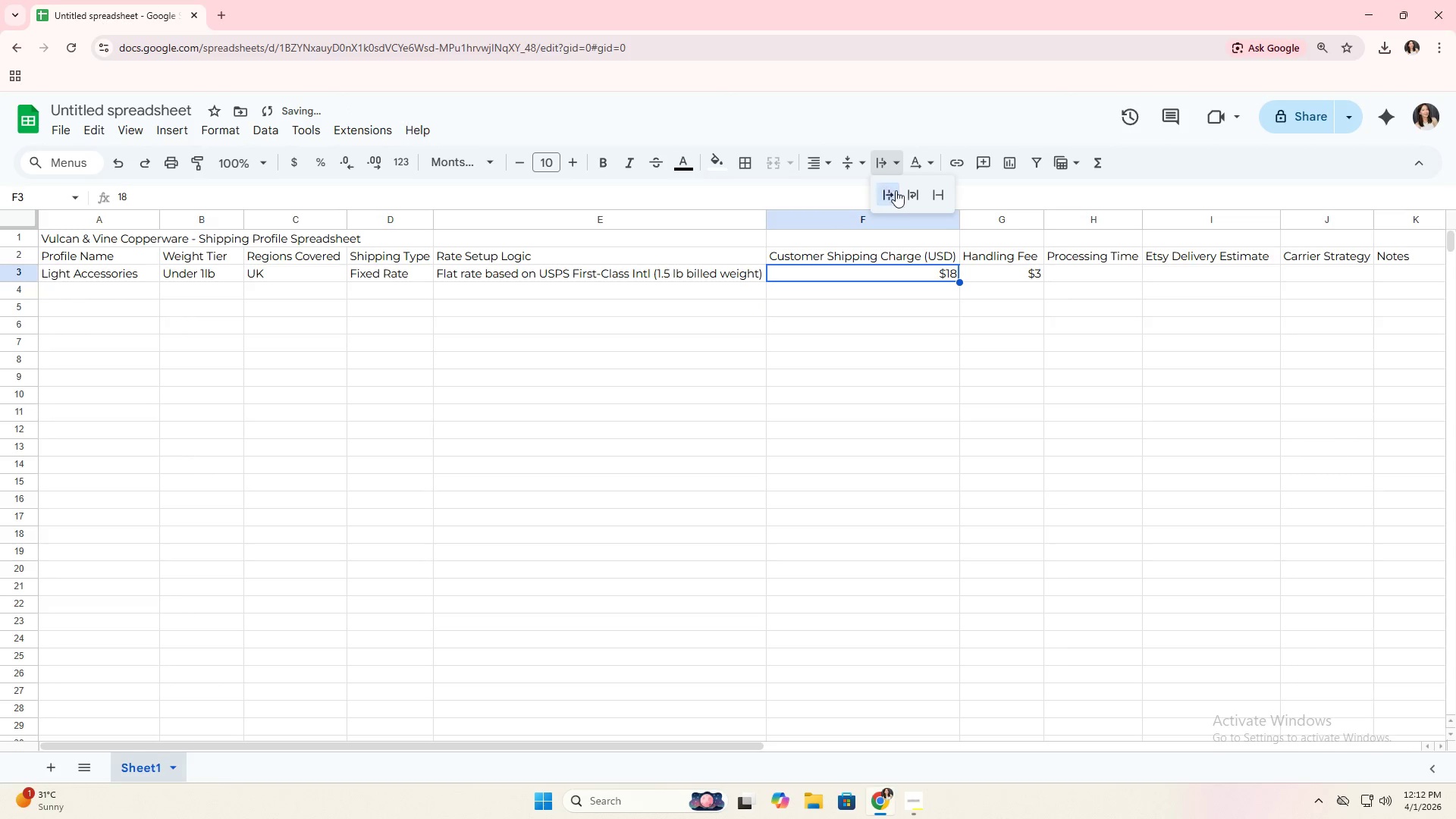 
triple_click([901, 190])
 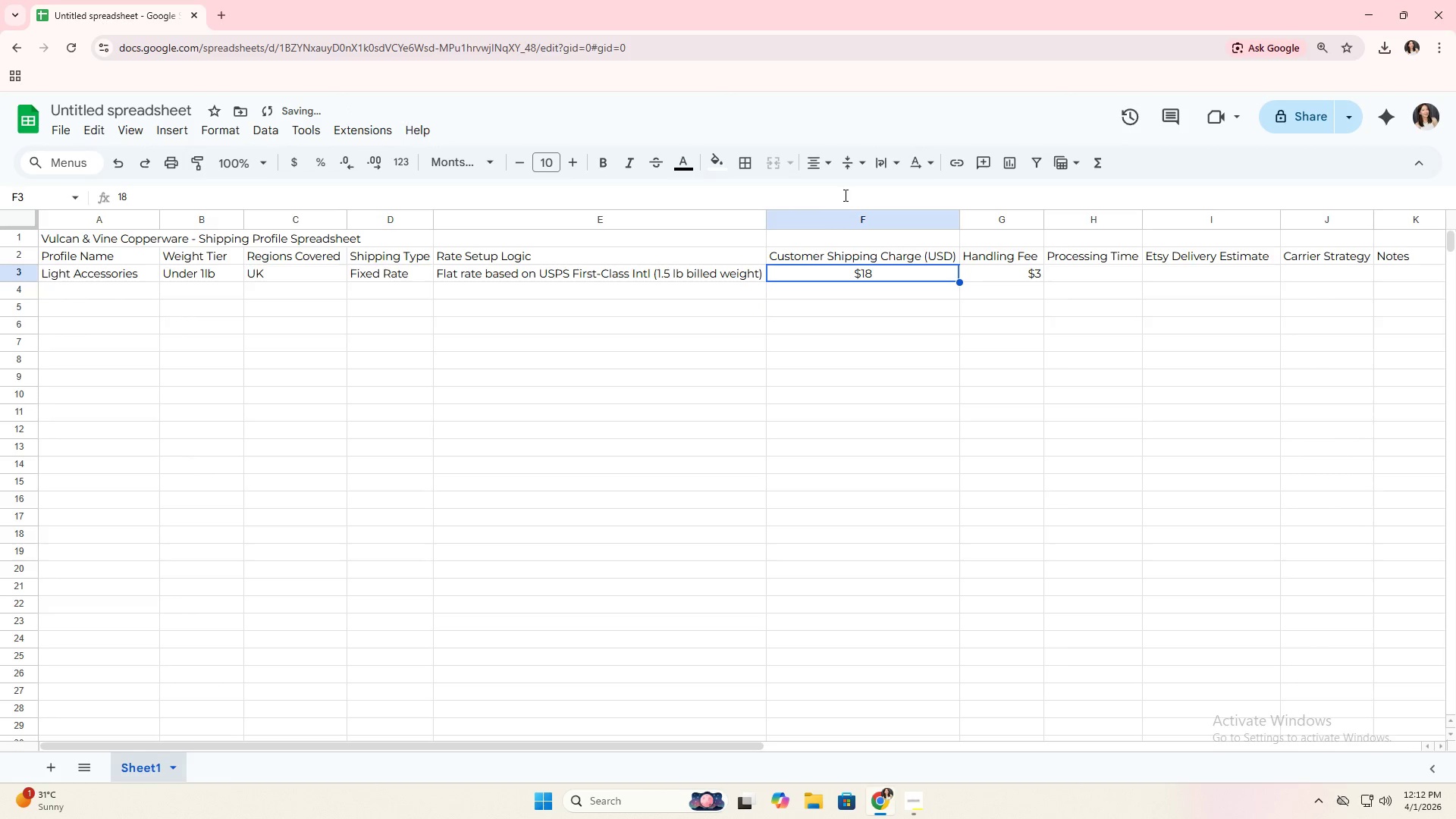 
double_click([1022, 275])
 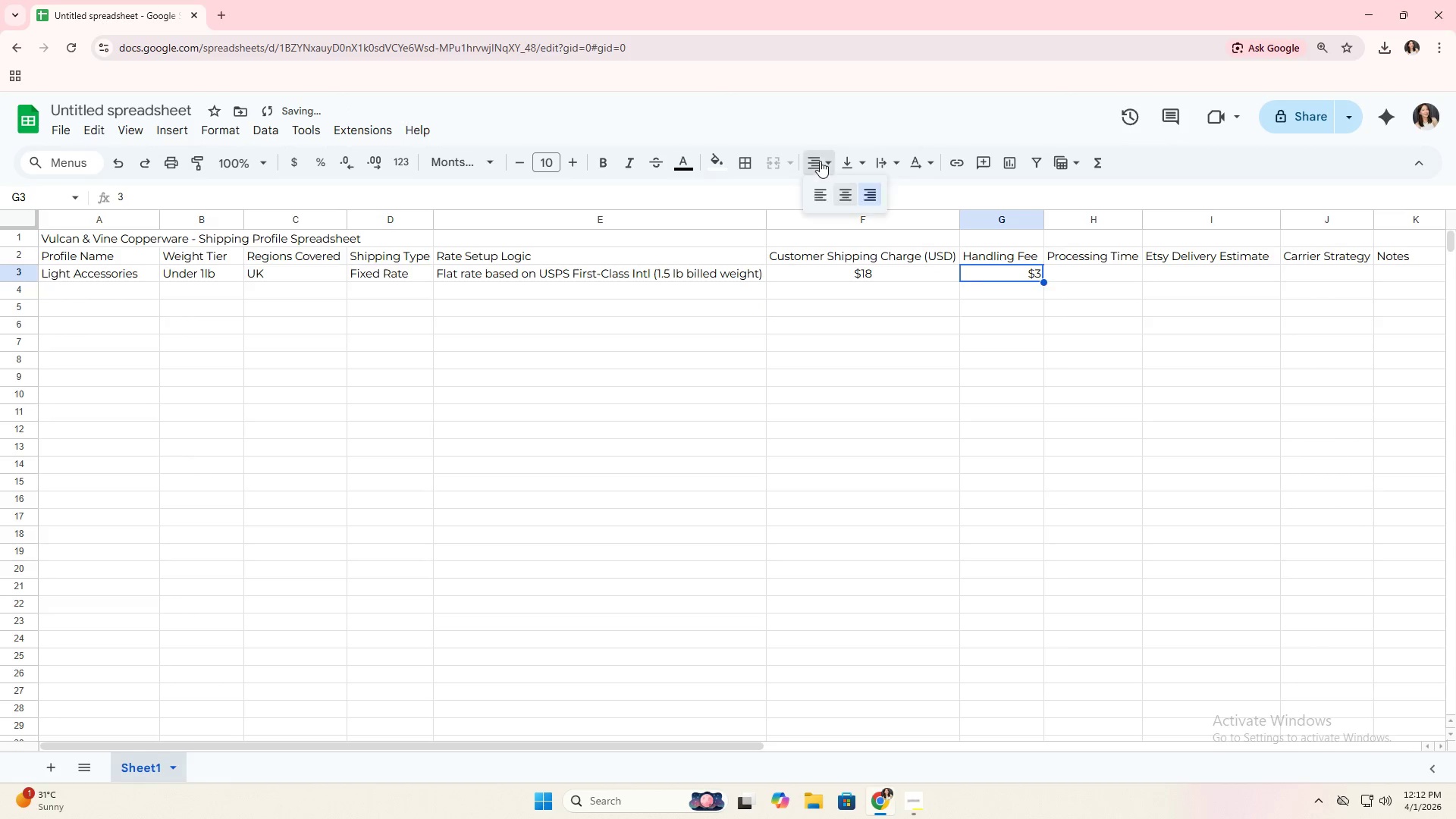 
double_click([849, 190])
 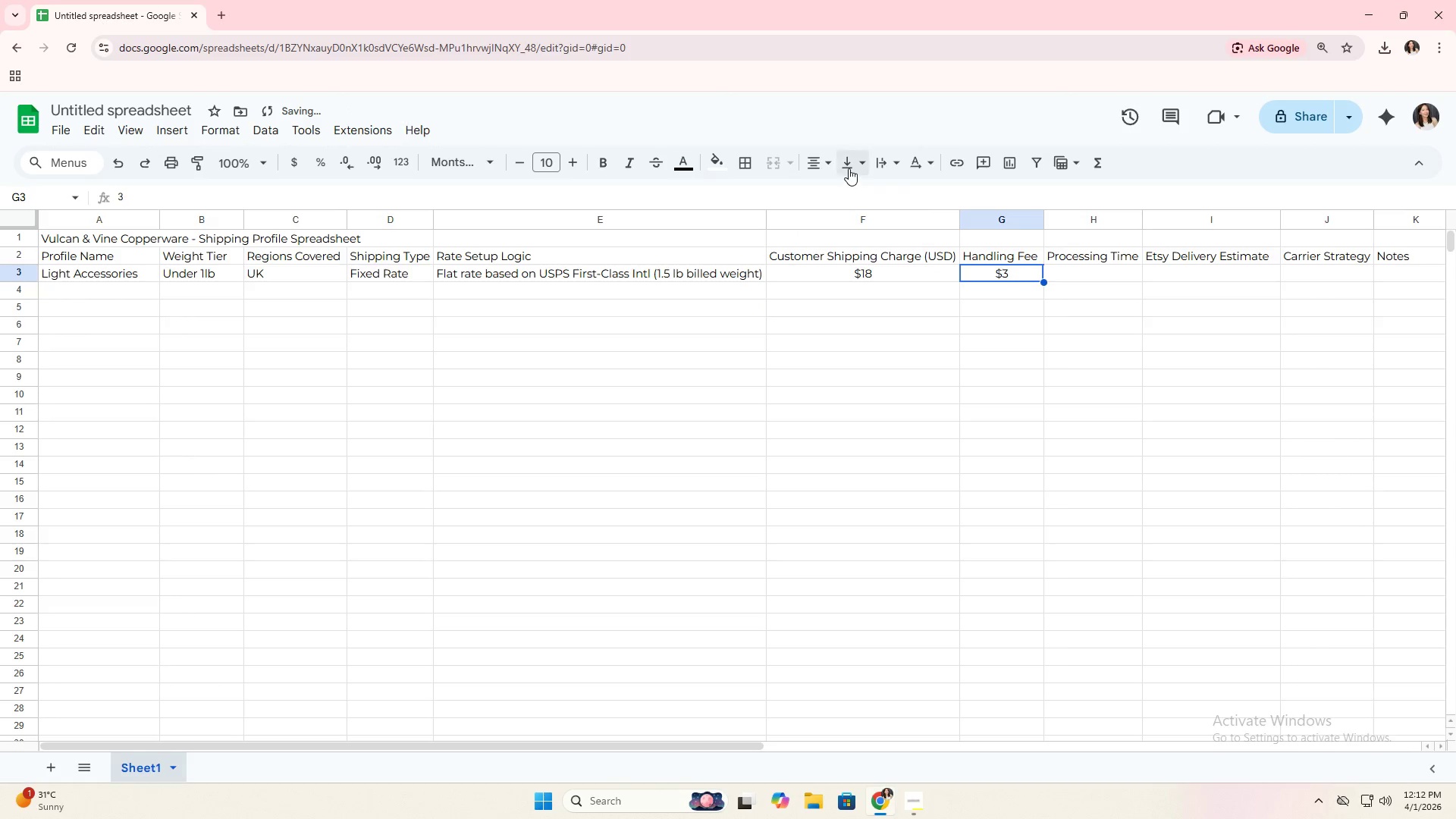 
triple_click([849, 167])
 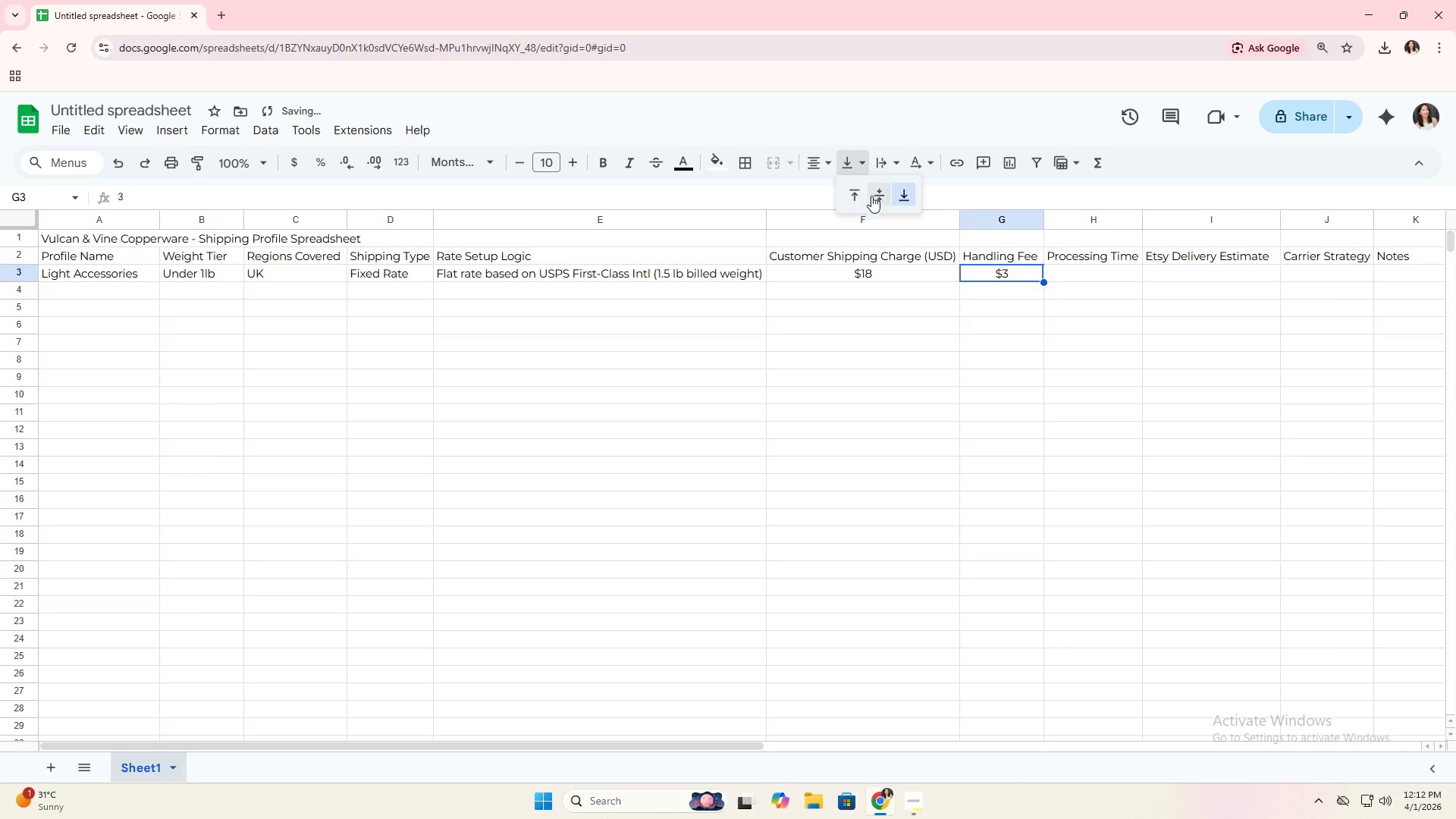 
triple_click([874, 197])
 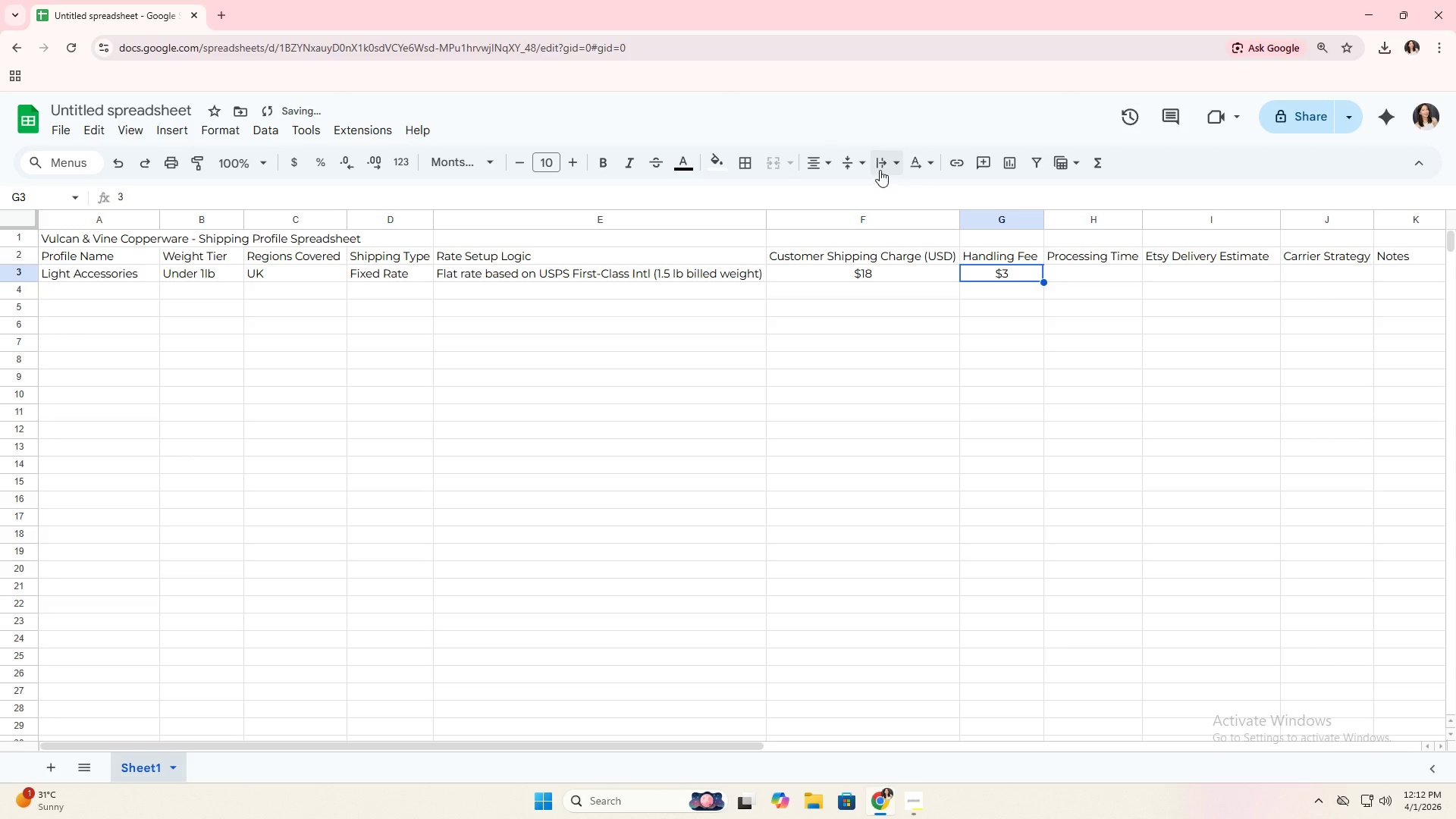 
triple_click([880, 170])
 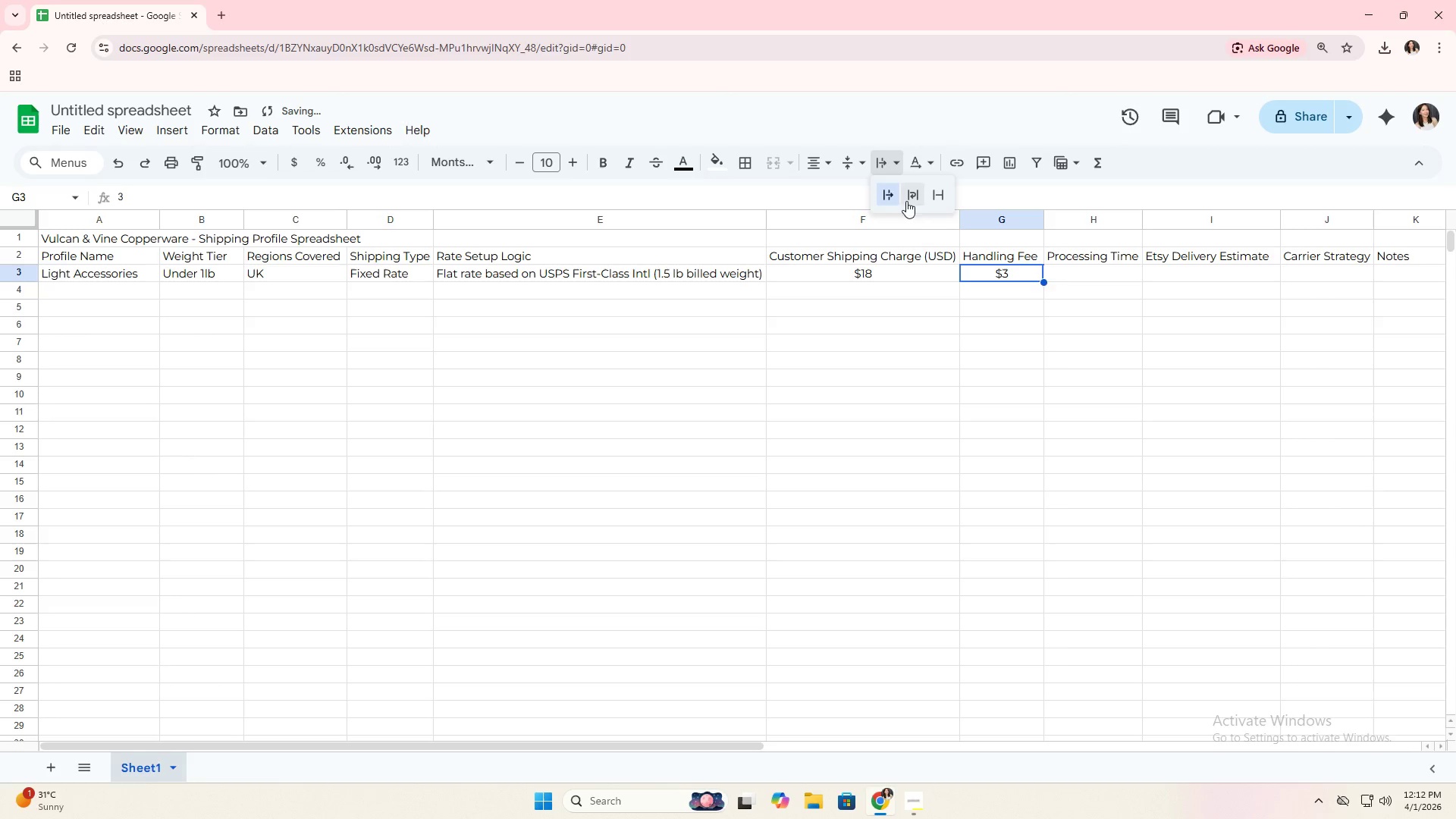 
triple_click([908, 201])
 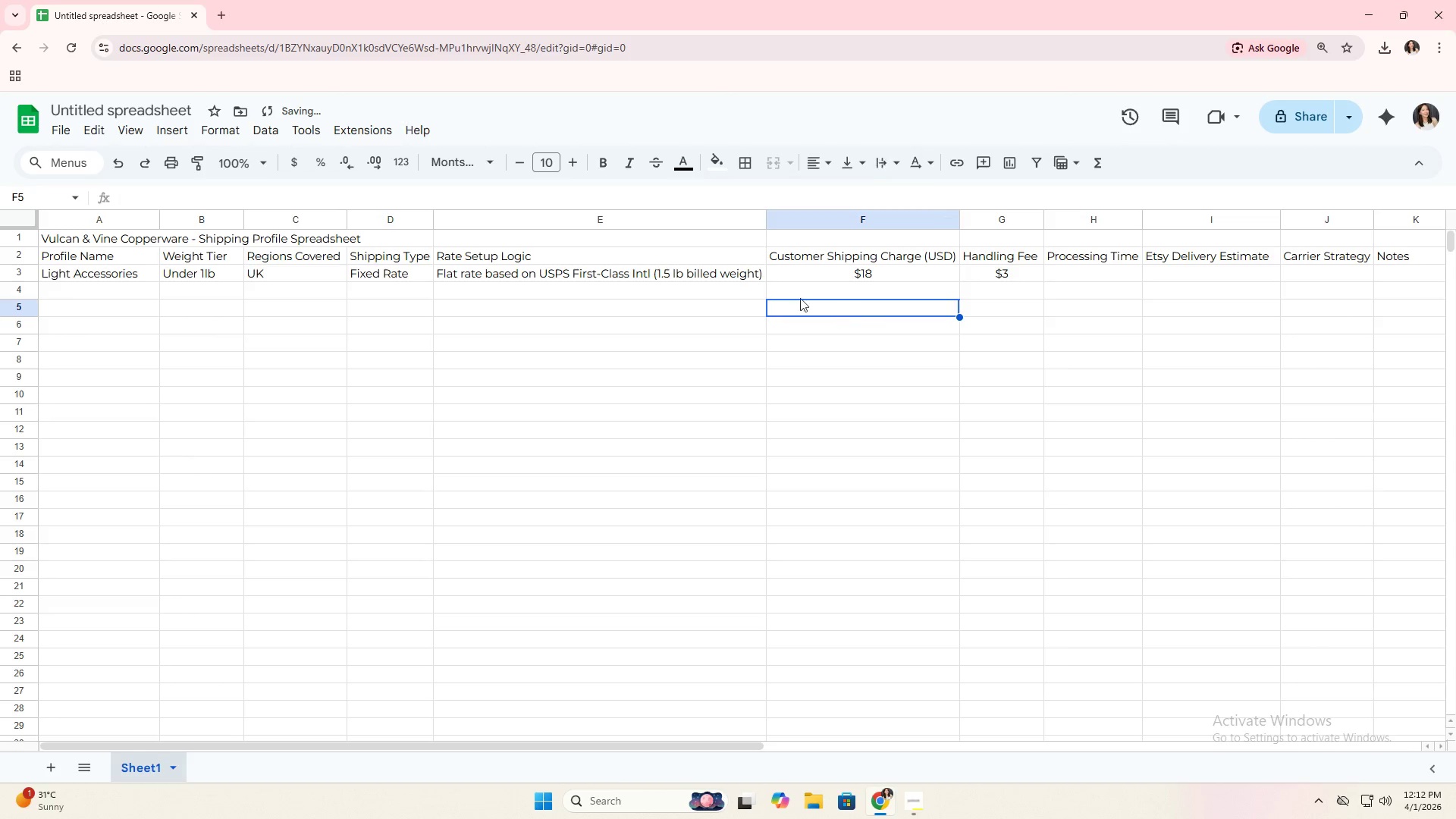 
double_click([723, 271])
 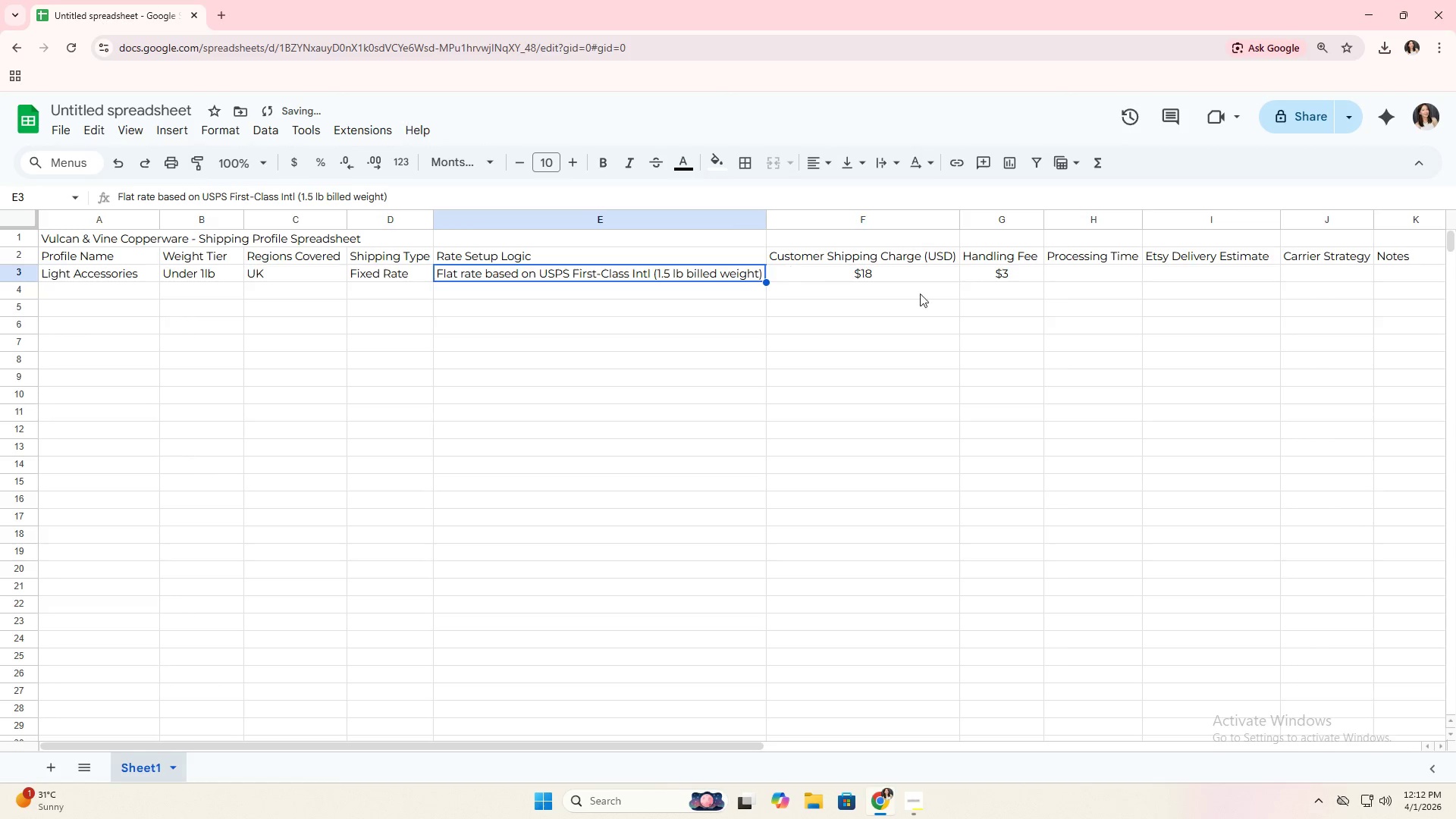 
left_click([1062, 280])
 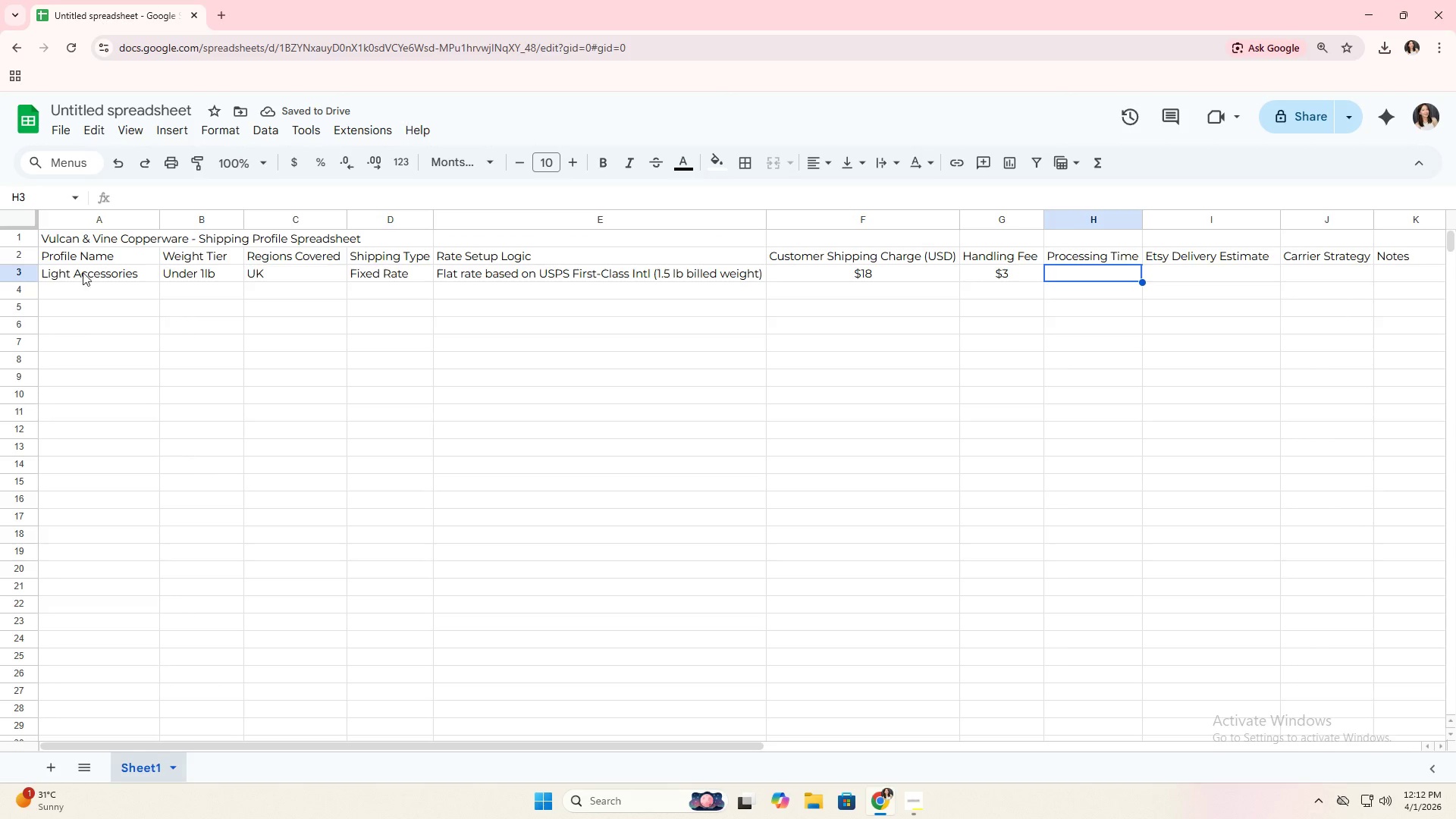 
left_click_drag(start_coordinate=[83, 268], to_coordinate=[1390, 725])
 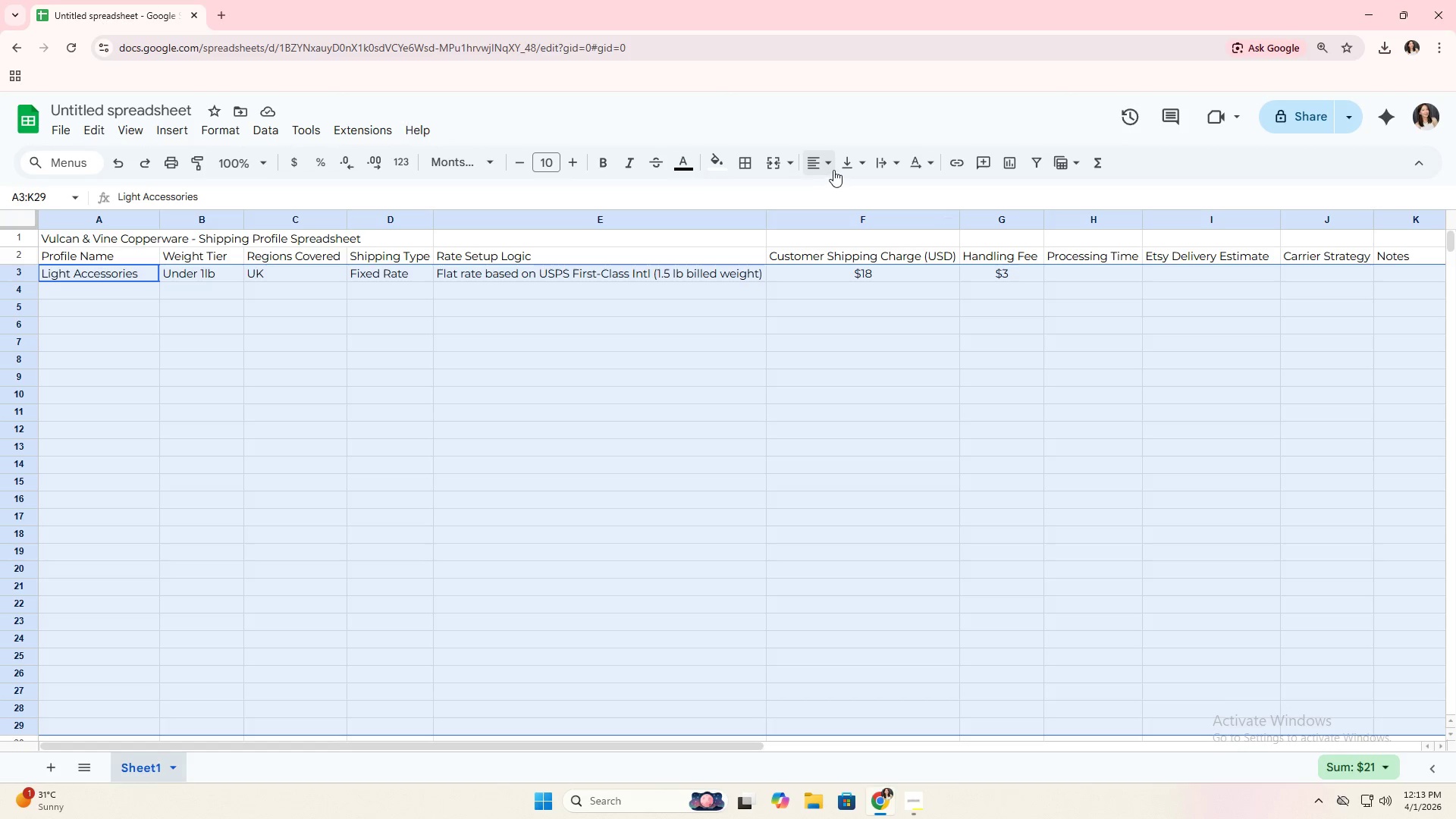 
left_click([846, 165])
 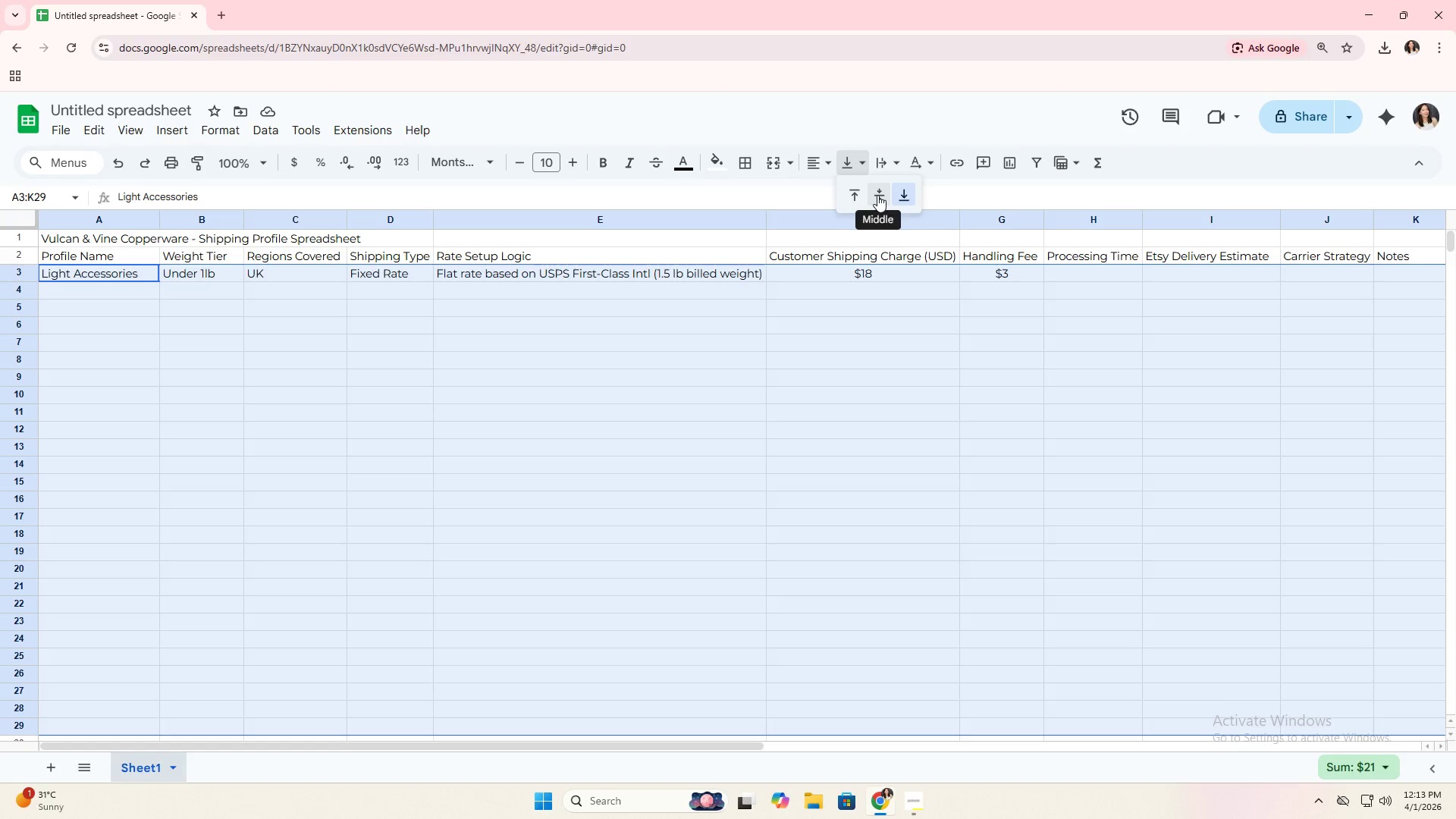 
double_click([884, 167])
 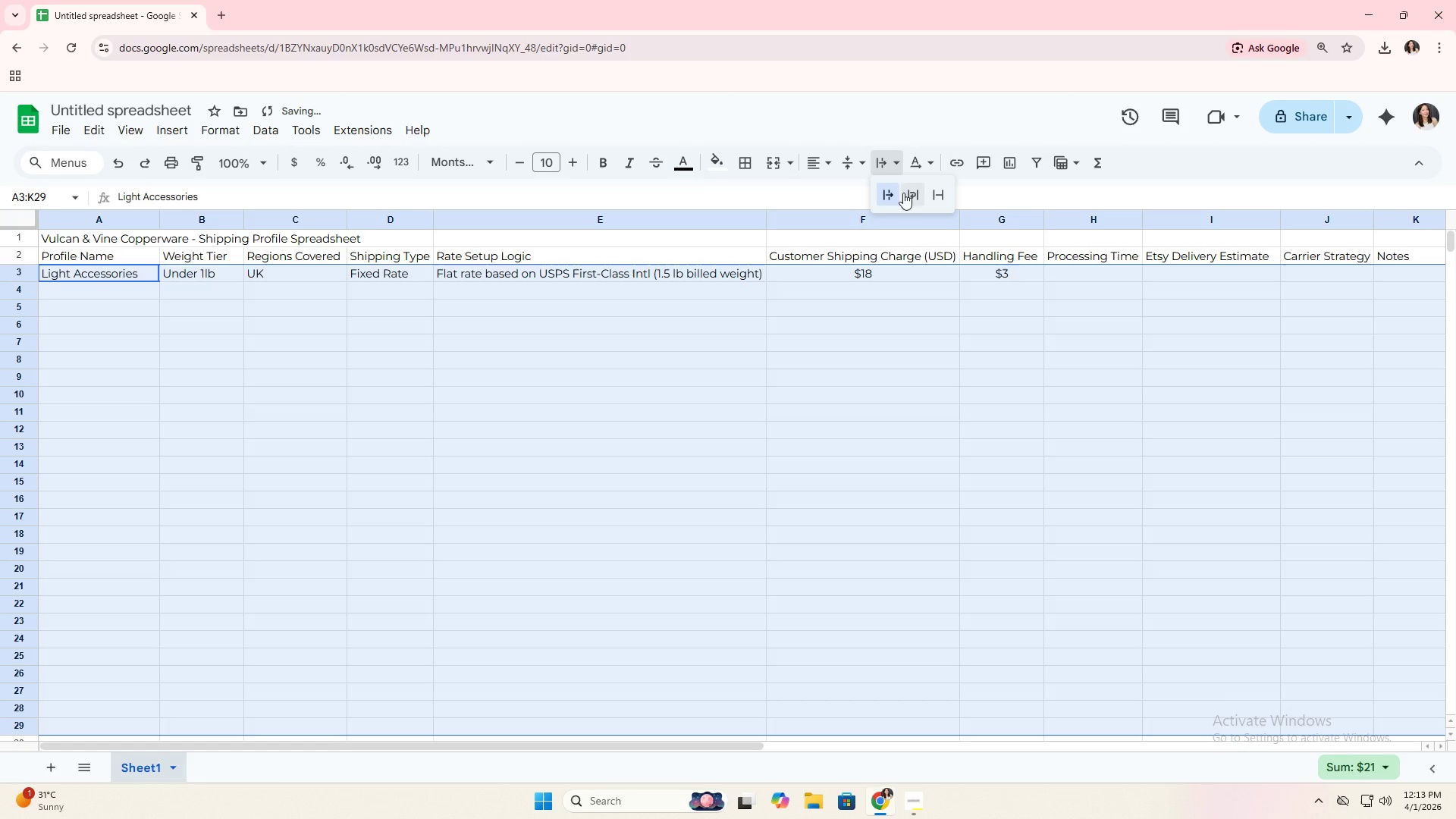 
left_click([917, 196])
 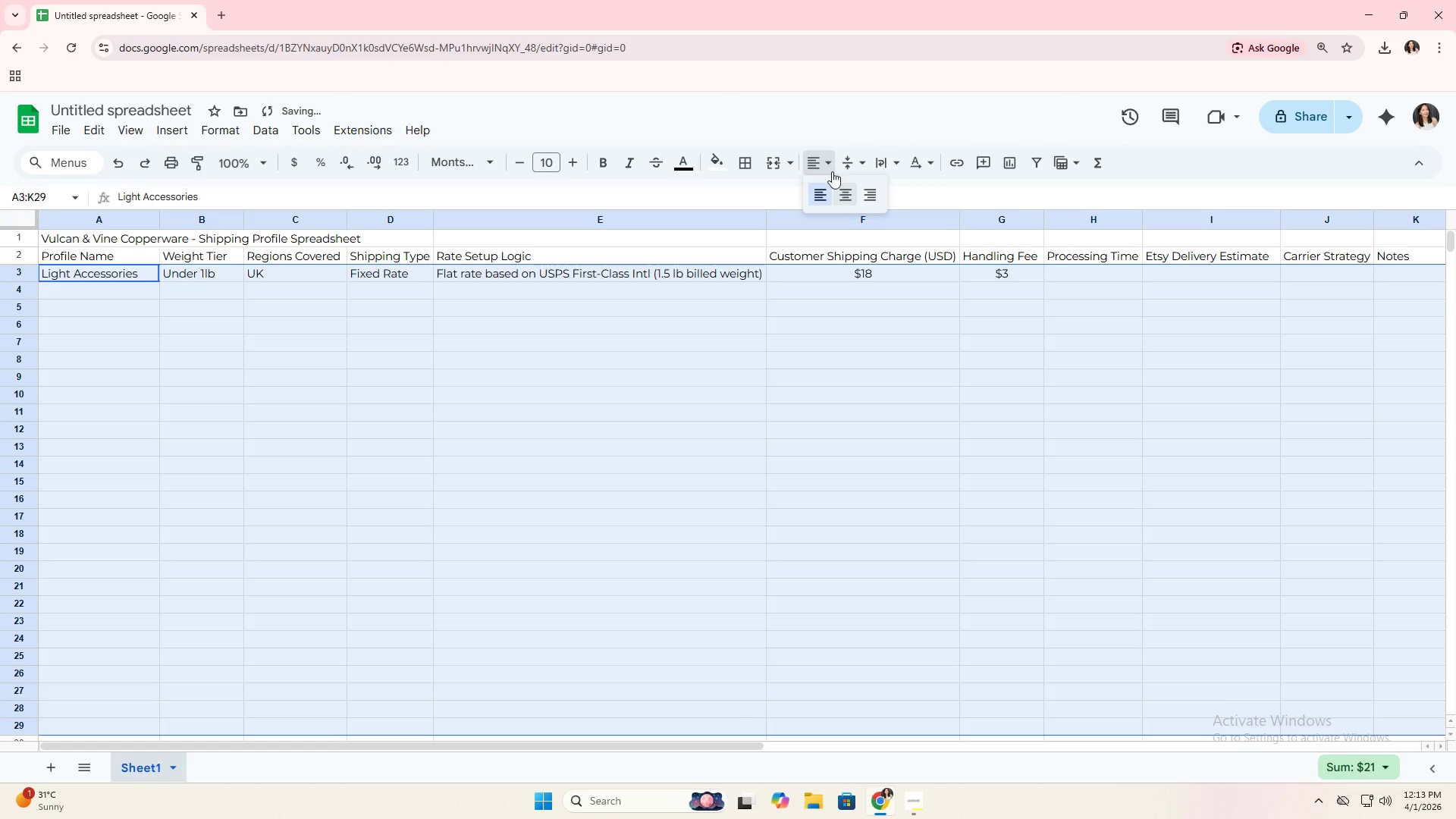 
left_click([846, 192])
 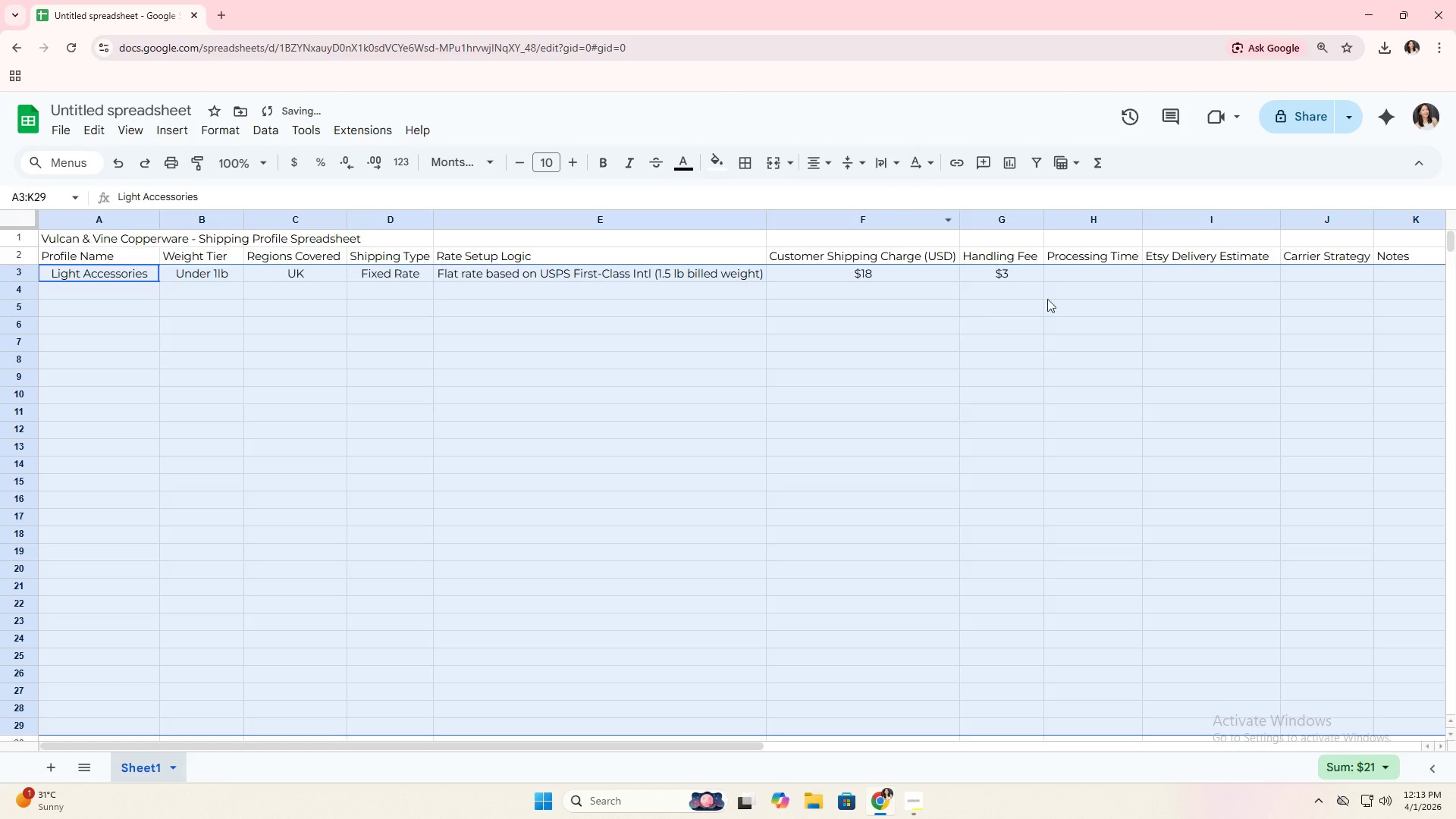 
left_click([1074, 277])
 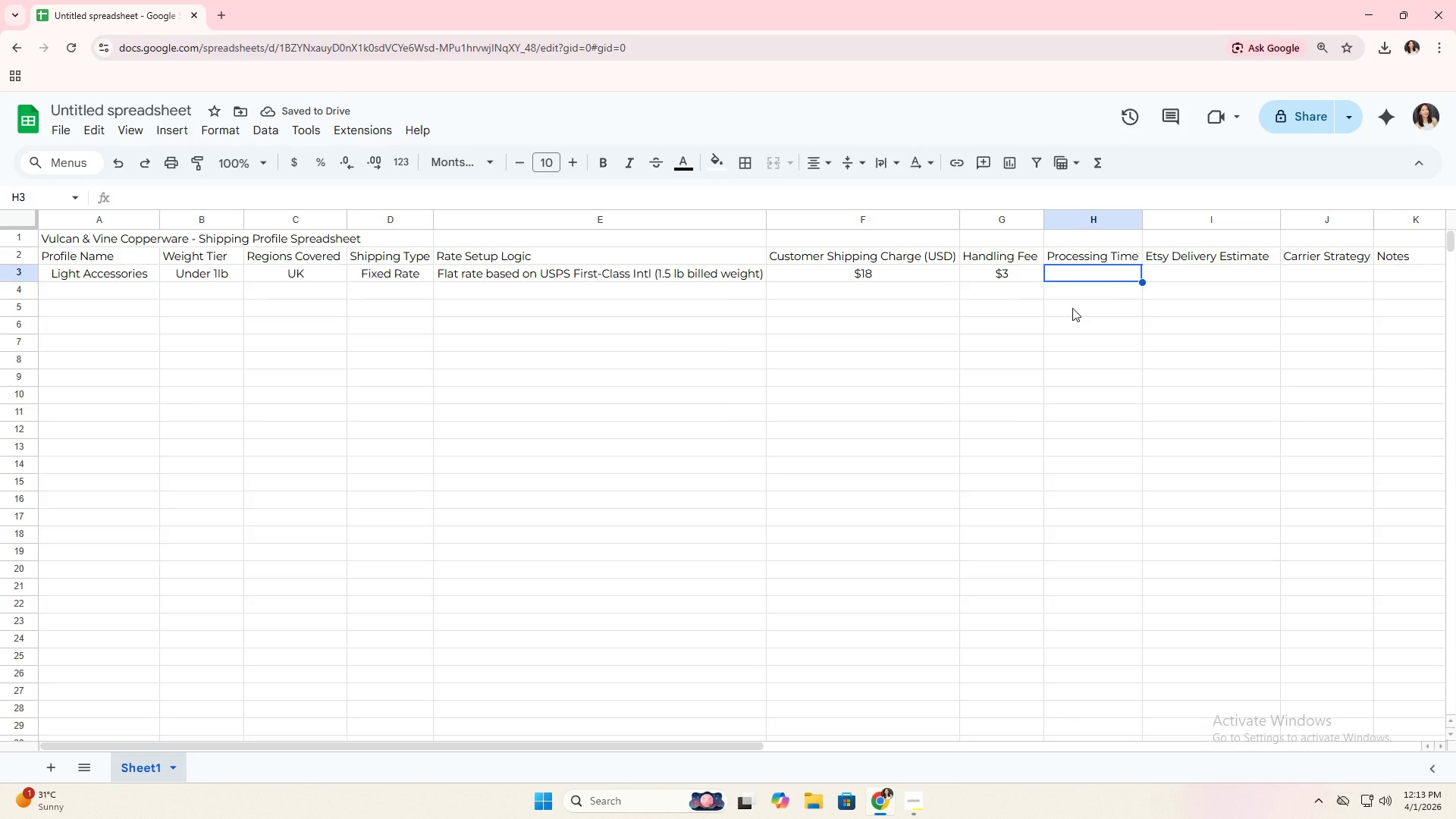 
wait(5.14)
 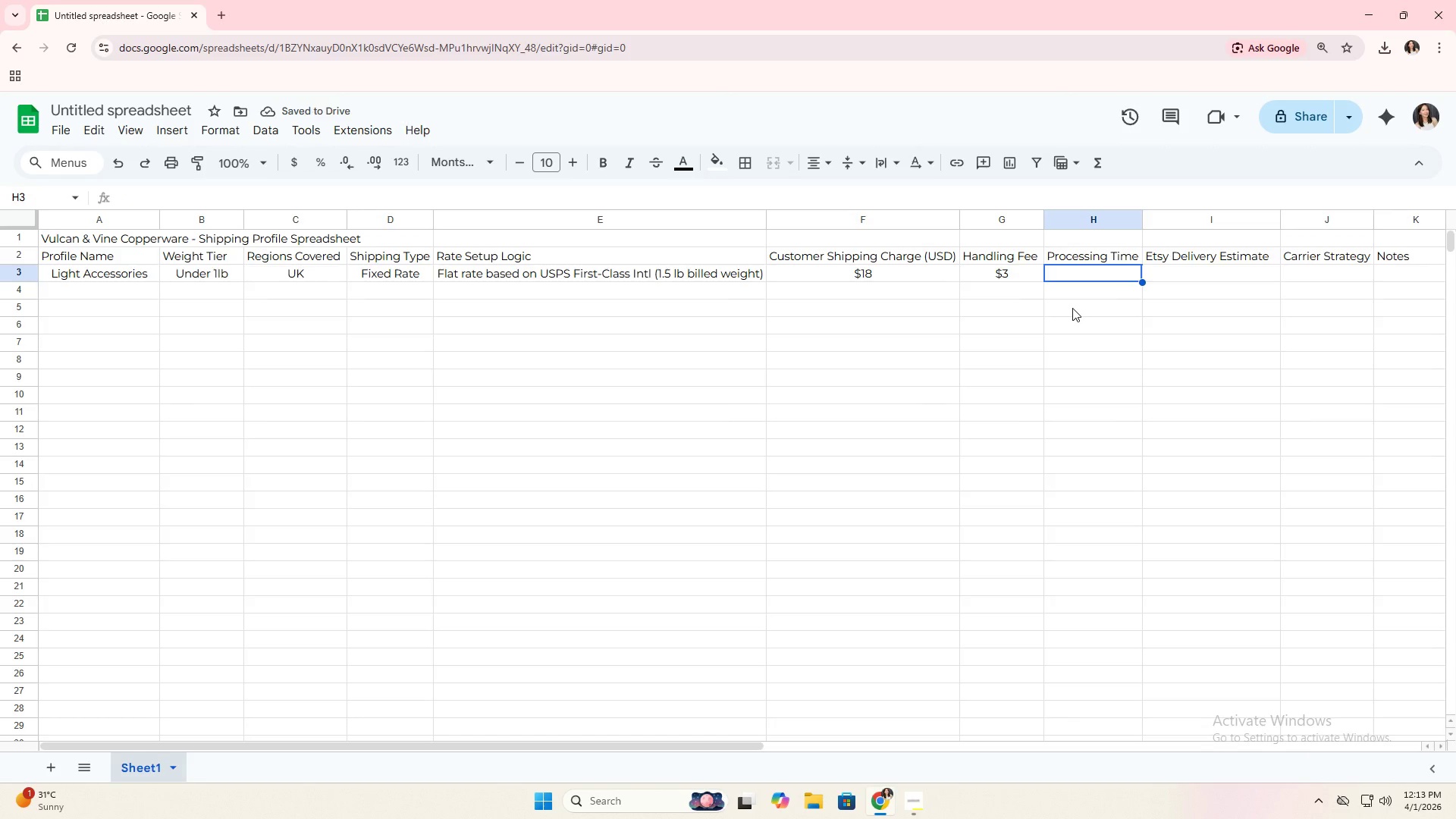 
type(3-5 business dayt)
key(Backspace)
key(Backspace)
type(ys)
key(Tab)
 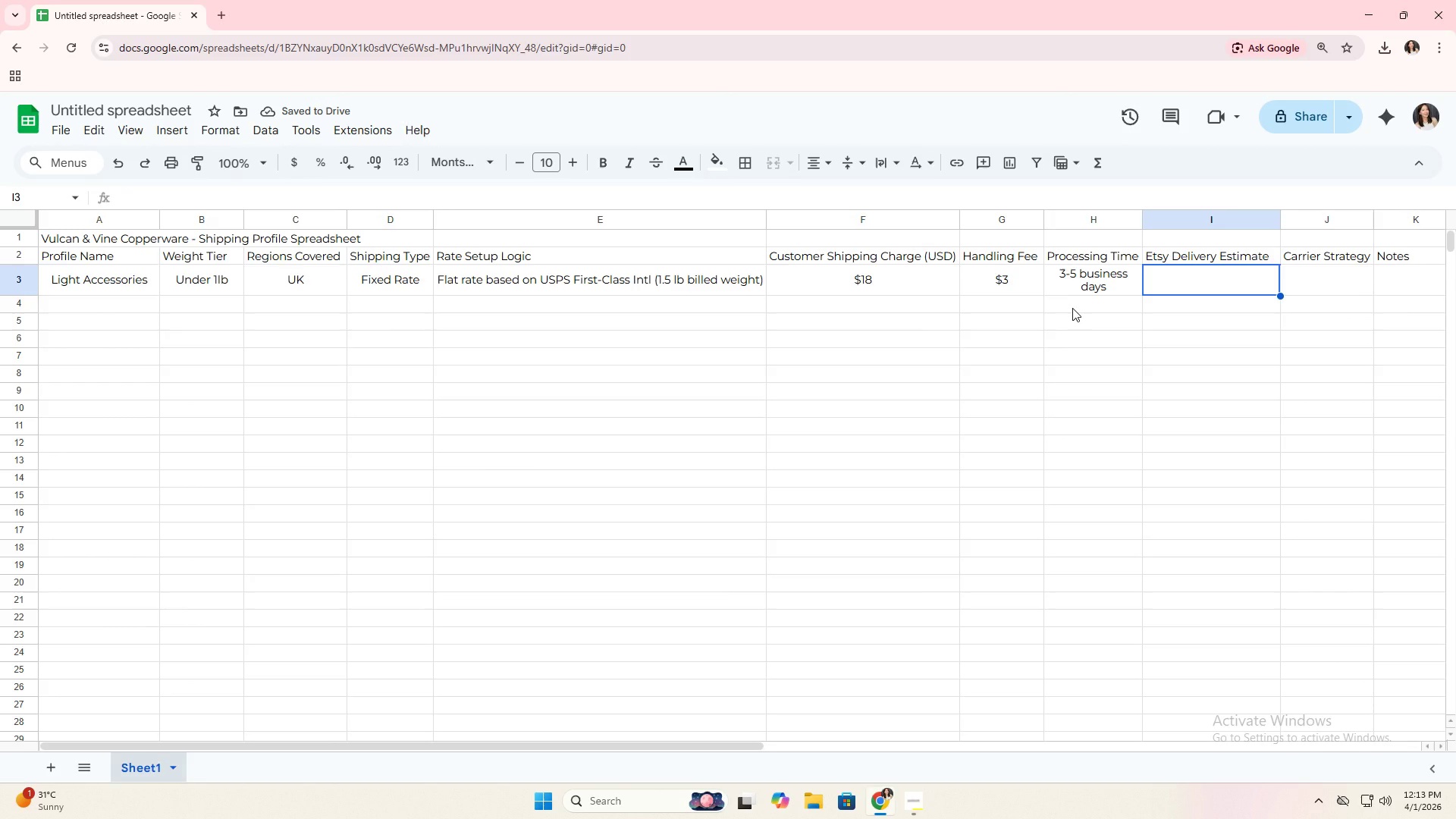 
type(12-19 days)
key(Tab)
type(Usp)
key(Backspace)
key(Backspace)
type(SPS First-Class INTL)
key(Backspace)
key(Backspace)
key(Backspace)
type(ntl)
 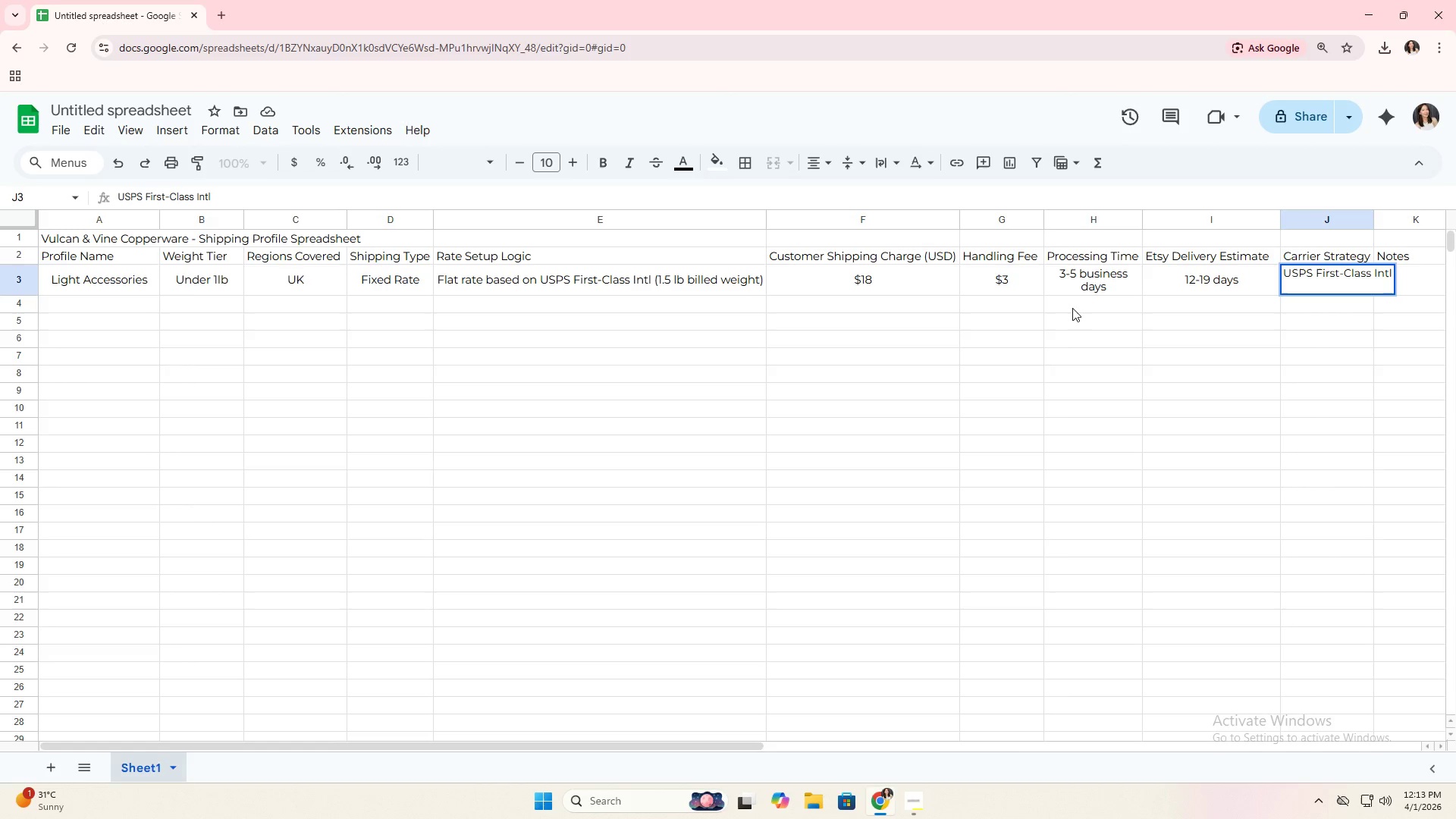 
left_click([1413, 278])
 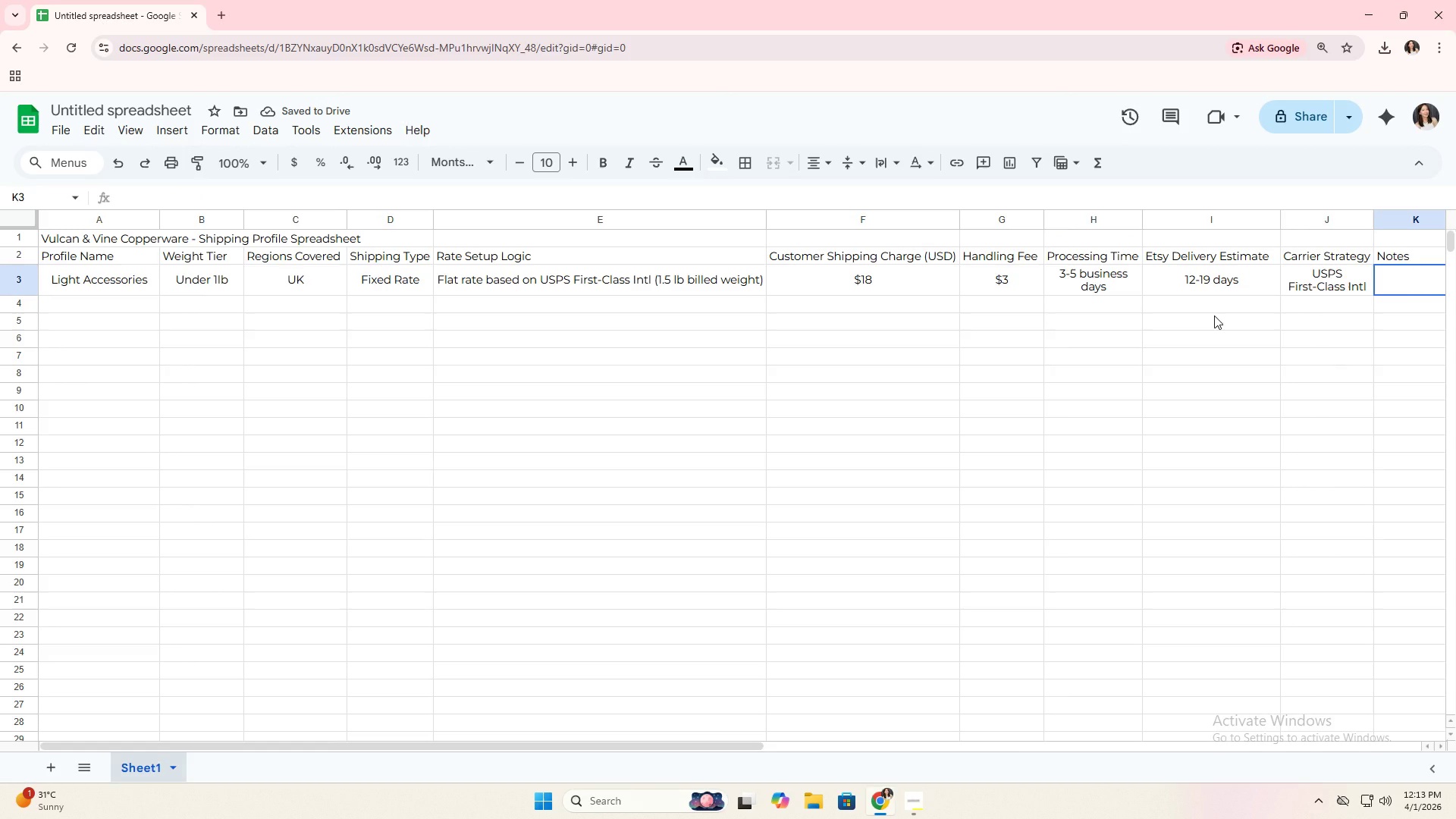 
type(Low C)
key(Backspace)
type(cost, Acc)
key(Backspace)
key(Backspace)
key(Backspace)
type(acceptable tracking)
 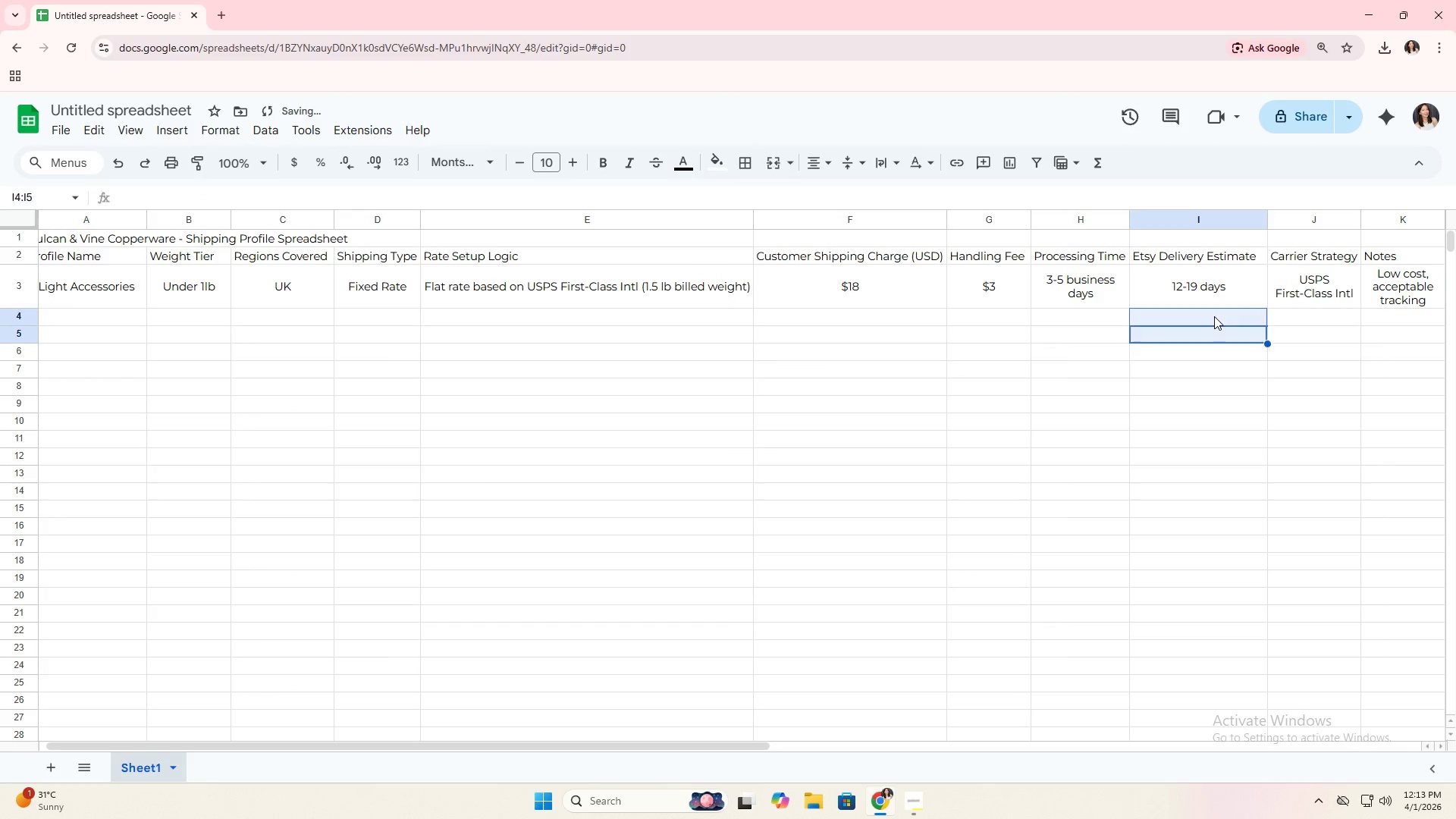 
left_click_drag(start_coordinate=[661, 745], to_coordinate=[560, 729])
 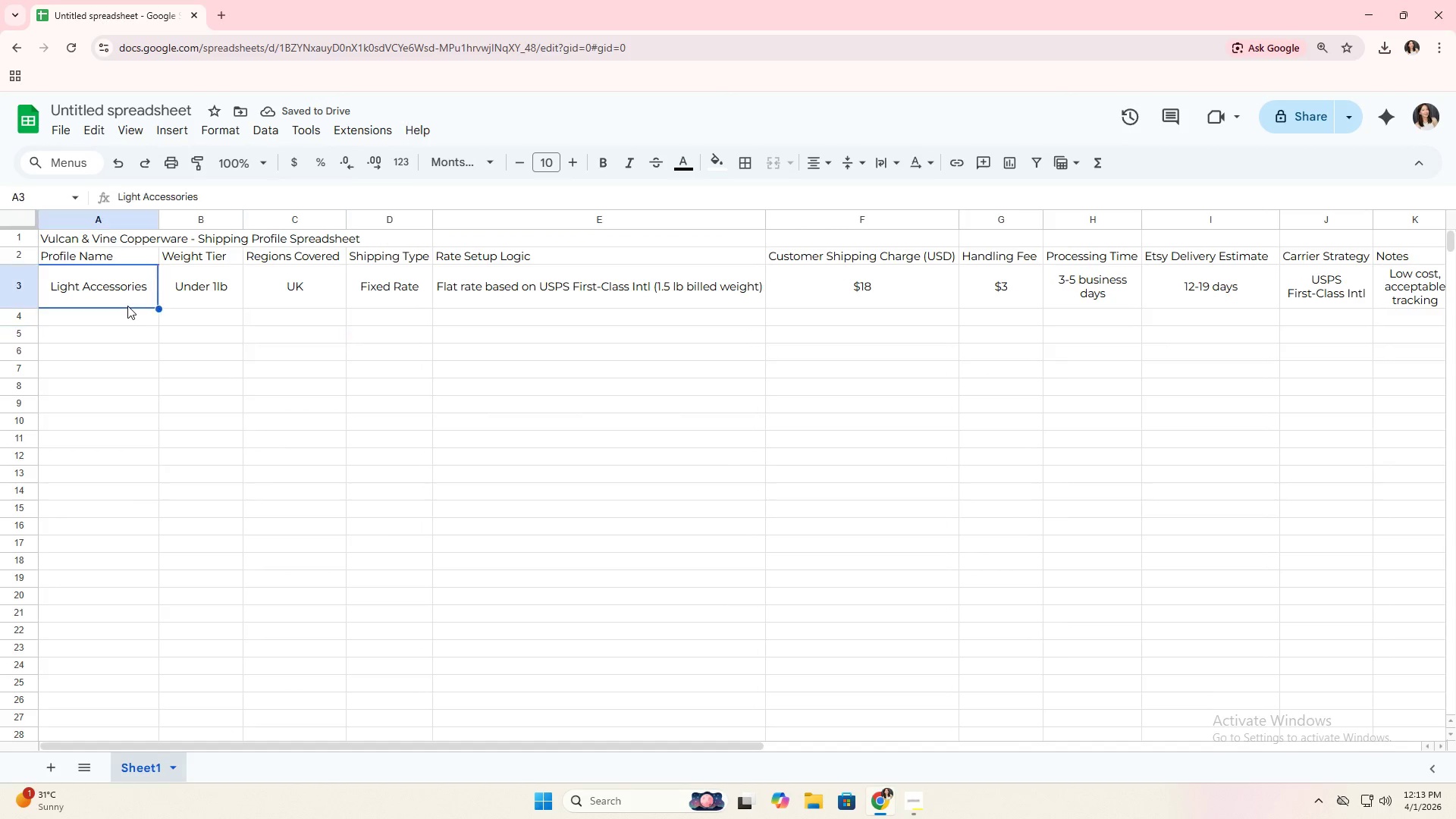 
double_click([124, 312])
 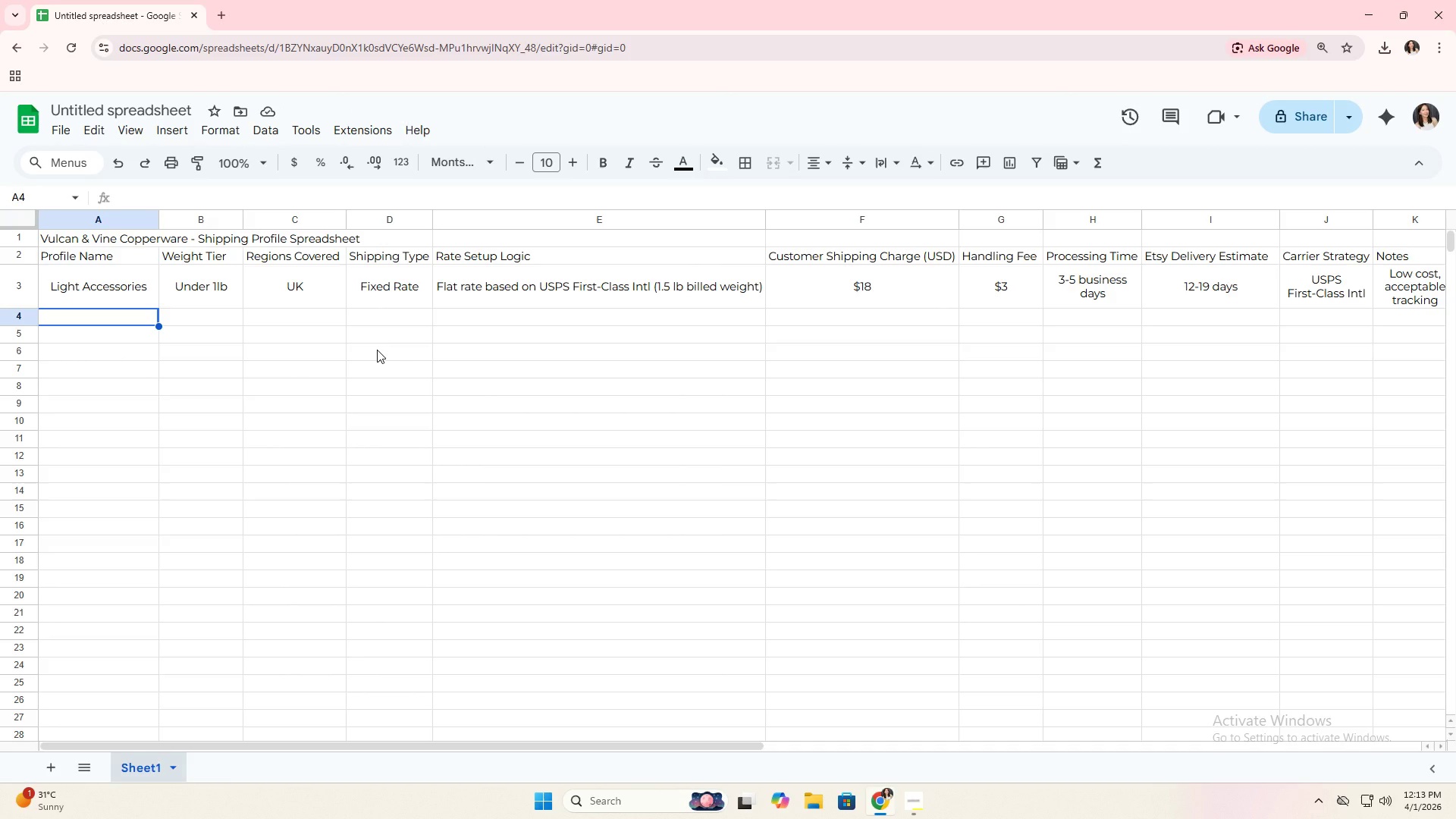 
type(li)
key(Backspace)
key(Backspace)
type(L)
key(Backspace)
key(Backspace)
type(Light Accessories)
key(Tab)
type(Under)
key(Tab)
type(Germany (WEU)
key(Backspace)
key(Backspace)
type(U))
key(Tab)
type(F)
key(Tab)
 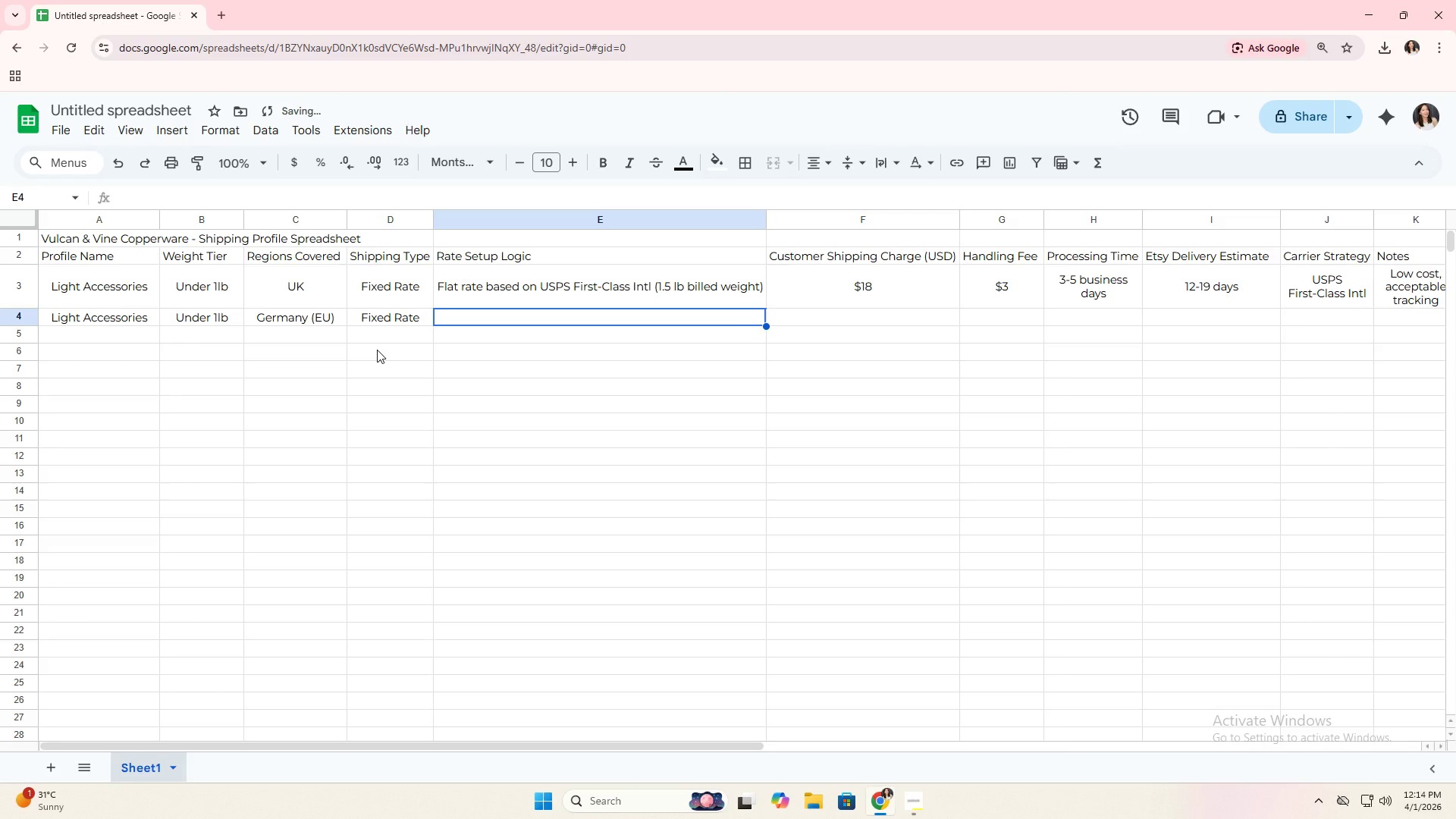 
type(Flat rate + slight buffer for EU Customs varia)
key(Backspace)
key(Backspace)
key(Backspace)
key(Backspace)
type(cus)
key(Backspace)
key(Backspace)
key(Backspace)
key(Backspace)
type(customs varu)
key(Backspace)
type(iability)
key(Tab)
 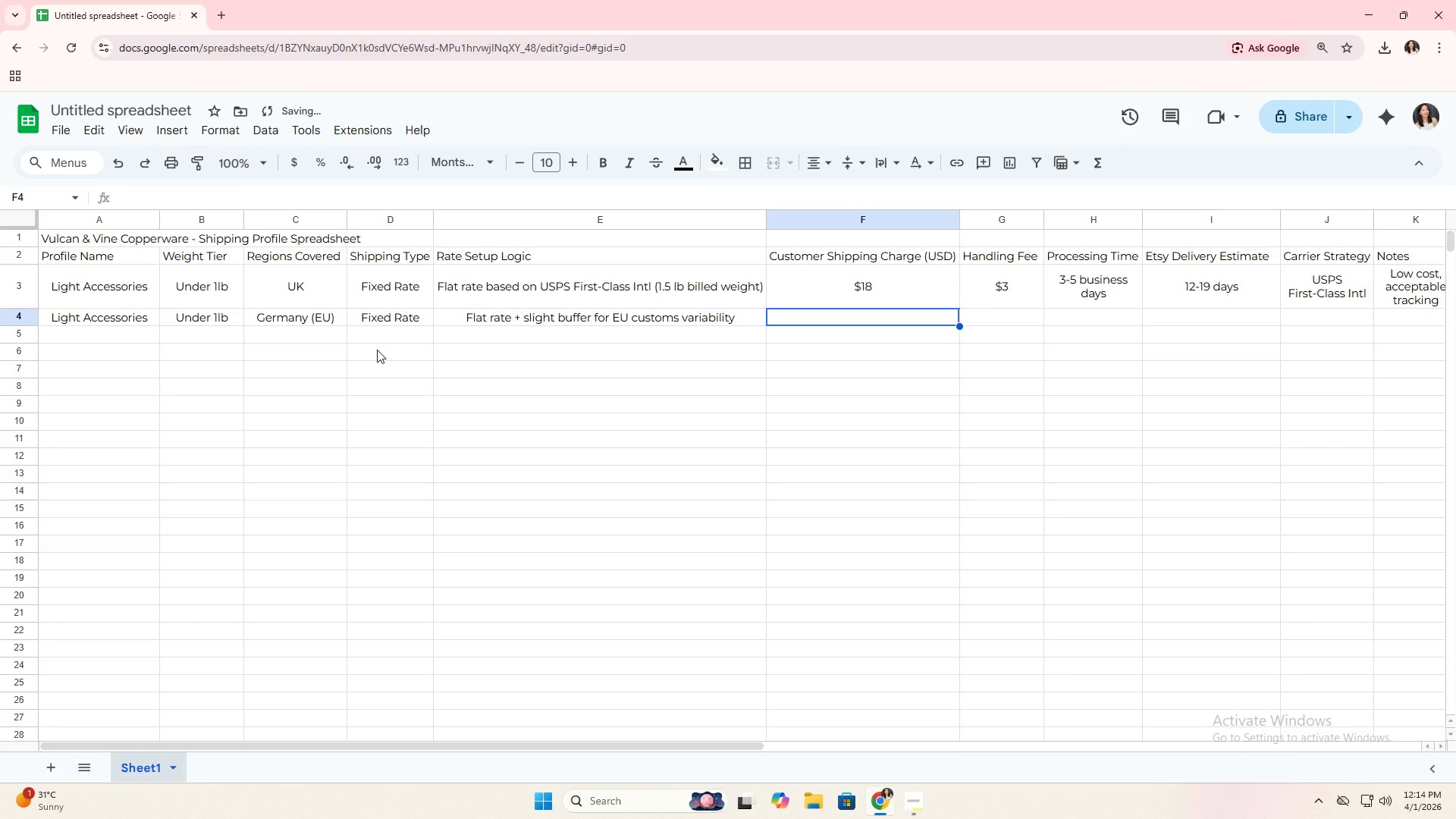 
key(Shift+4)
 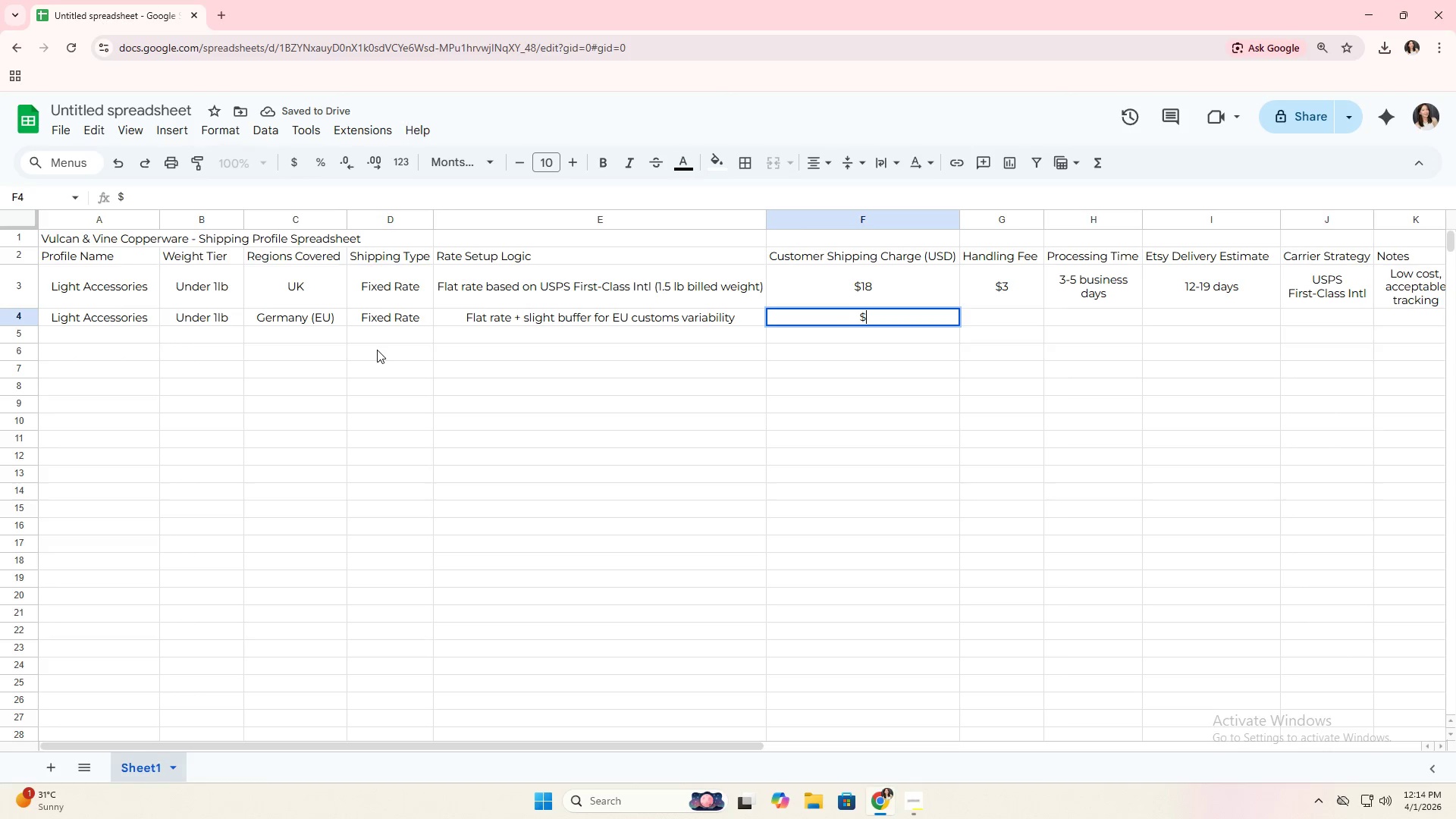 
key(Numpad1)
 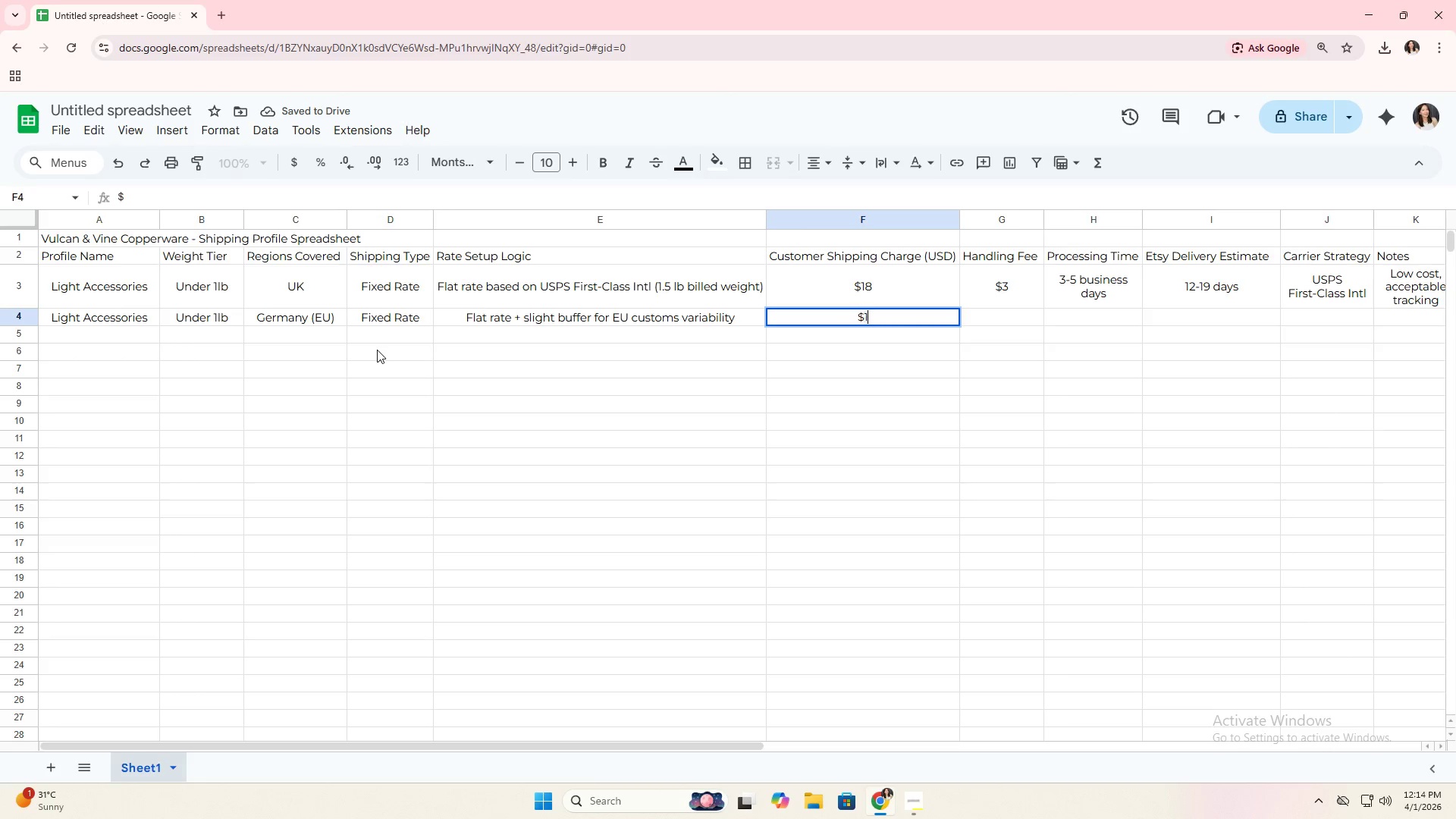 
key(Numpad9)
 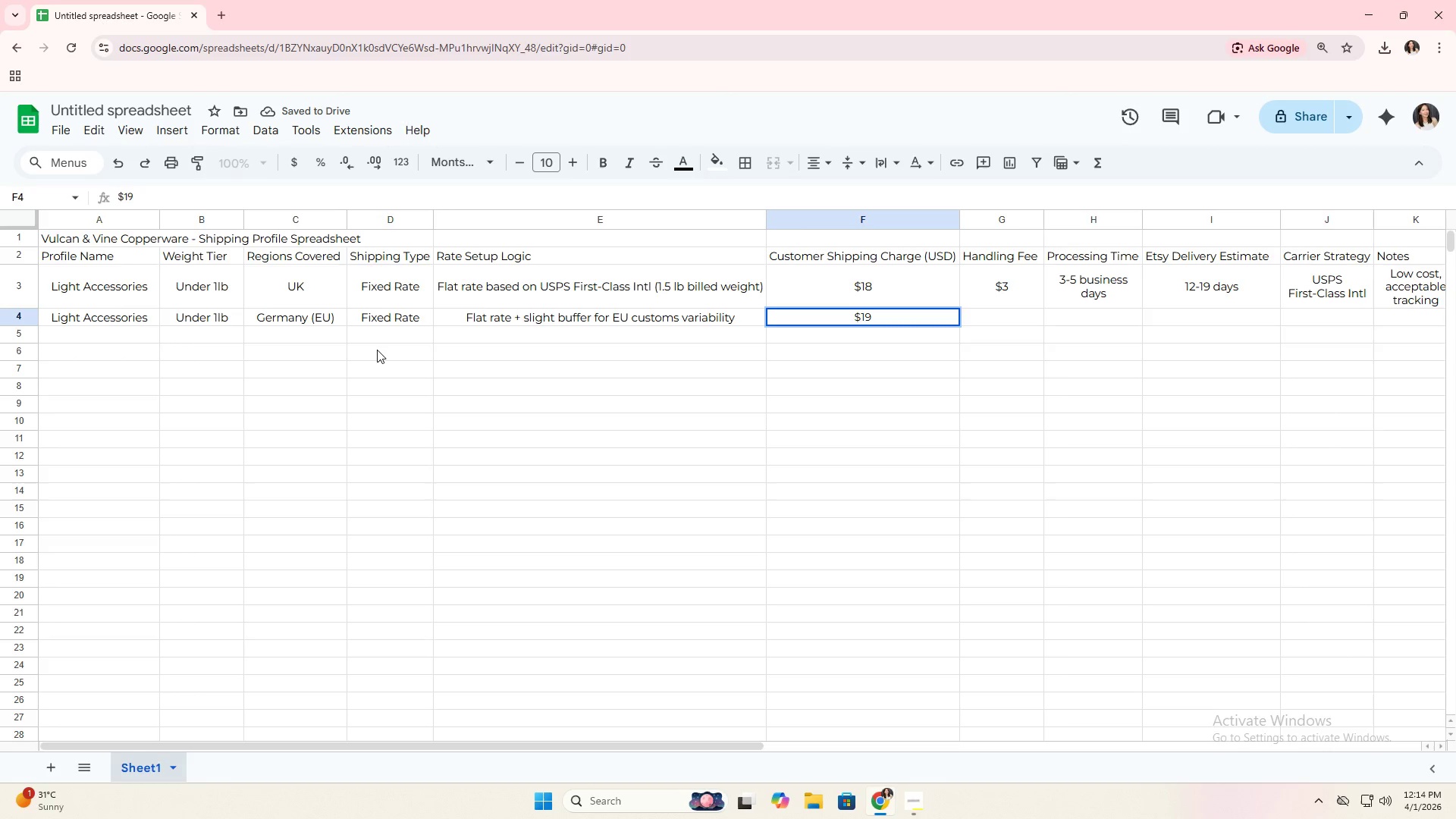 
key(Tab)
 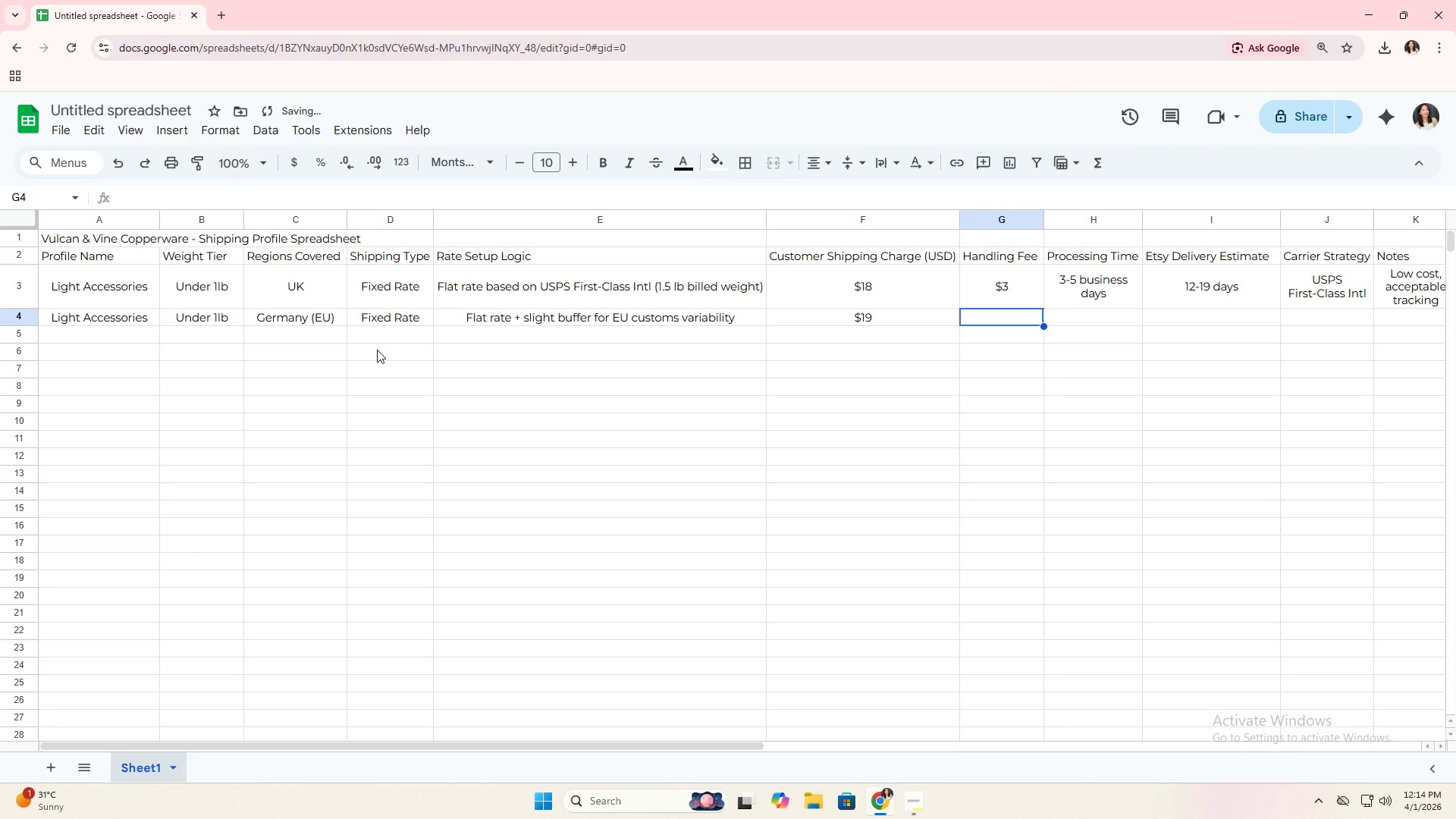 
key(Shift+4)
 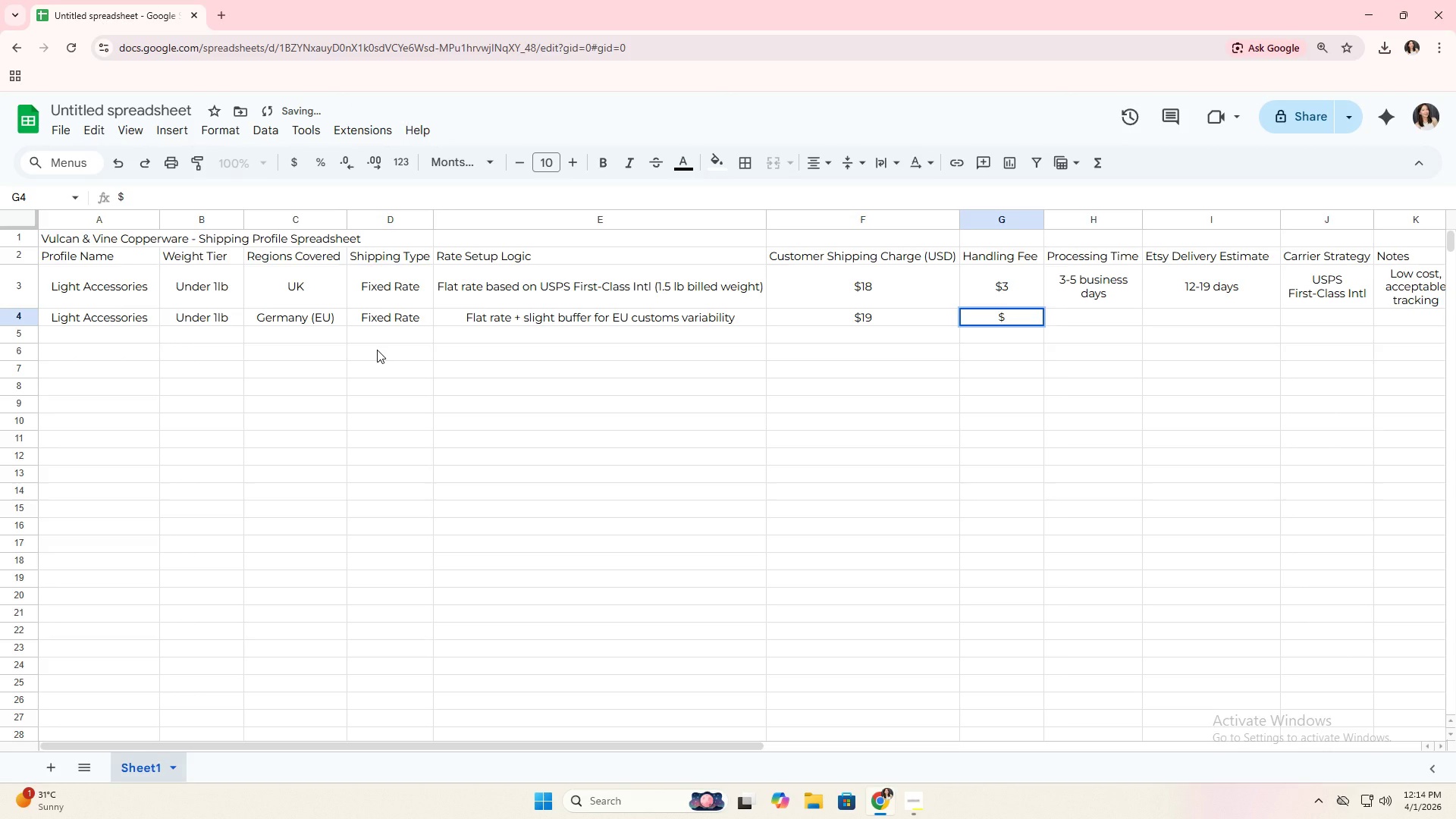 
key(Numpad3)
 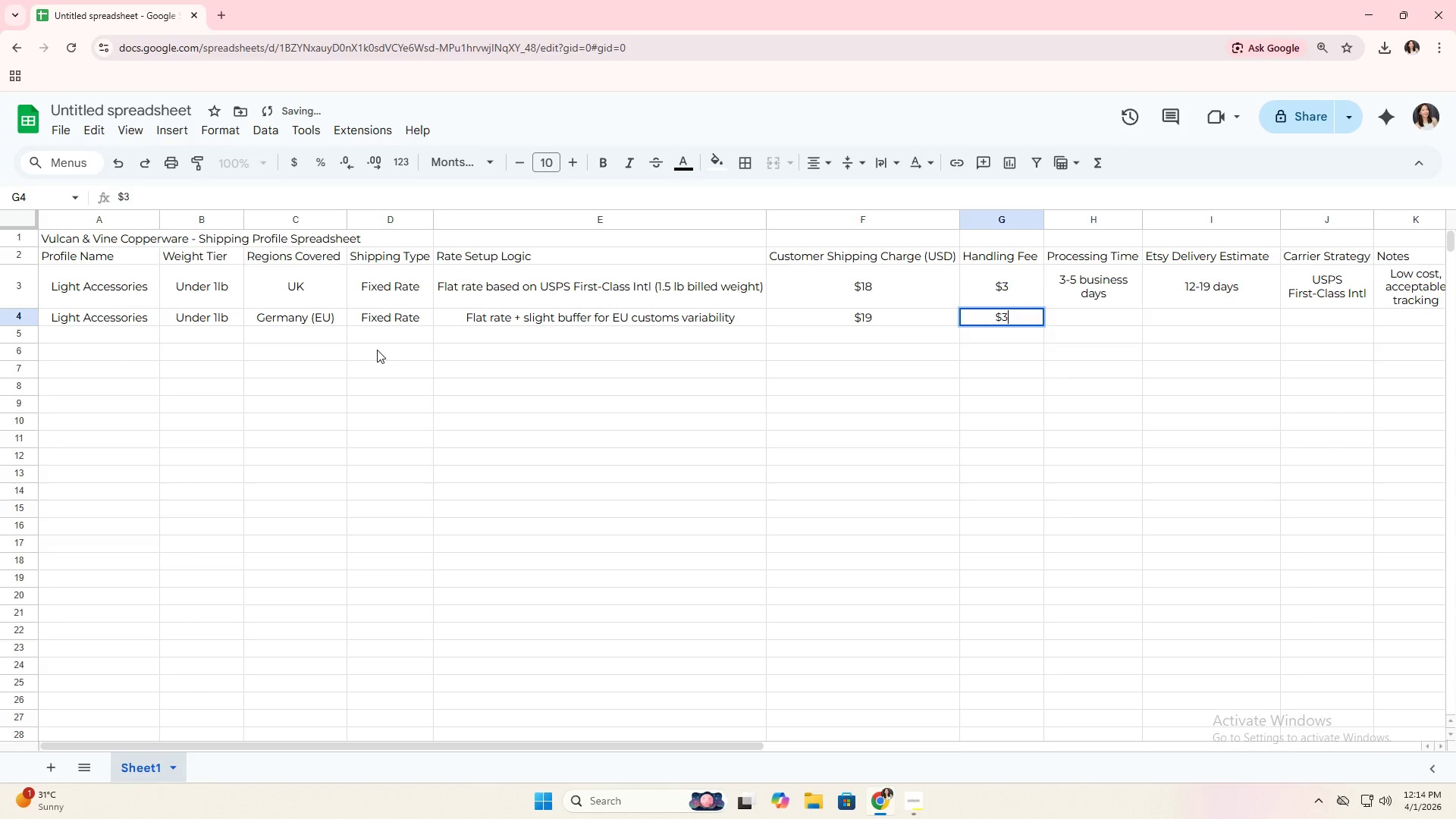 
key(Tab)
 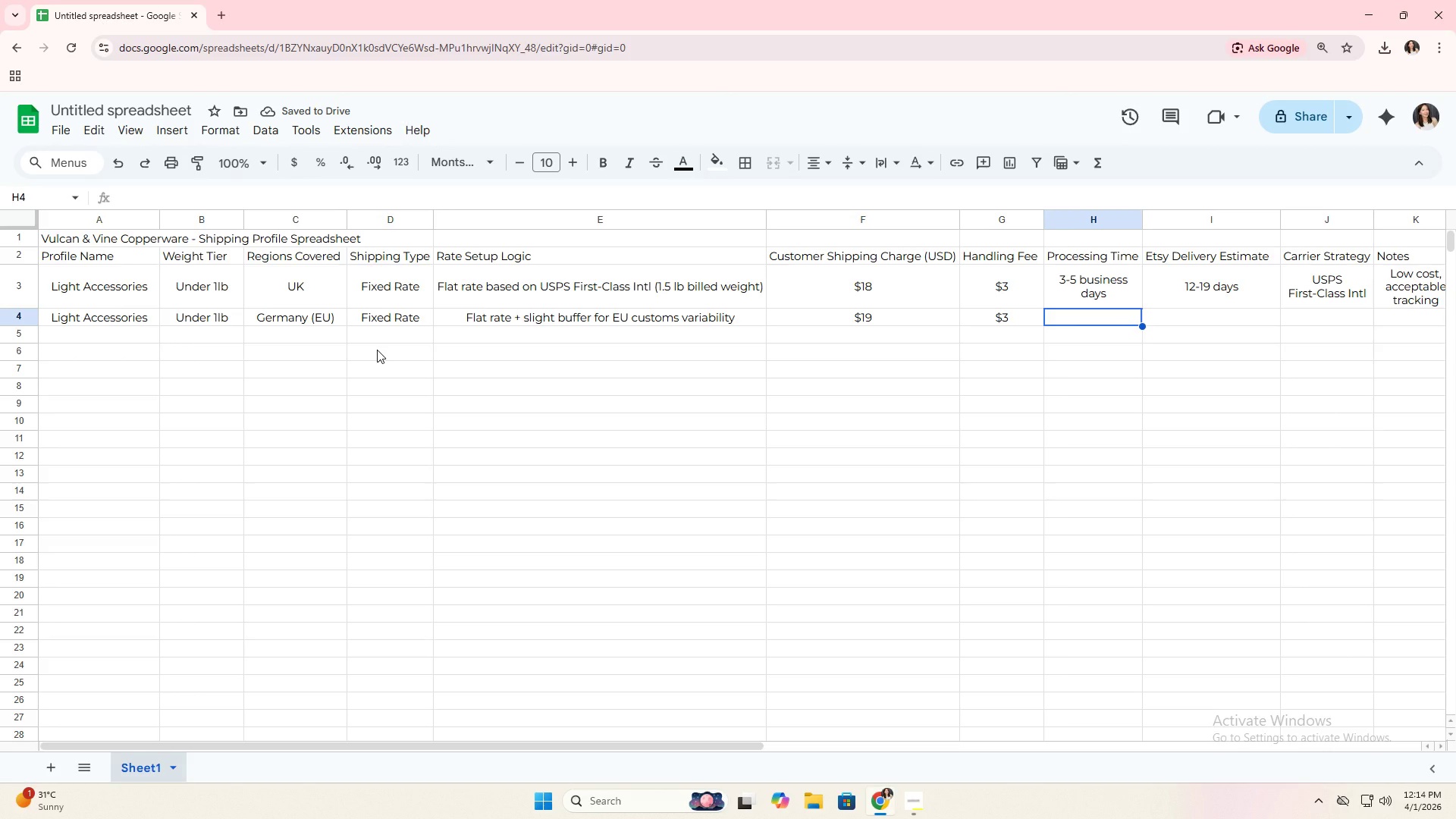 
type(3-5 business days)
key(Tab)
type(13-21 days)
key(Tab)
type(USPS First )
key(Backspace)
type(-c)
key(Backspace)
type(CL)
key(Backspace)
key(Backspace)
key(Backspace)
type(Class Int)
key(Tab)
 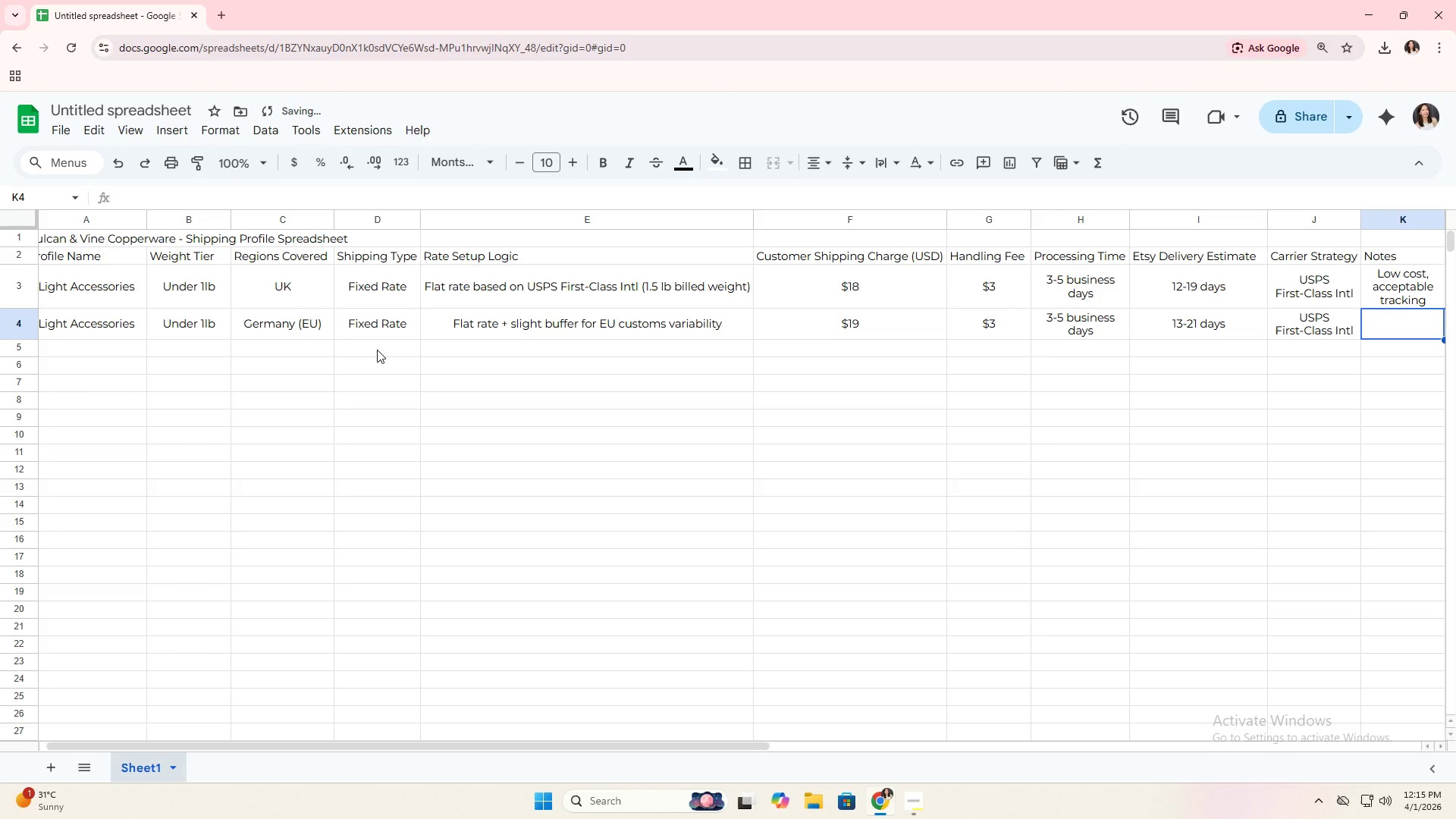 
wait(8.89)
 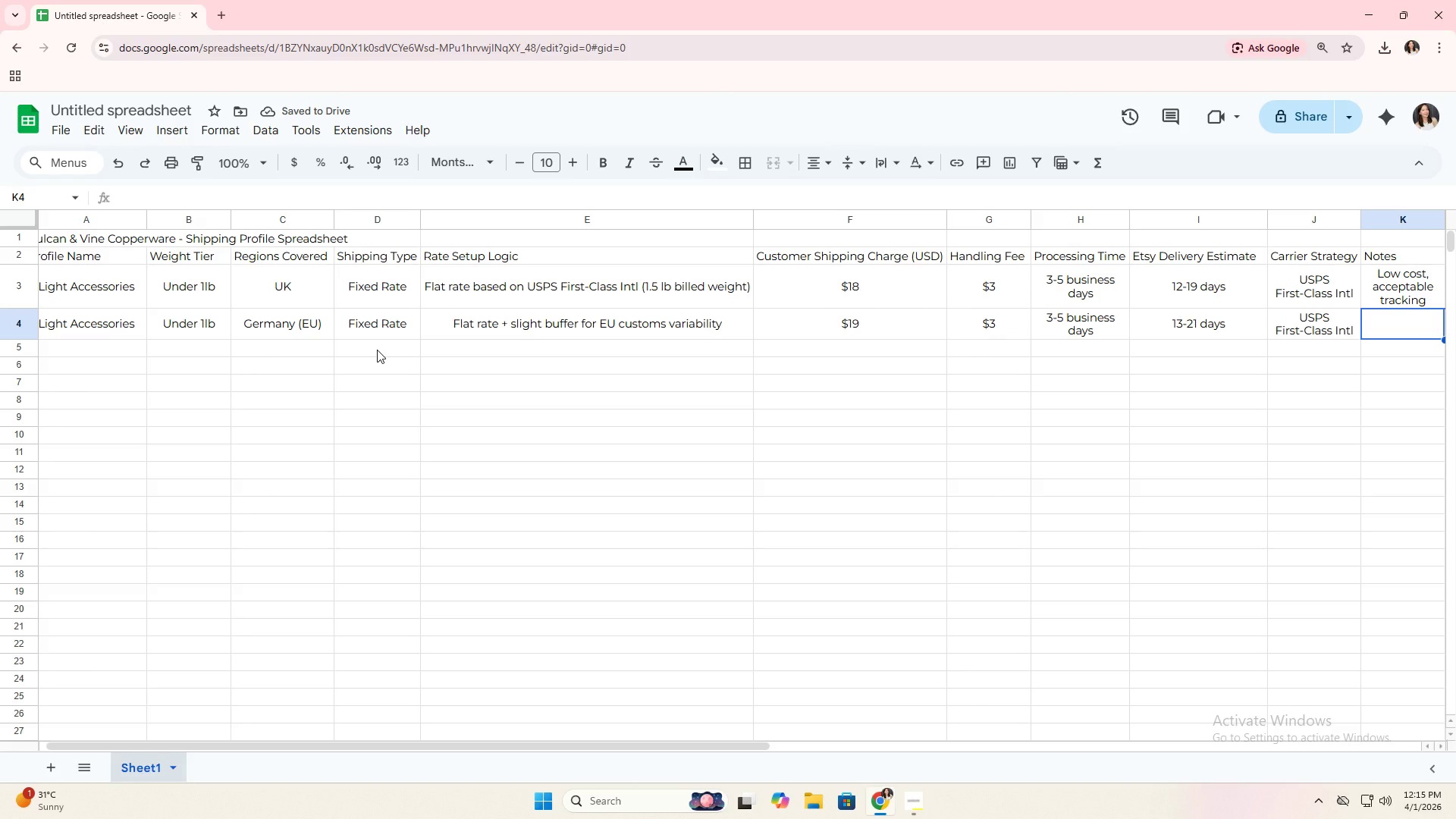 
type(Add D)
key(Backspace)
type(delay buffer messaging)
 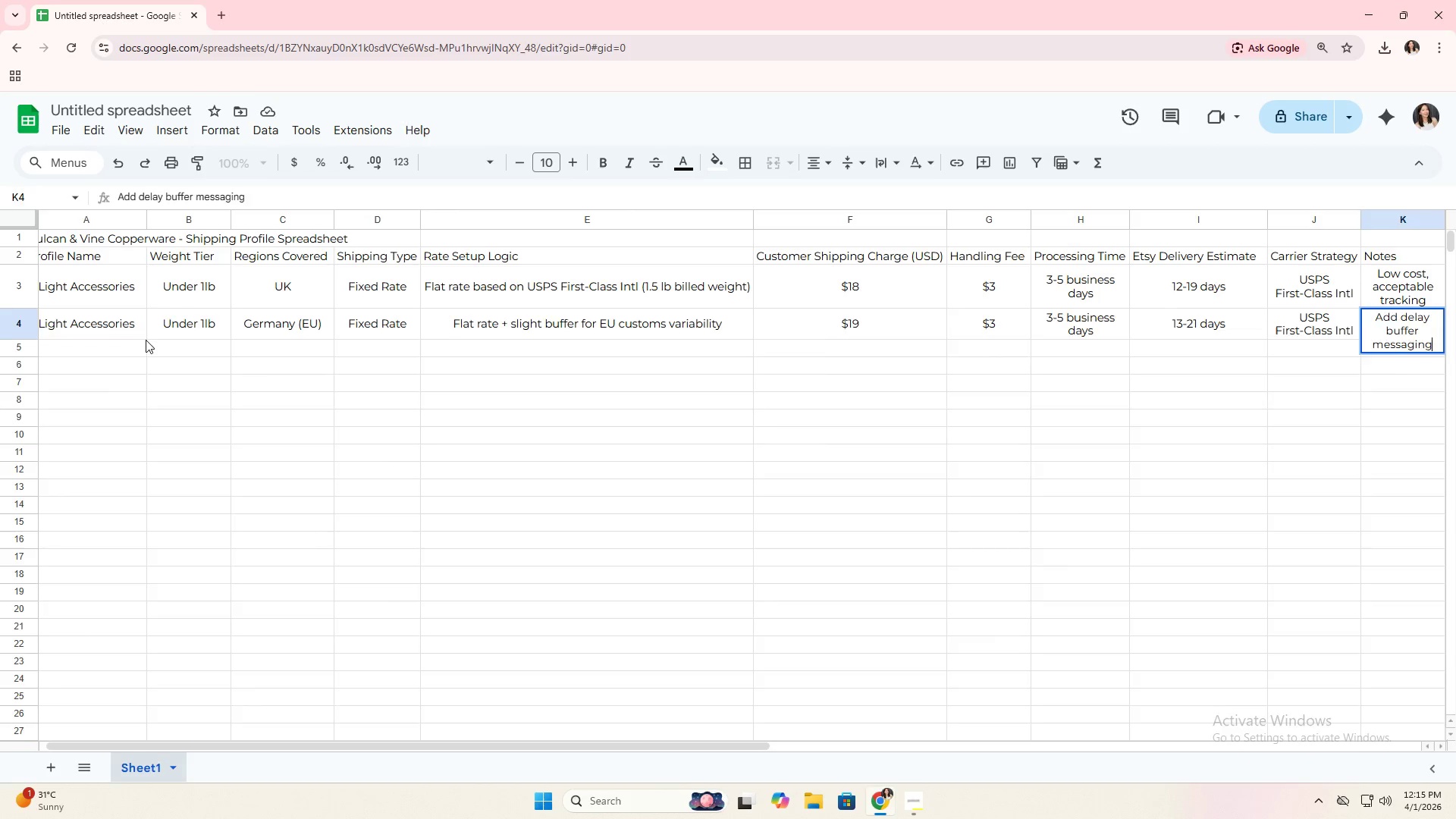 
double_click([124, 359])
 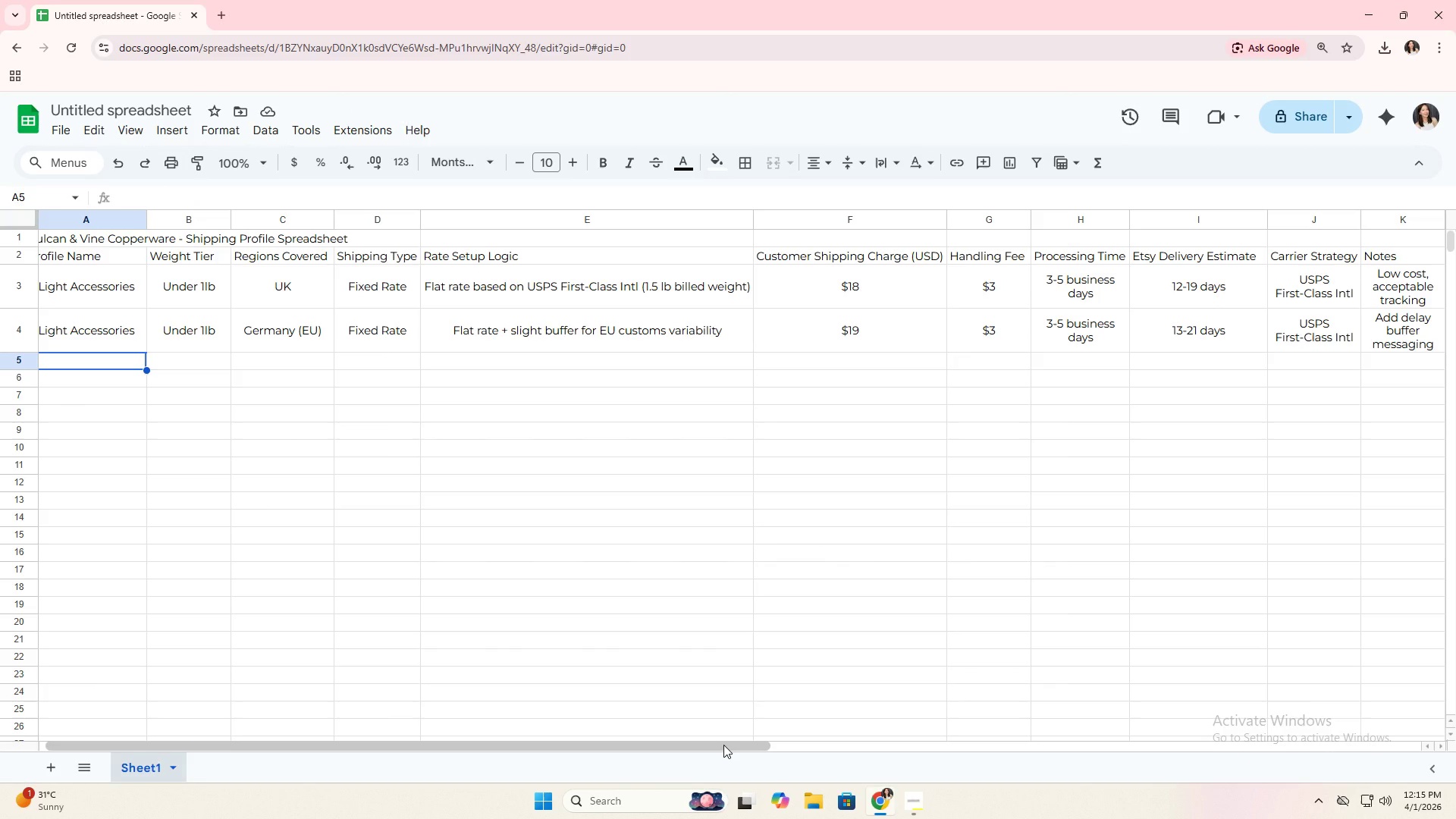 
wait(13.92)
 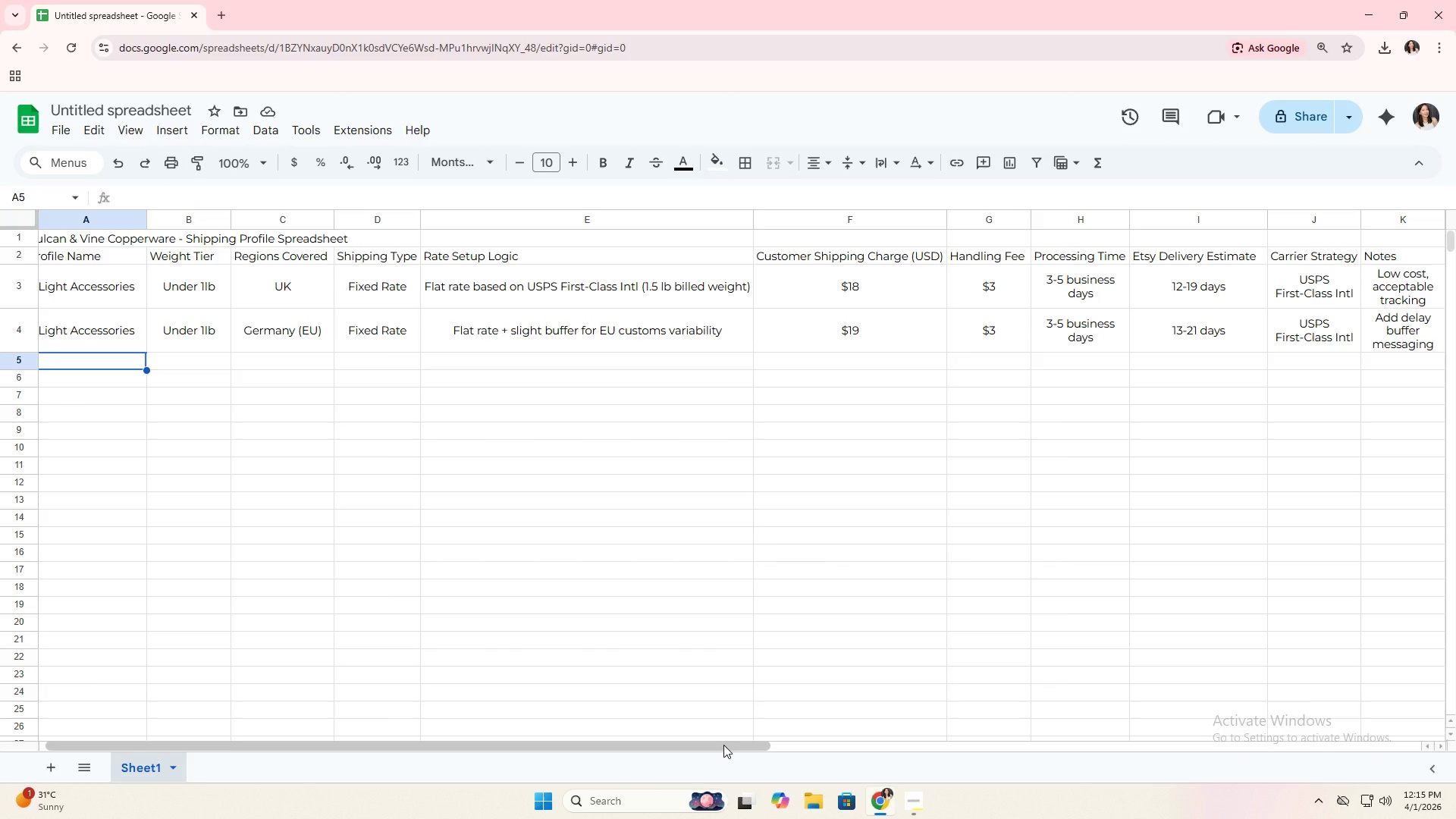 
type(Light Accessories)
key(Tab)
type(Under 1lb)
key(Tab)
 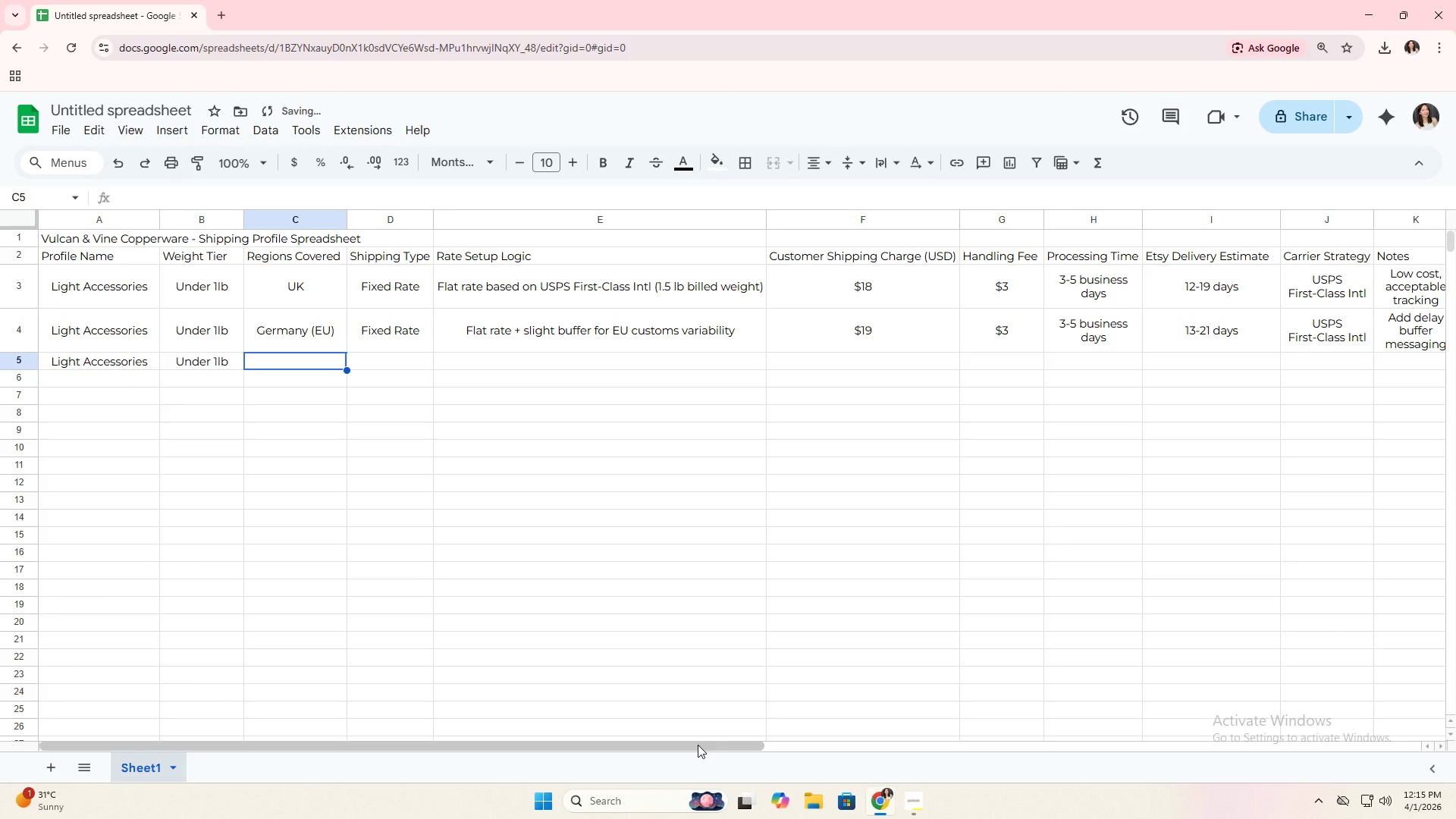 
left_click([193, 300])
 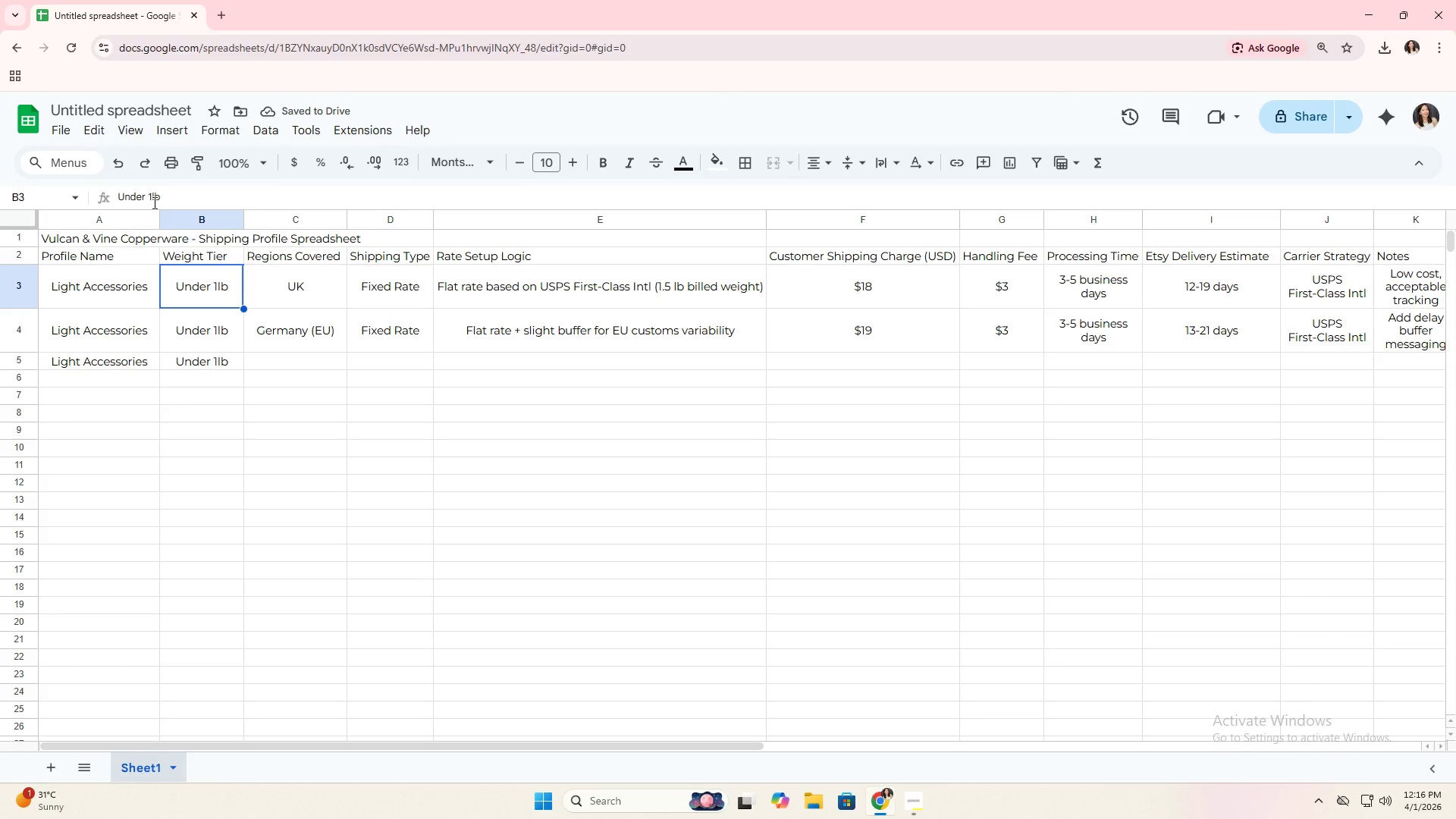 
left_click([152, 195])
 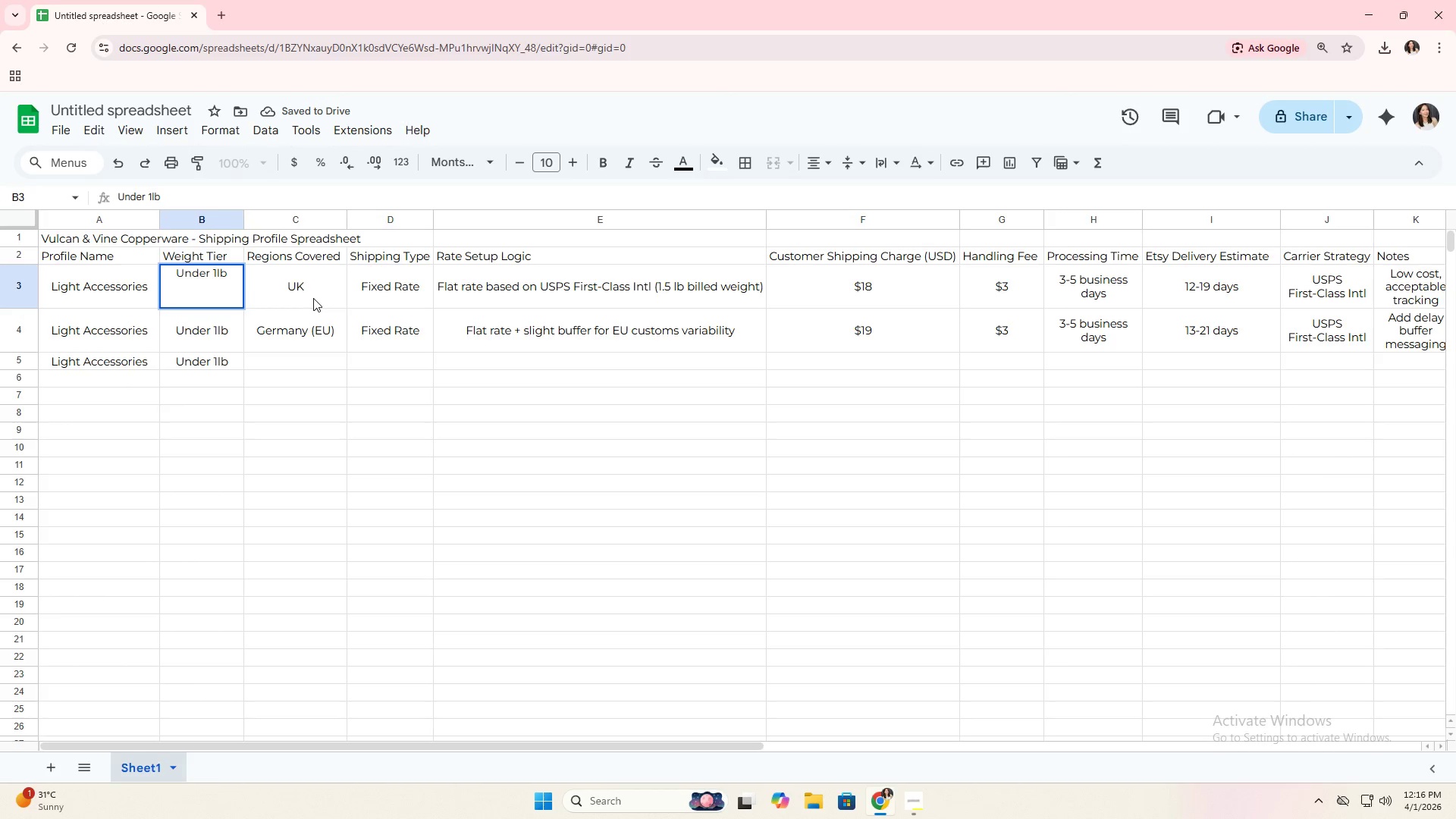 
key(Space)
 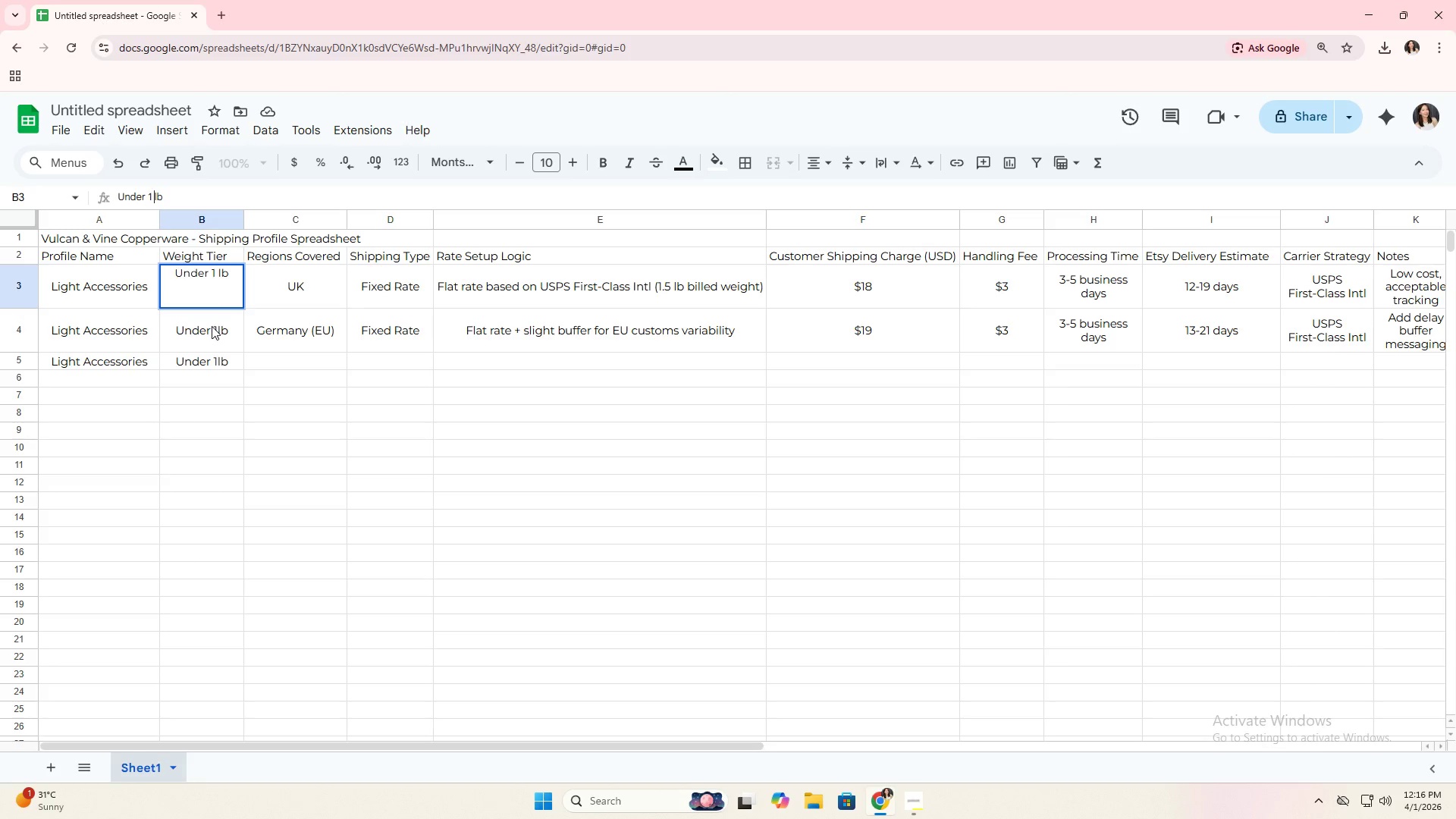 
left_click([212, 326])
 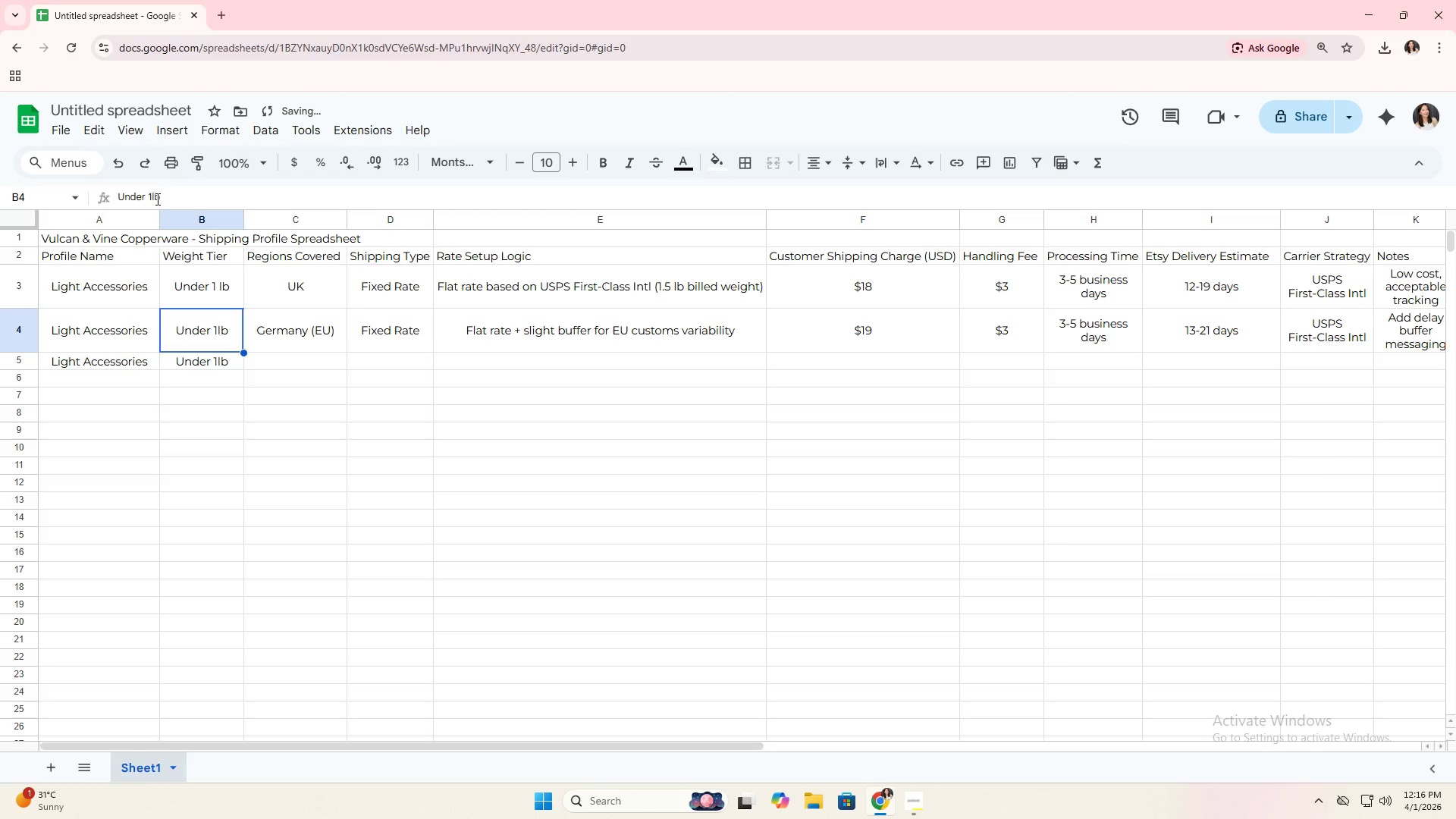 
left_click([151, 199])
 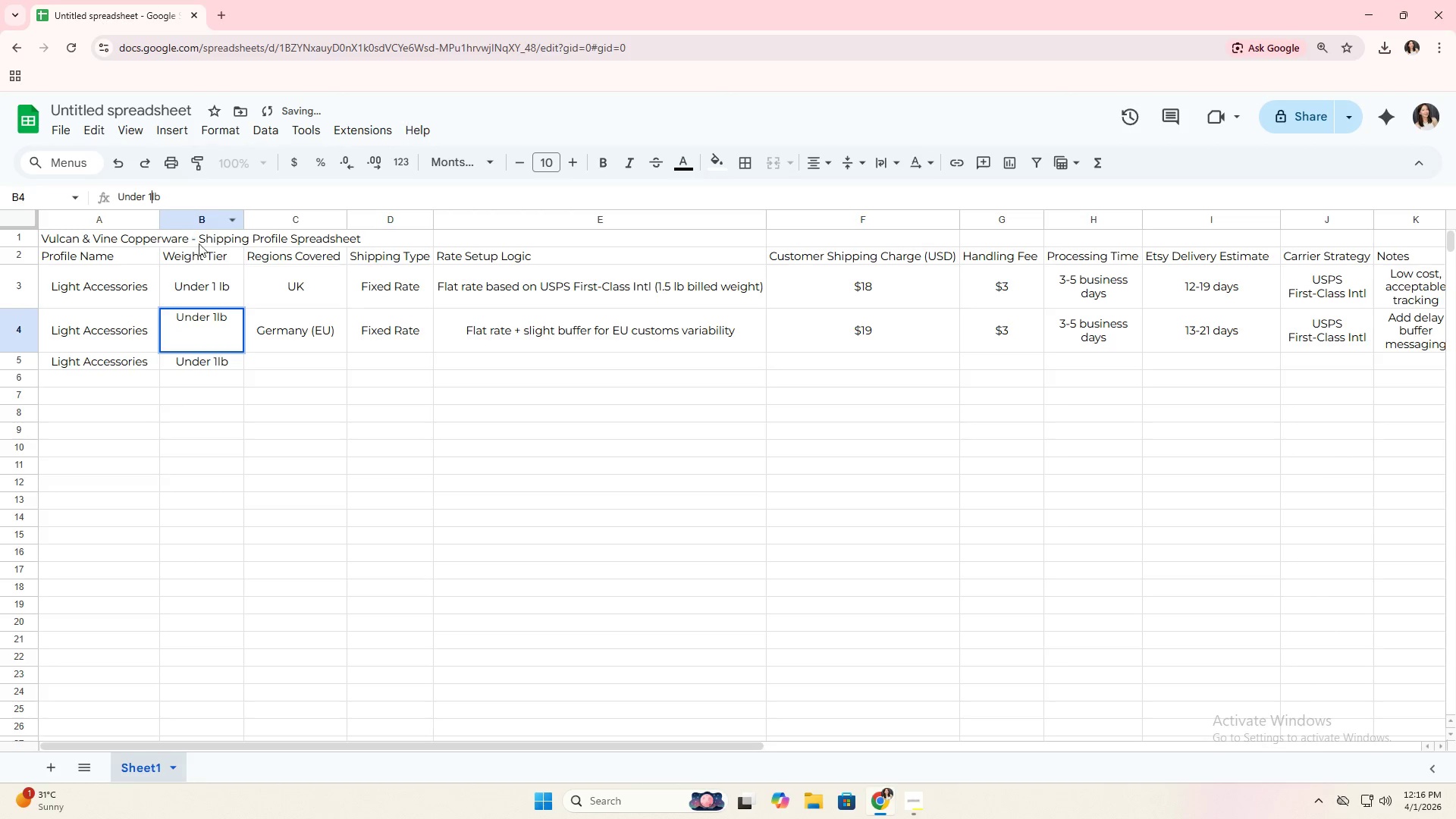 
key(Space)
 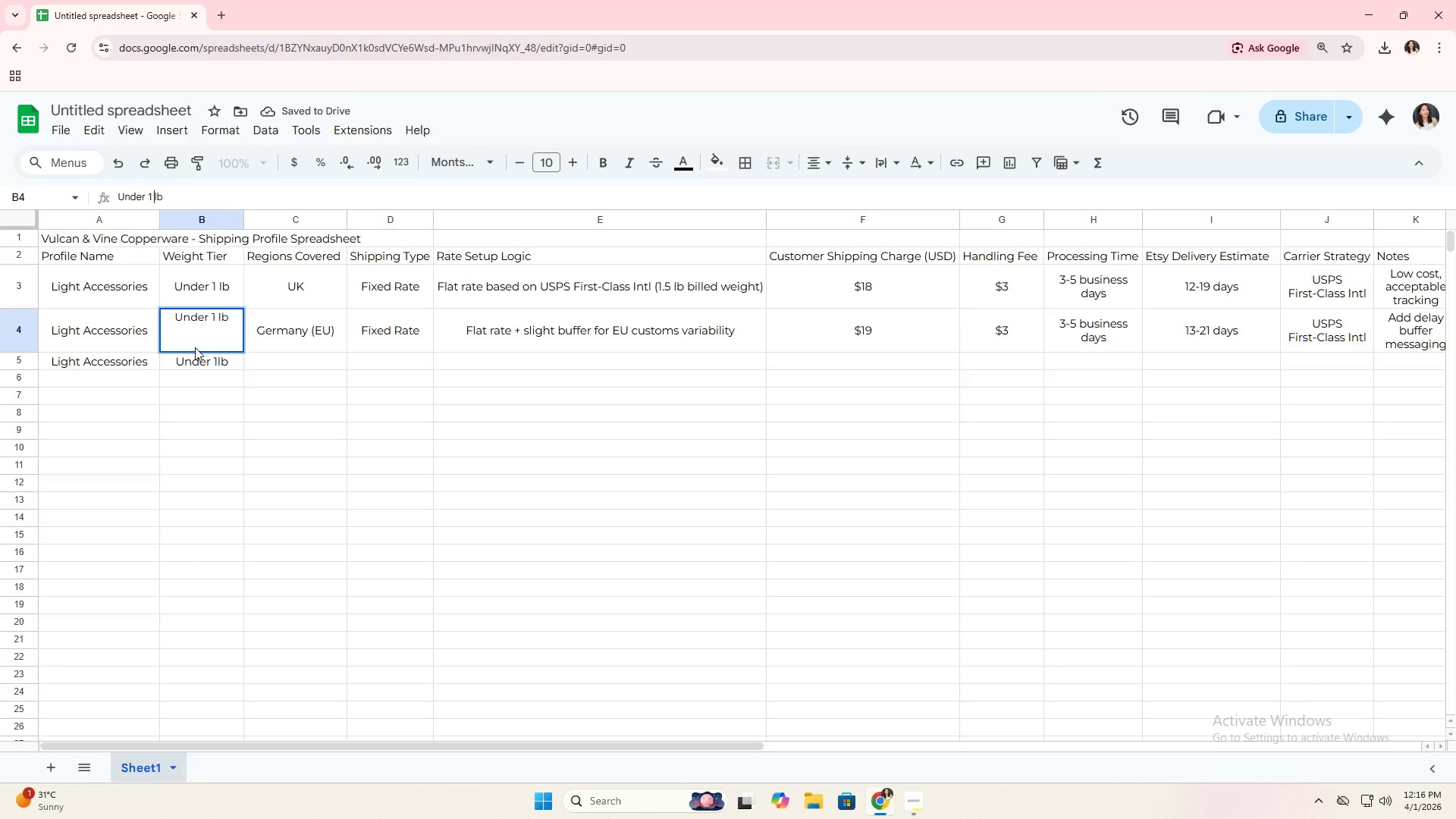 
left_click([198, 363])
 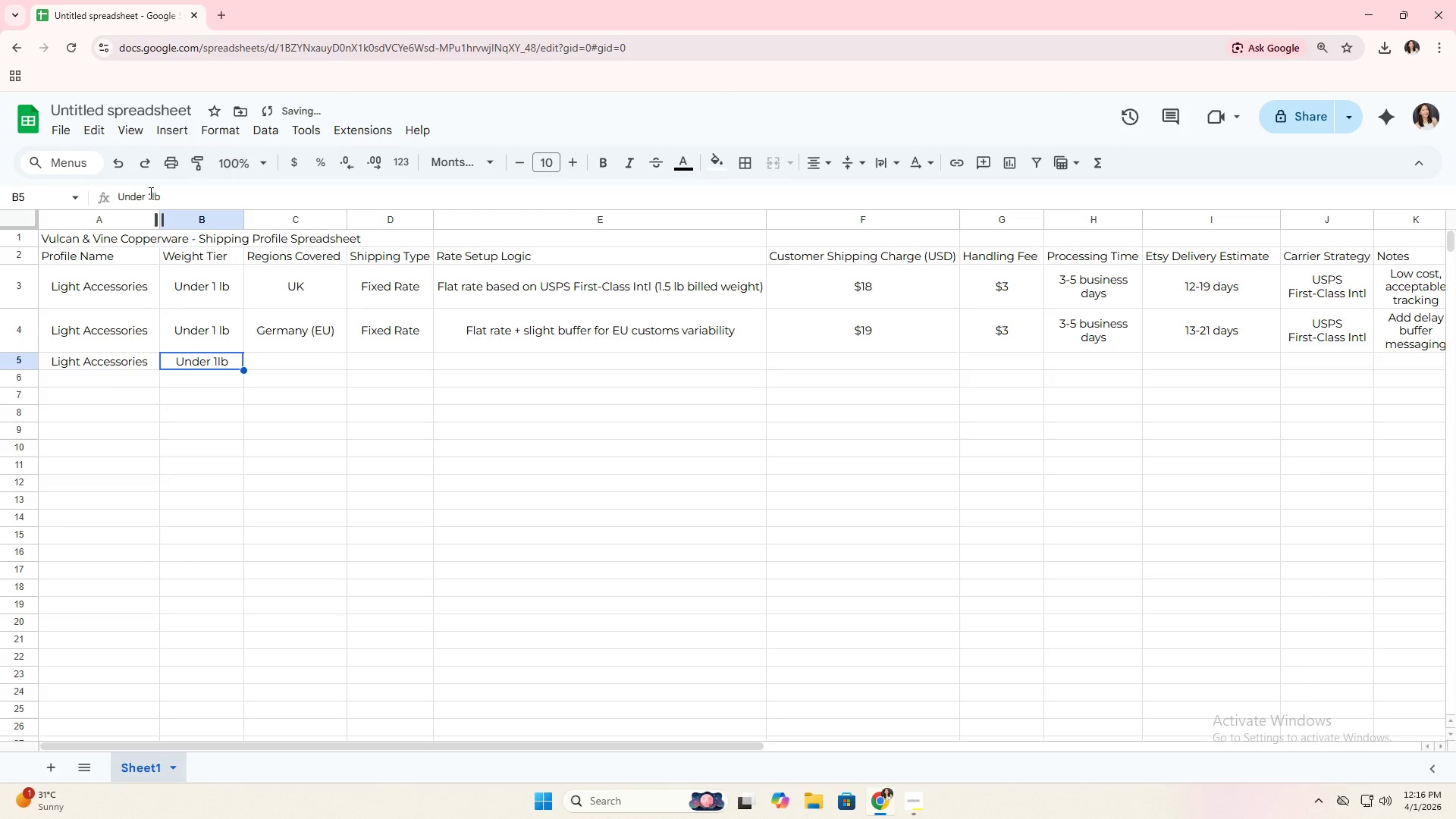 
left_click([149, 193])
 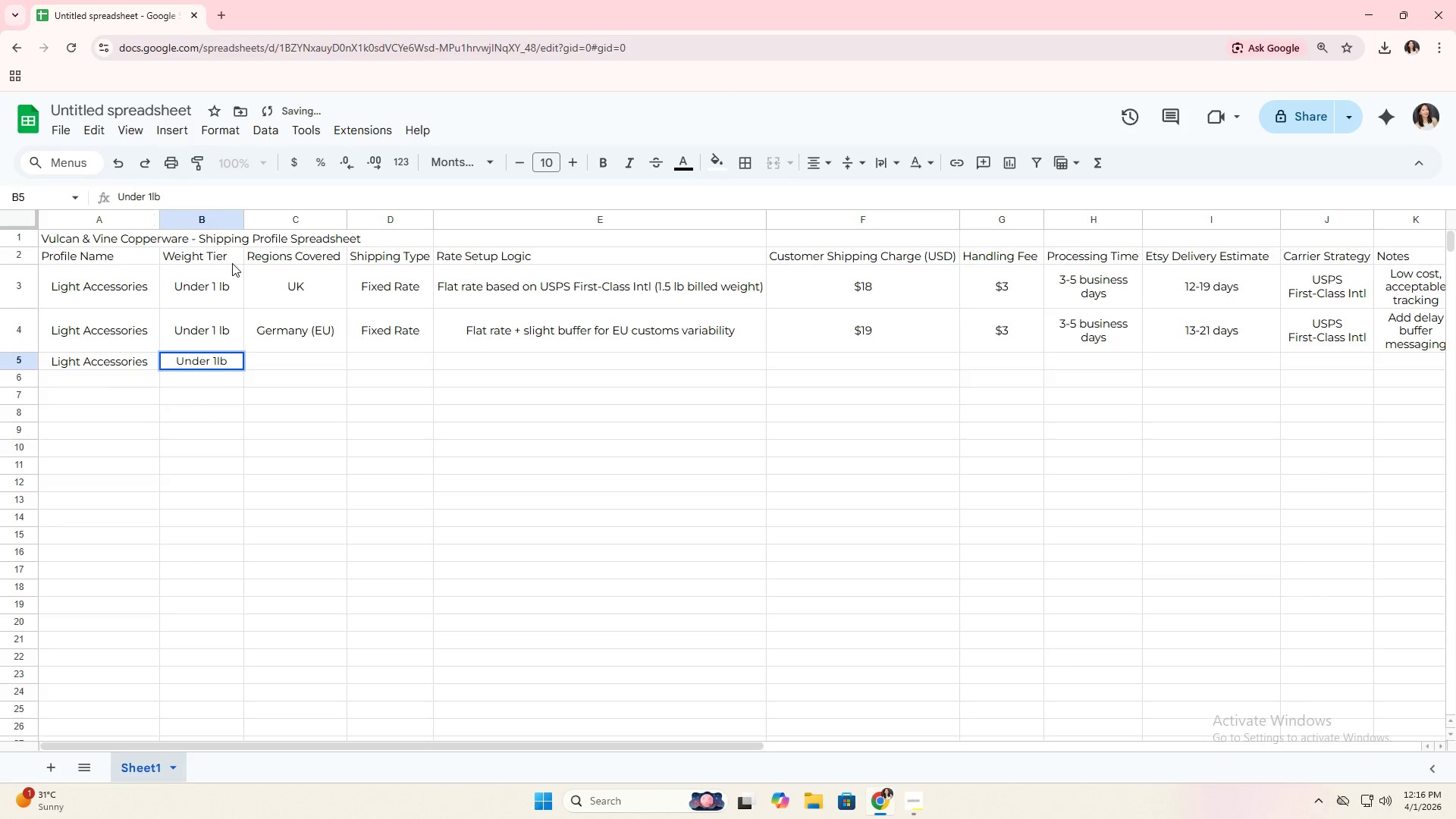 
key(ArrowRight)
 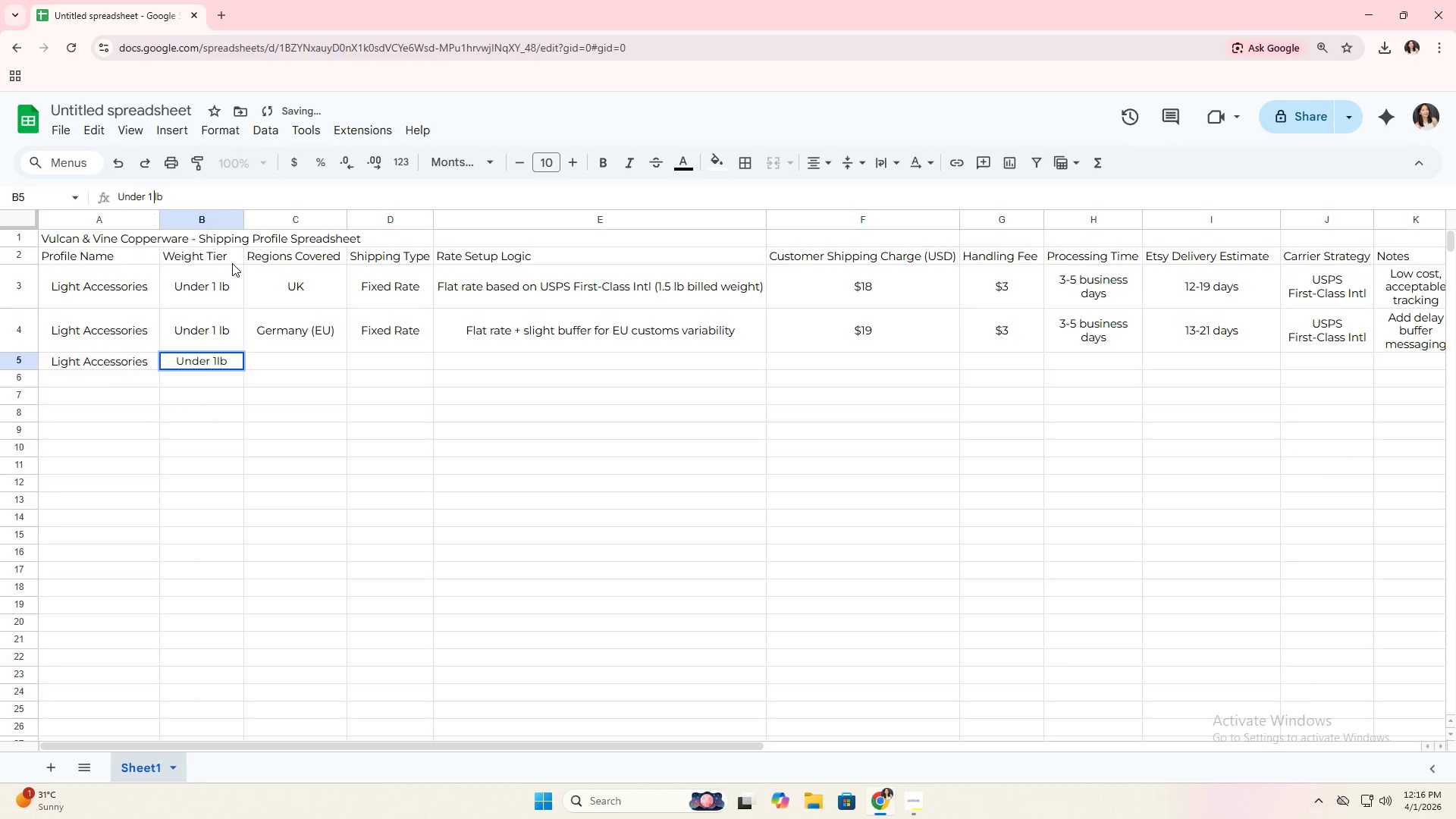 
key(Space)
 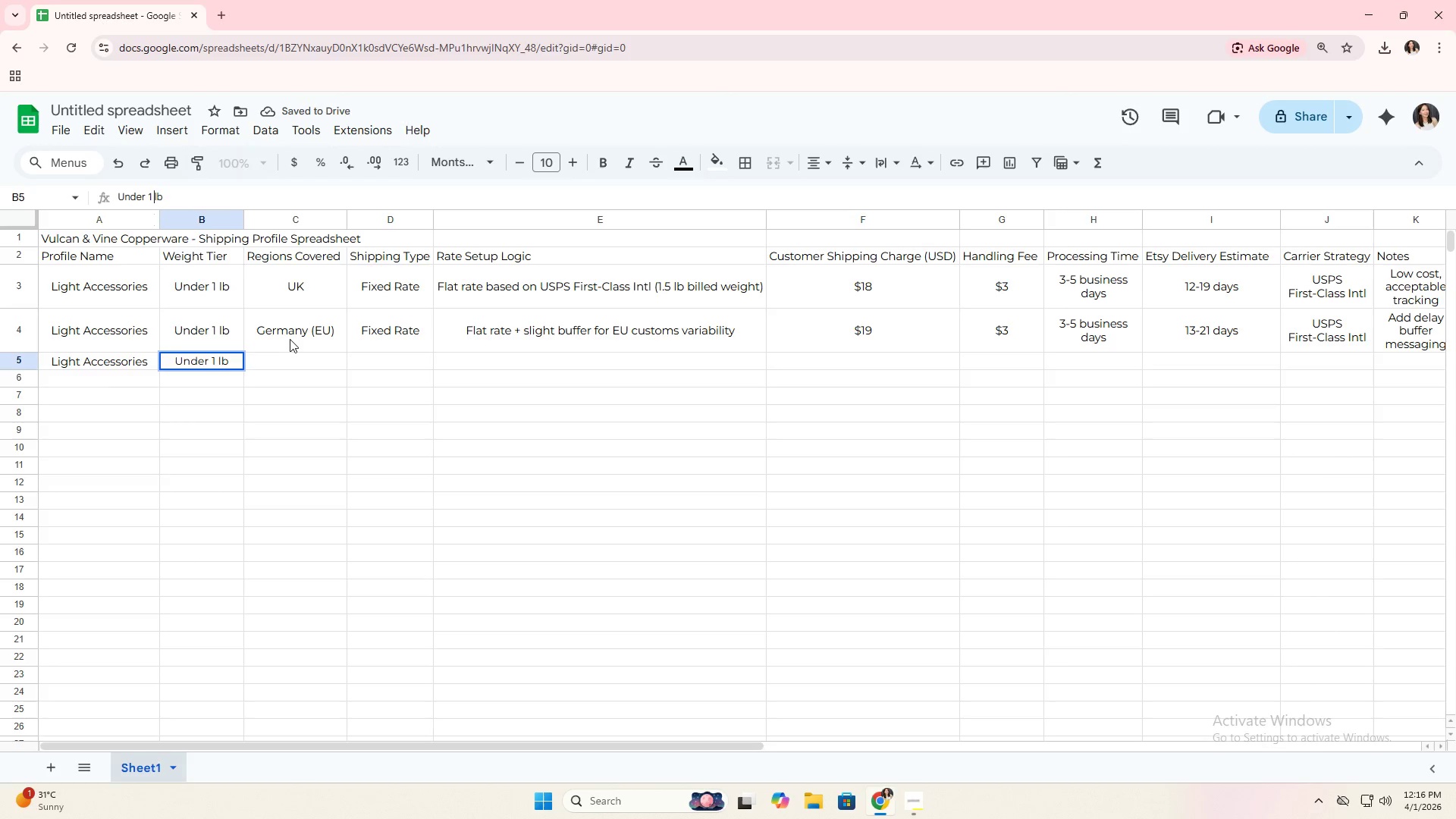 
double_click([290, 350])
 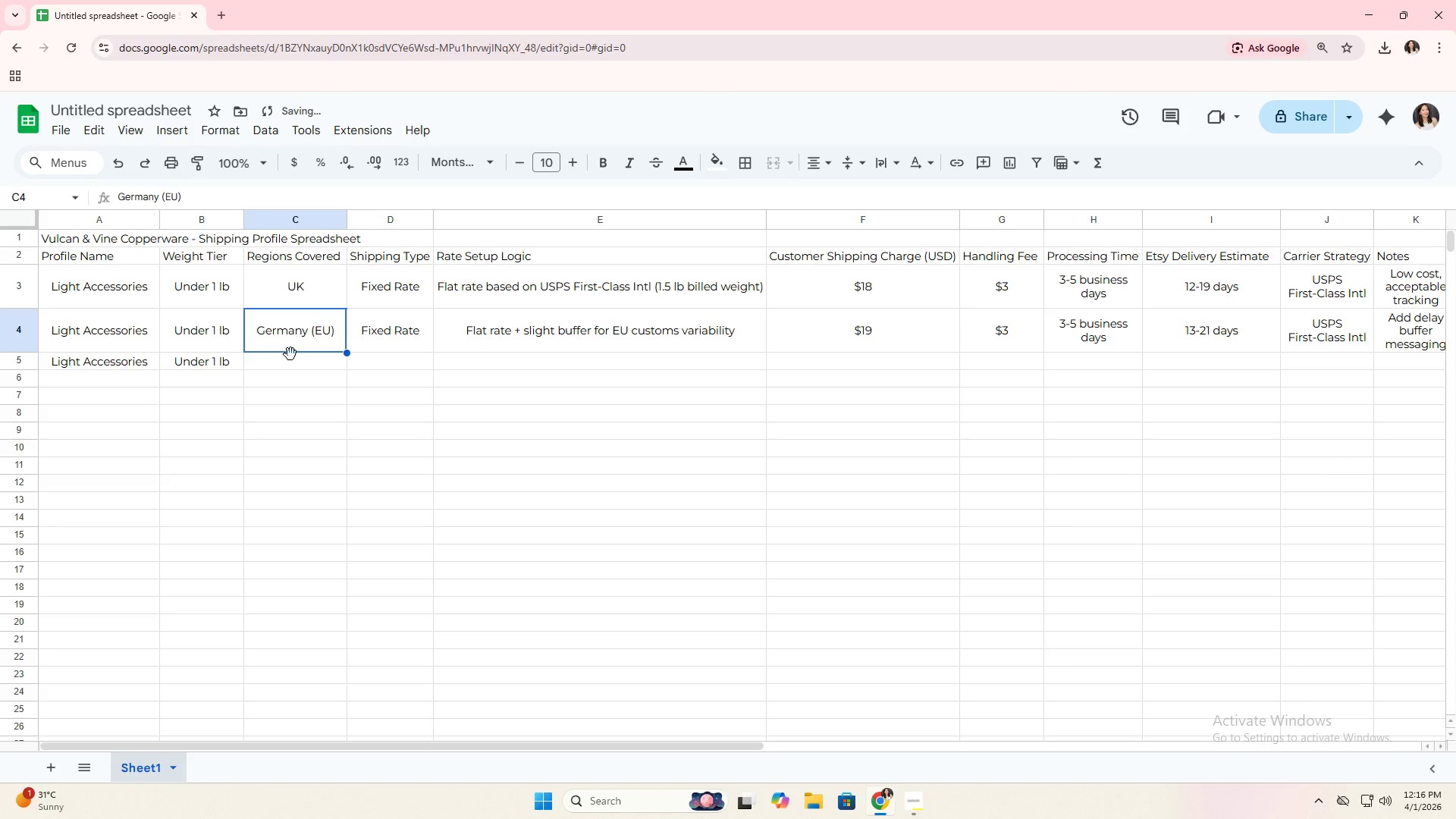 
triple_click([290, 358])
 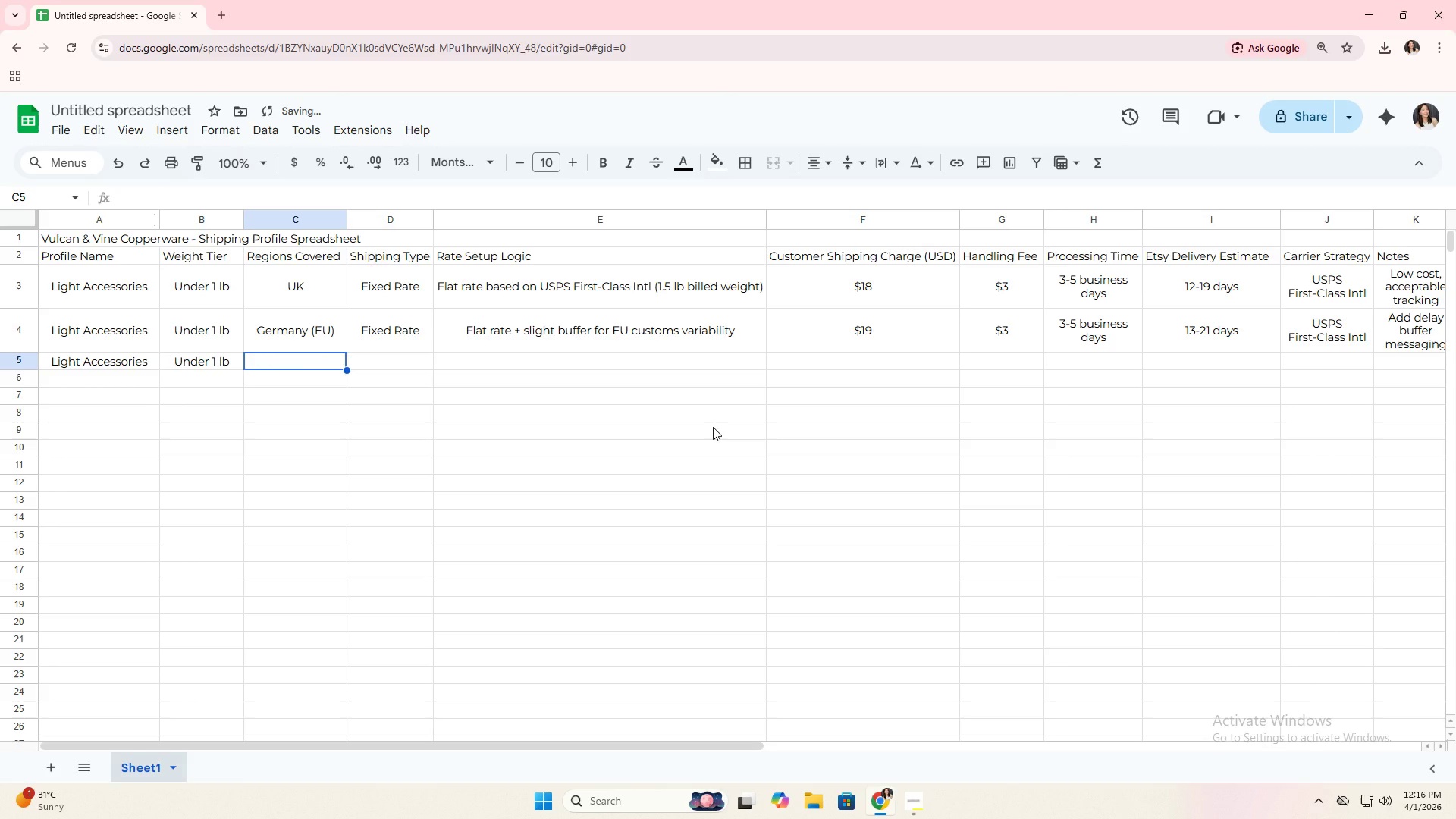 
type(Australia)
key(Tab)
type(Fiece)
key(Backspace)
key(Backspace)
key(Backspace)
type(xed Rate)
key(Tab)
type(Flat rate adjusted for)
key(Tab)
 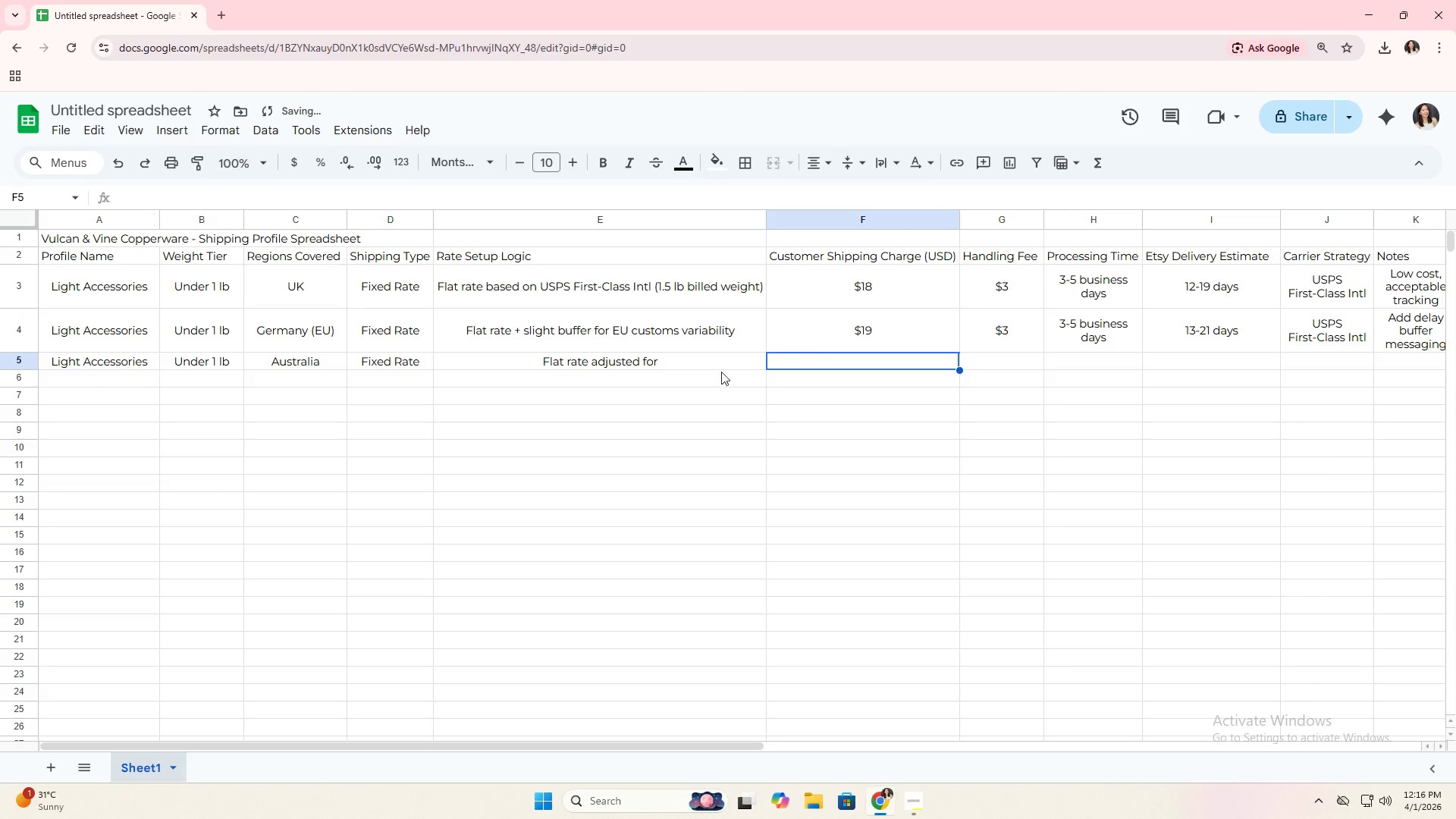 
double_click([722, 359])
 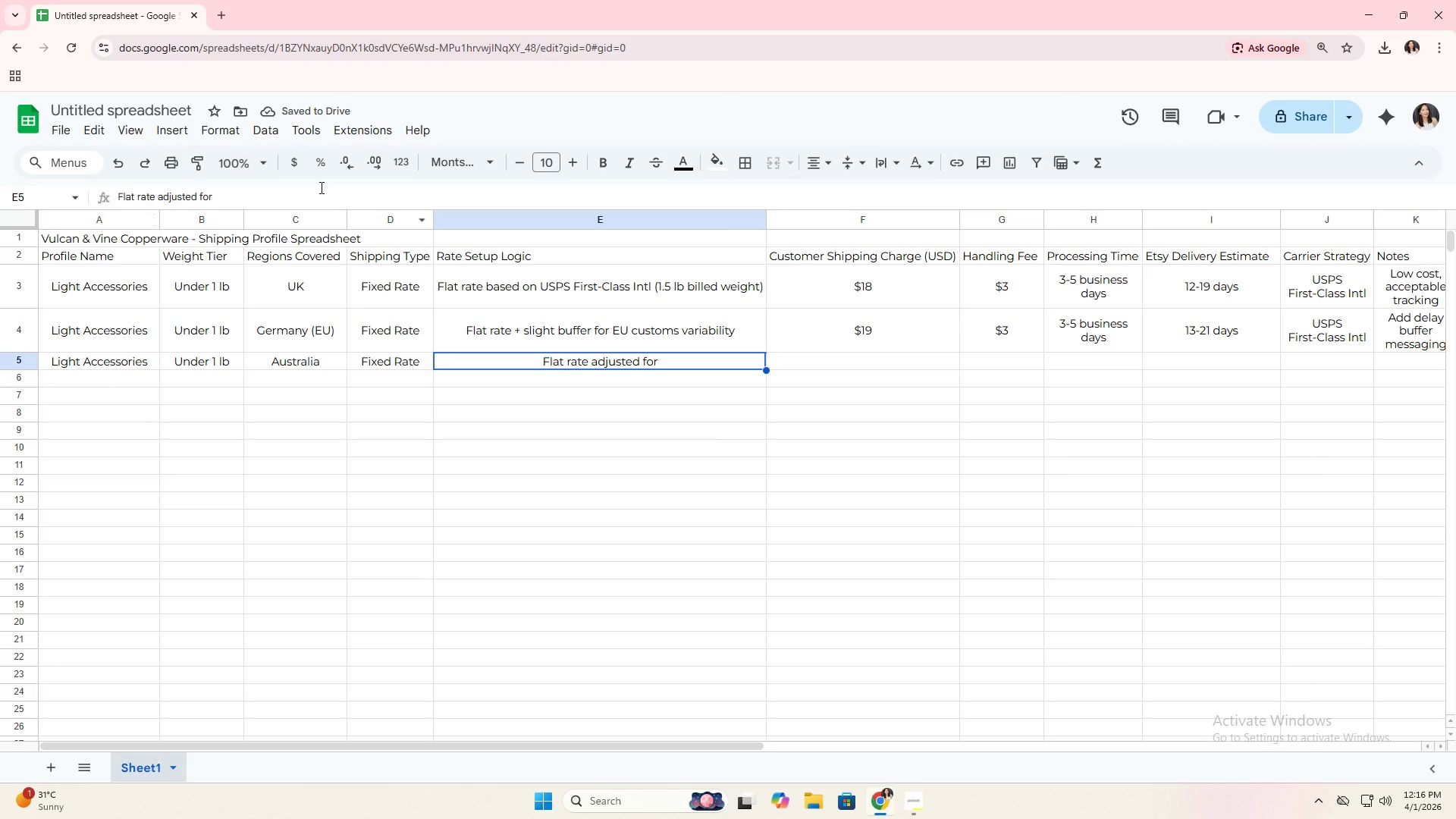 
left_click([319, 187])
 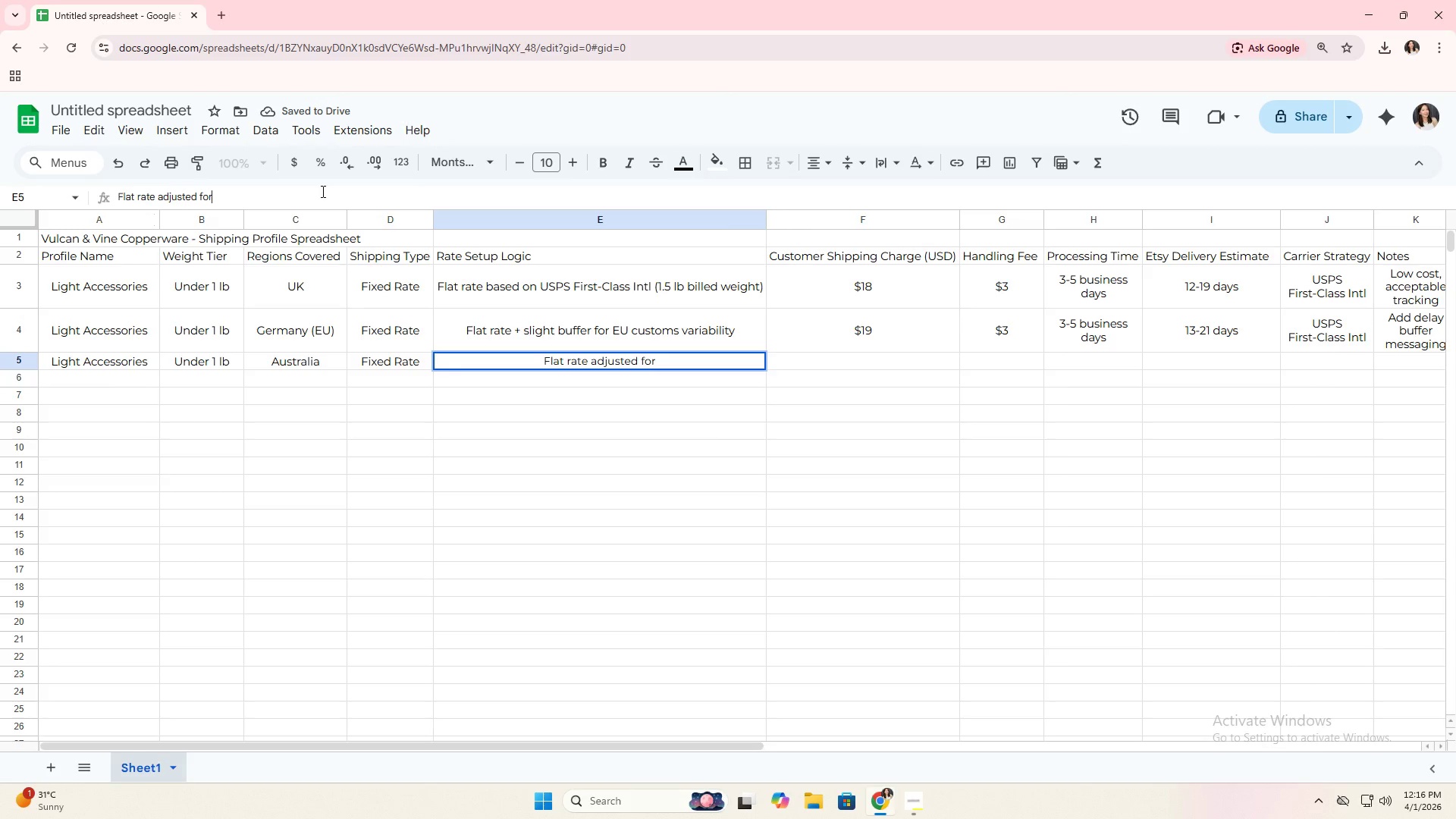 
type( longer distance)
key(Tab)
 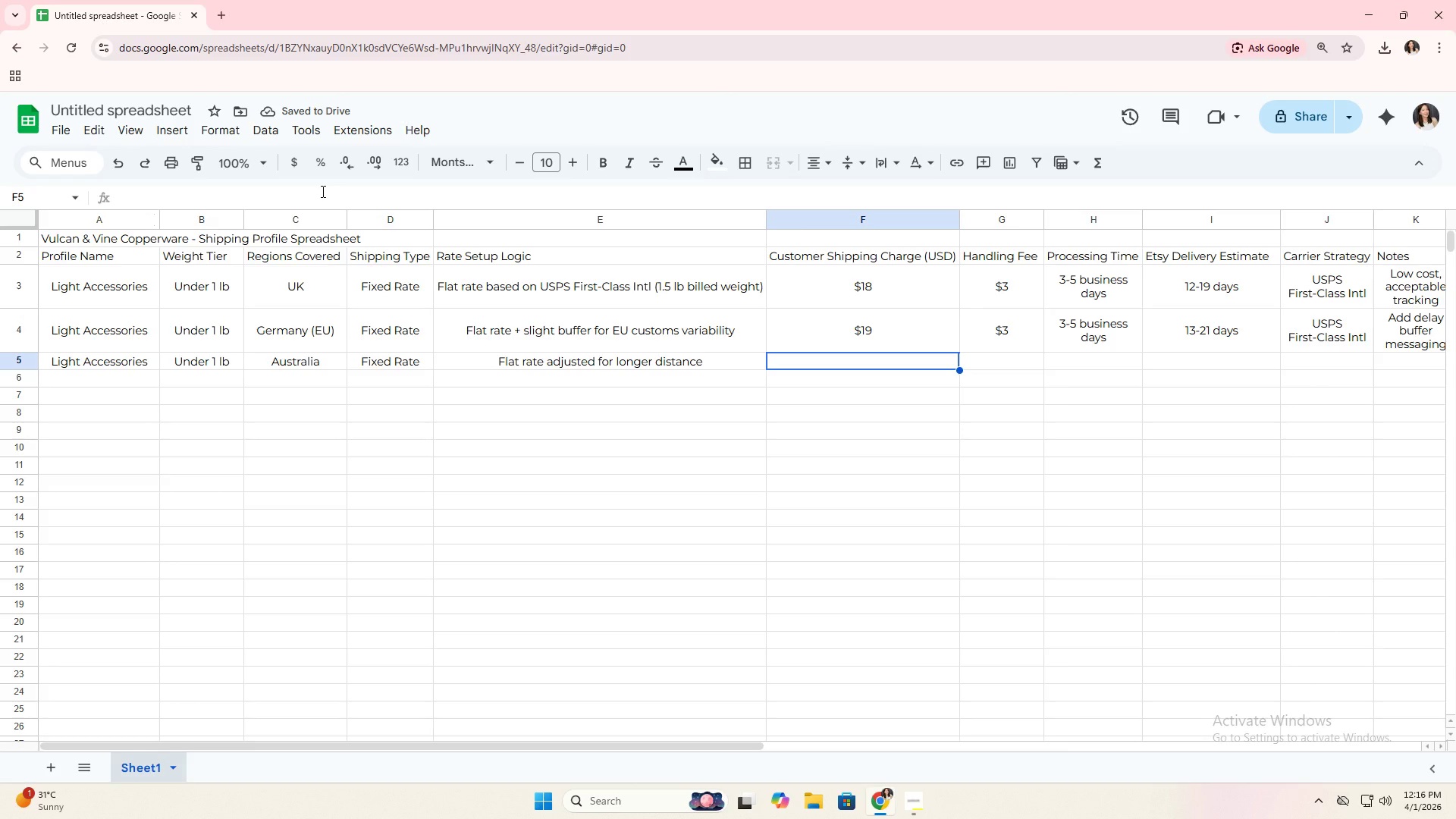 
type(#)
key(Backspace)
type($21)
key(Tab)
type($3)
key(Tab)
type(3-5 business days)
key(Tab)
type(15-23 days)
key(Tab)
type(USPS )
key(Tab)
type(Longest transit )
key(Backspace)
type(m,)
key(Backspace)
type( set expectations clearly)
 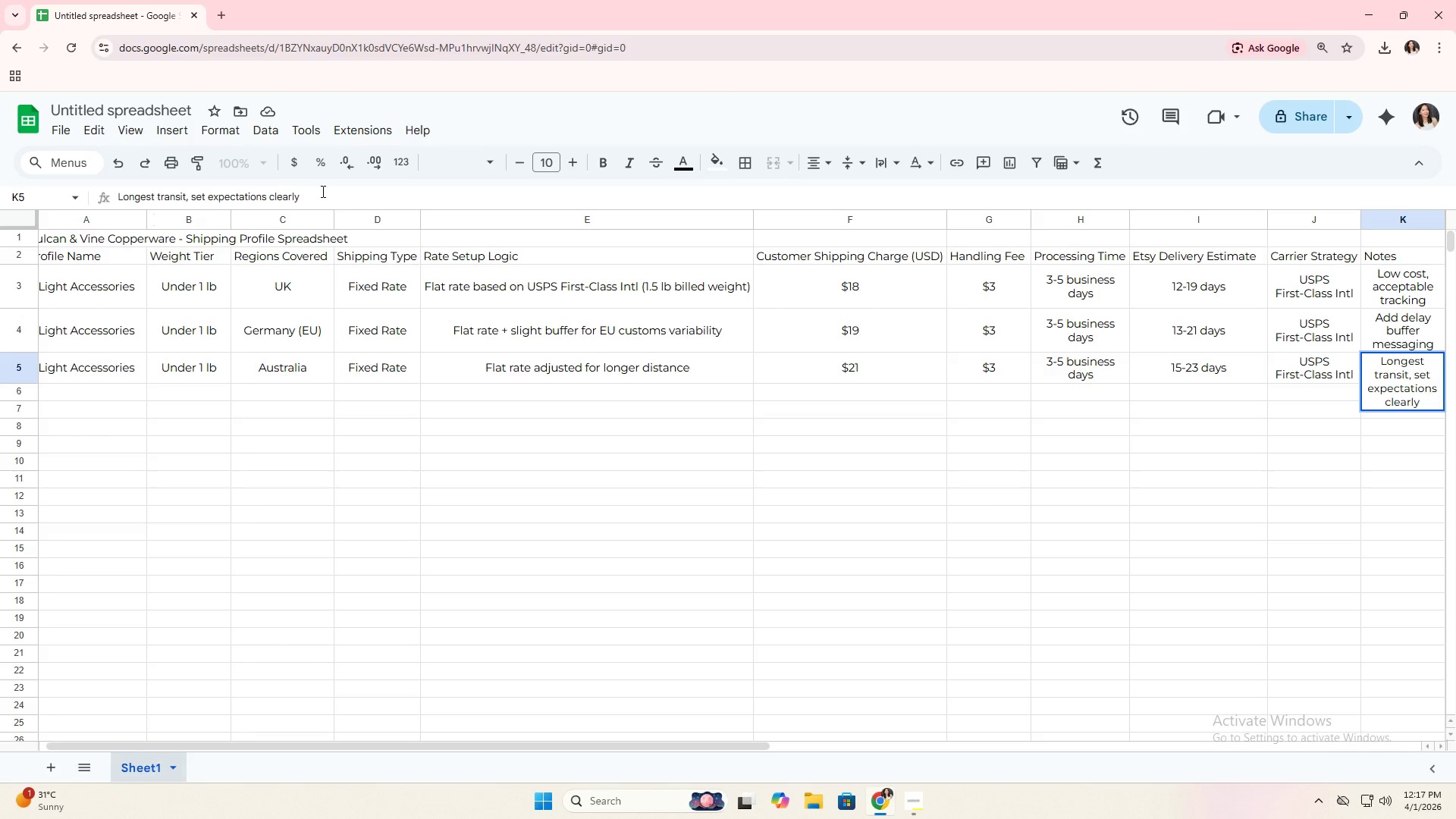 
left_click([104, 421])
 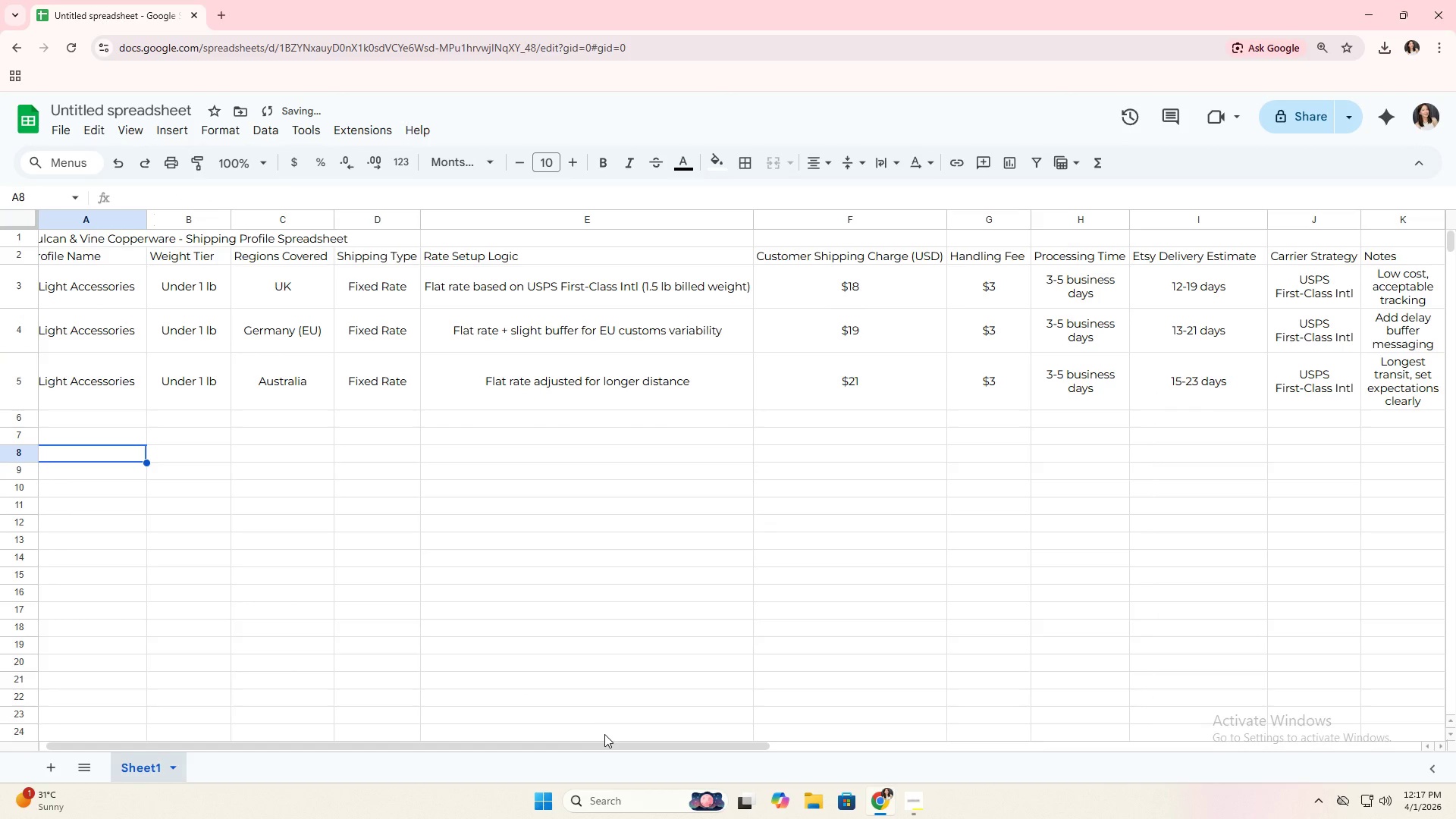 
left_click_drag(start_coordinate=[595, 747], to_coordinate=[441, 731])
 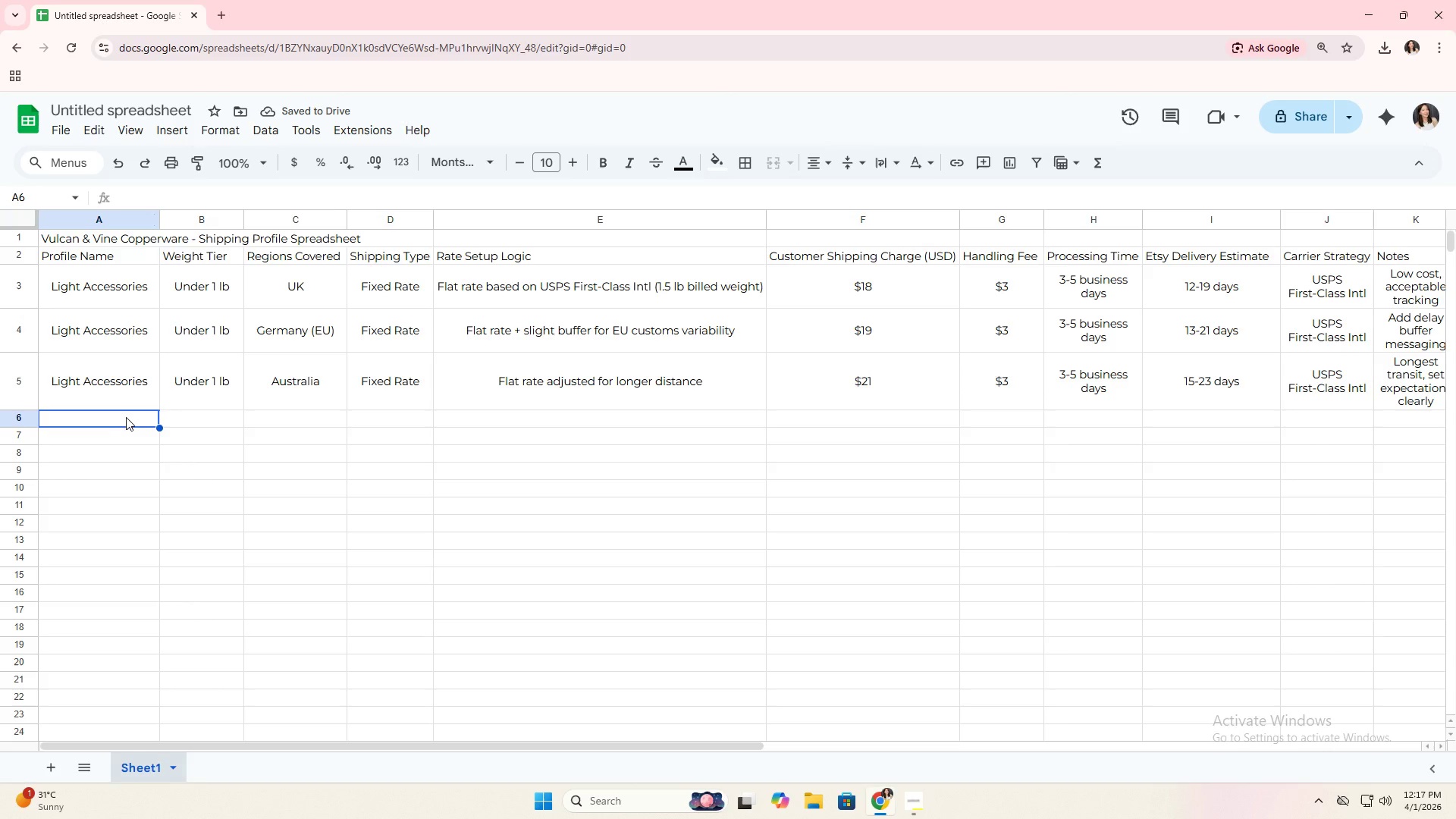 
hold_key(key=ControlLeft, duration=1.5)
scroll: coordinate [262, 448], scroll_direction: down, amount: 1.0
 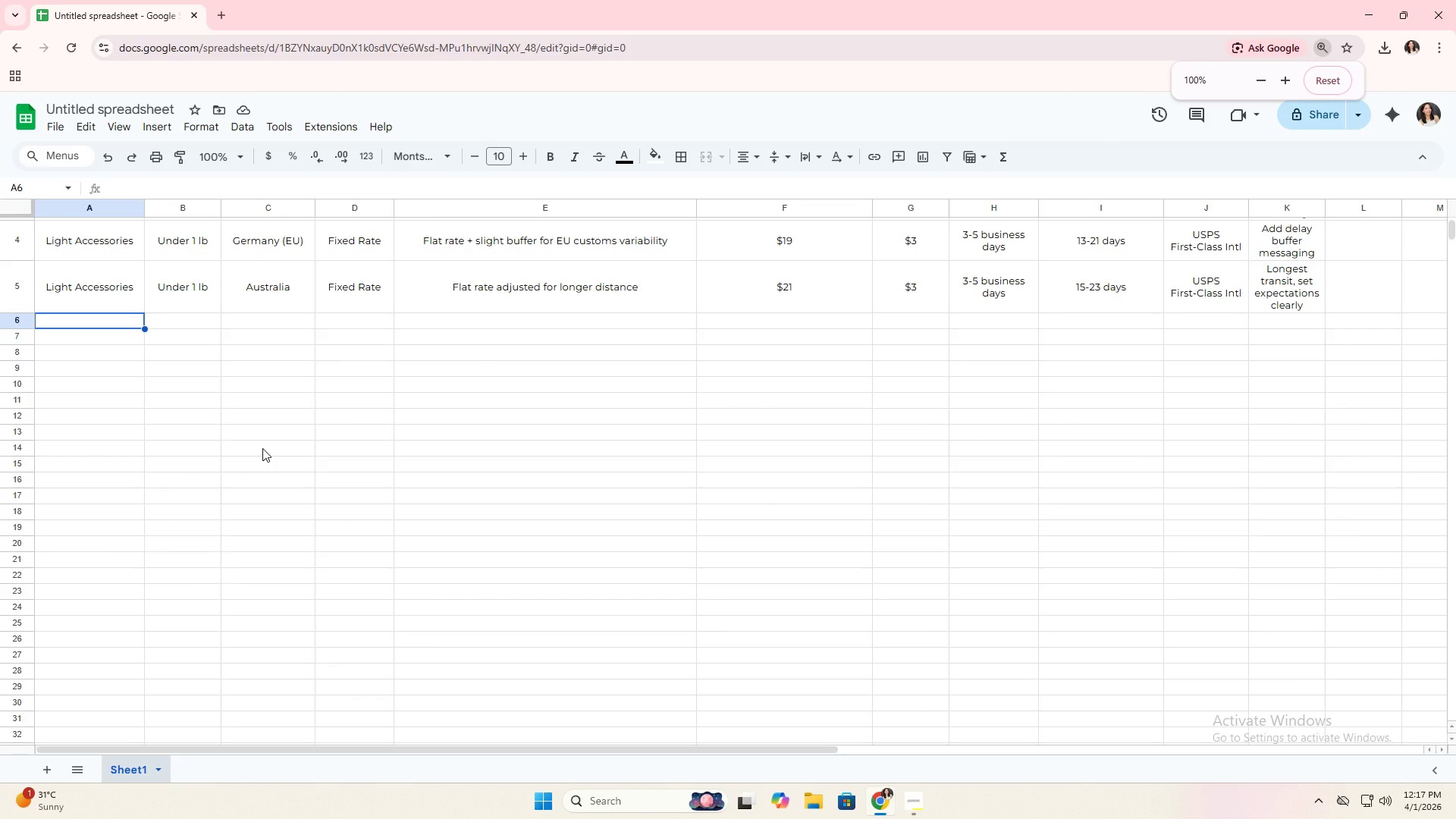 
hold_key(key=ControlLeft, duration=1.5)
 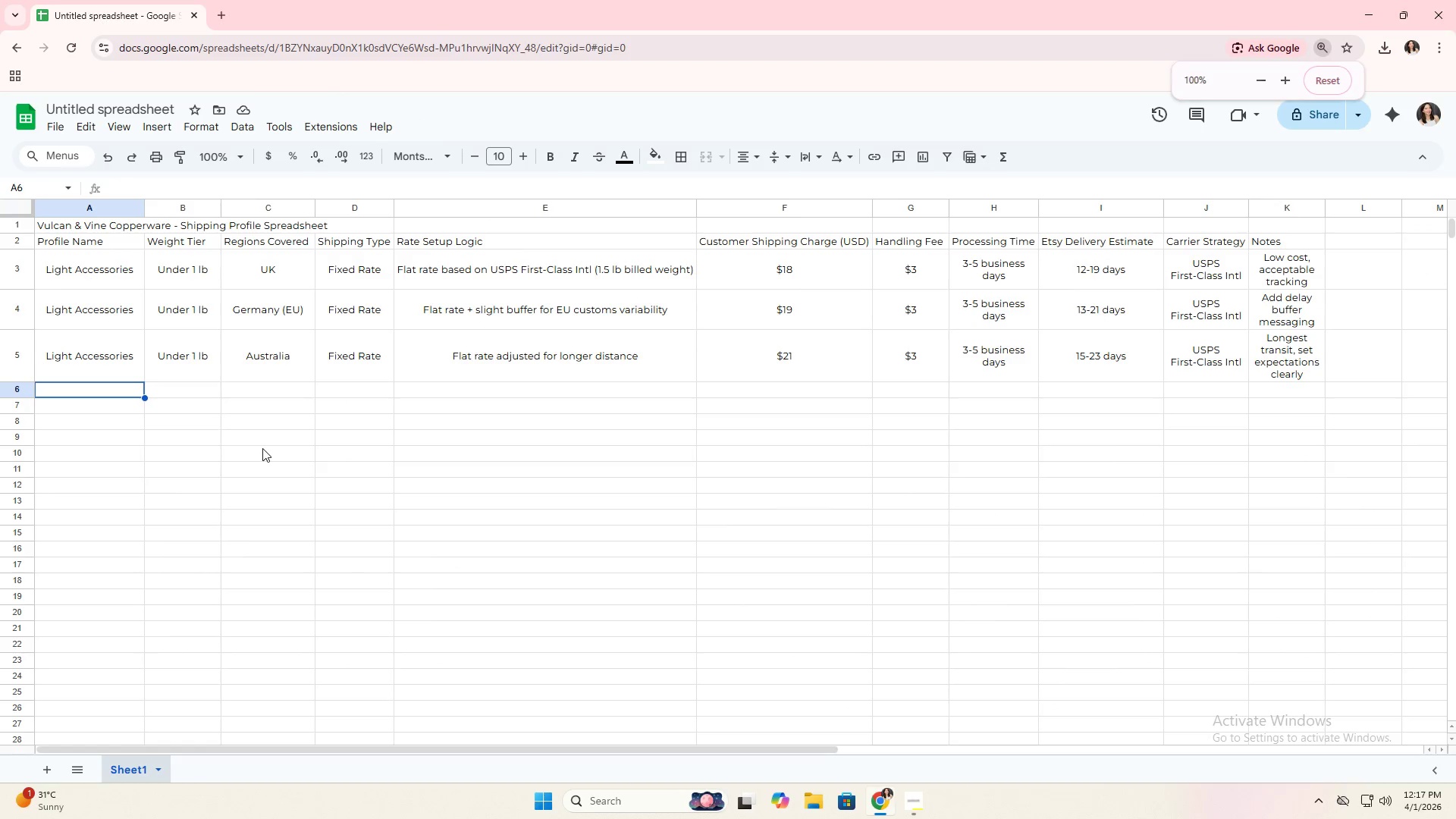 
scroll: coordinate [262, 448], scroll_direction: up, amount: 1.0
 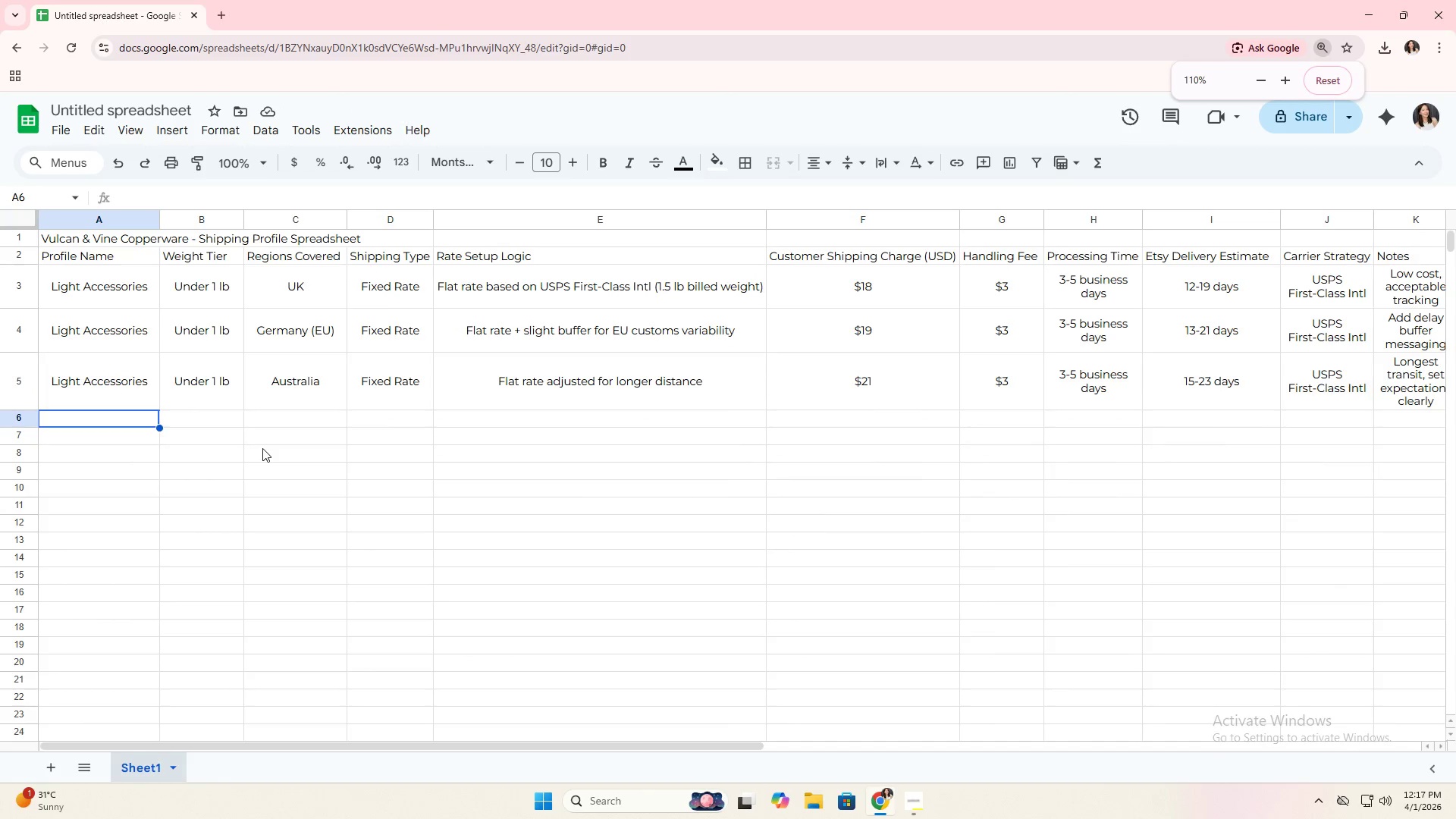 
scroll: coordinate [262, 448], scroll_direction: down, amount: 1.0
 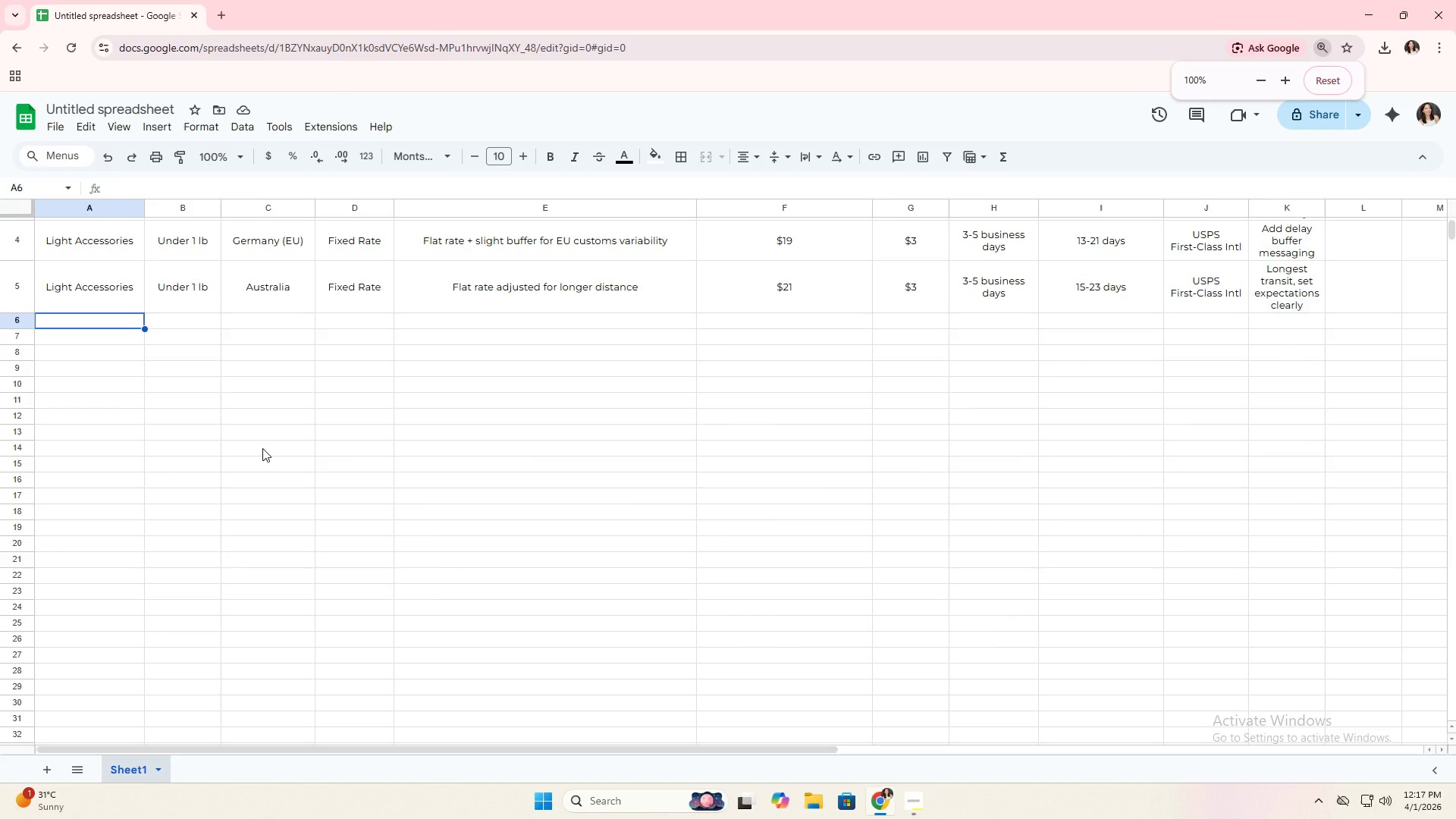 
key(Control+ControlLeft)
 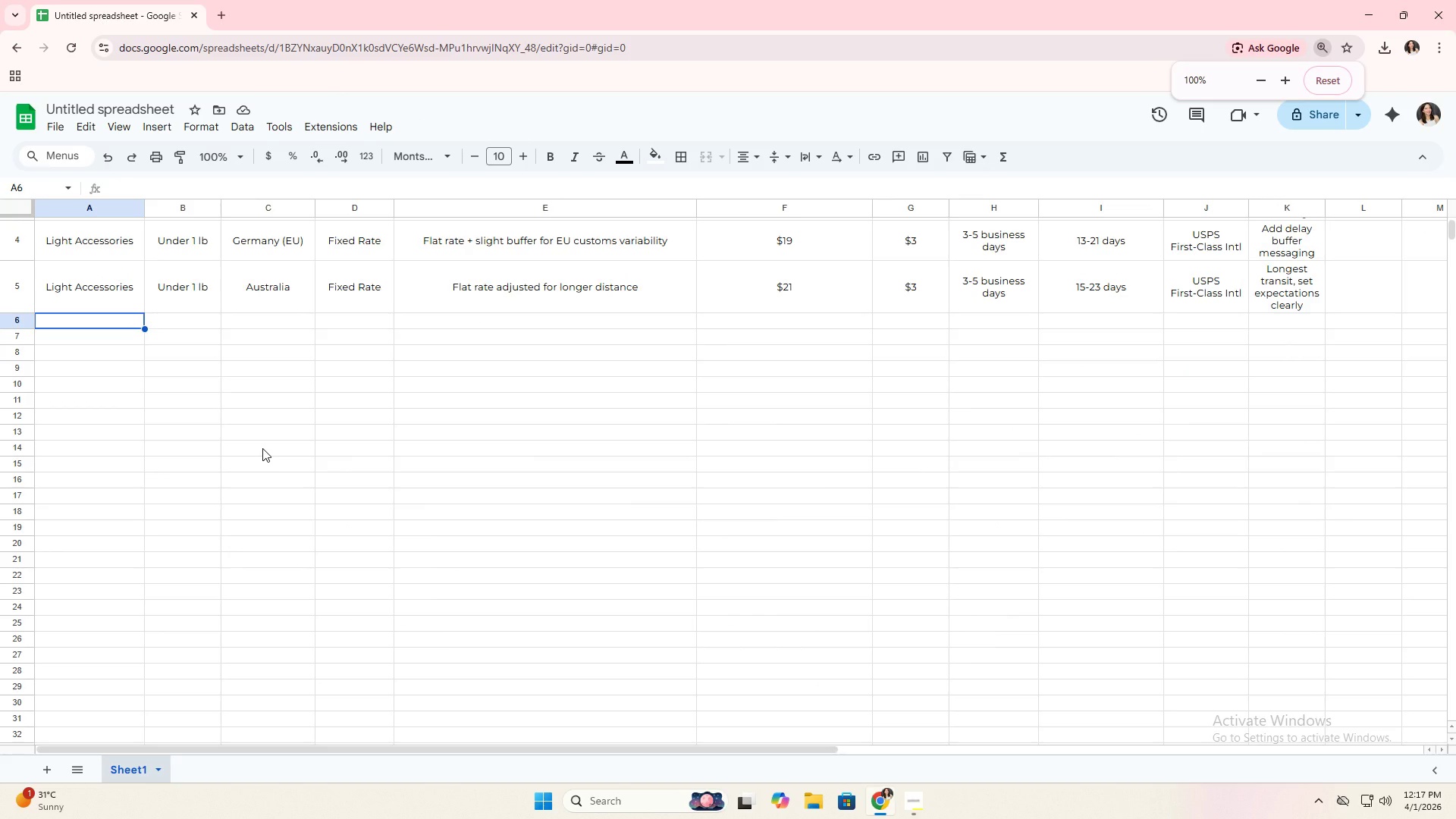 
key(Control+ControlLeft)
 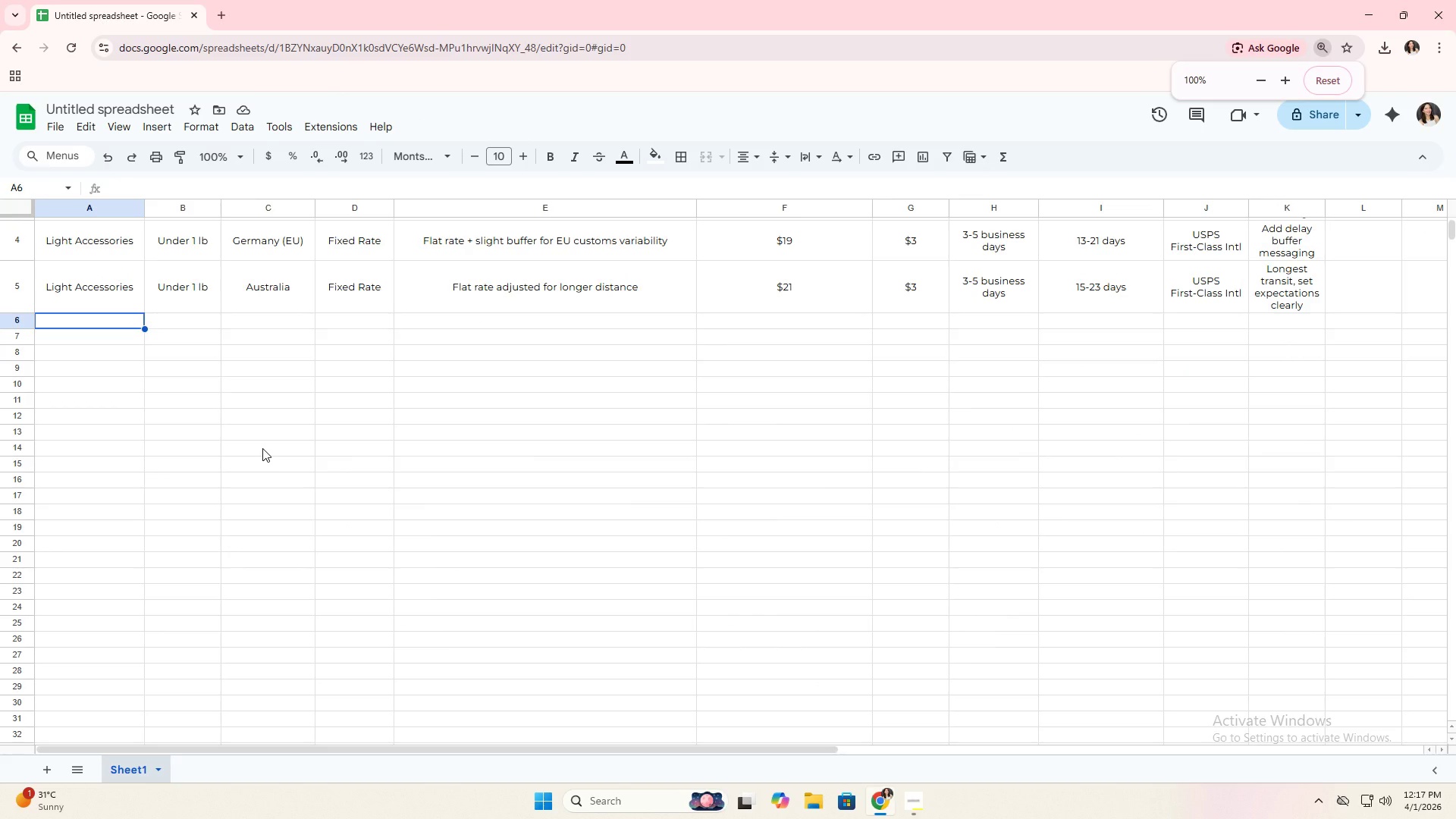 
key(Control+ControlLeft)
 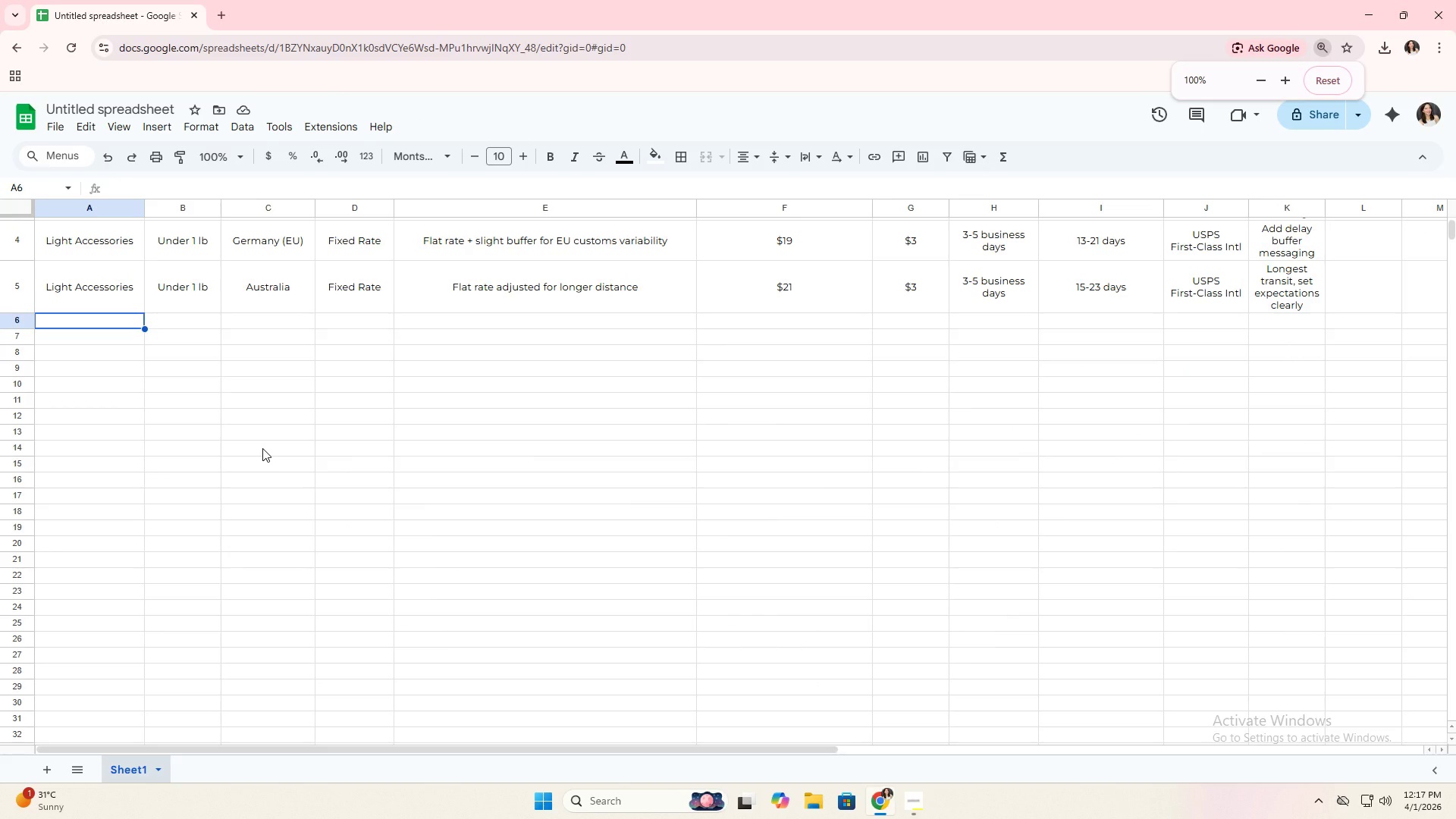 
key(Control+ControlLeft)
 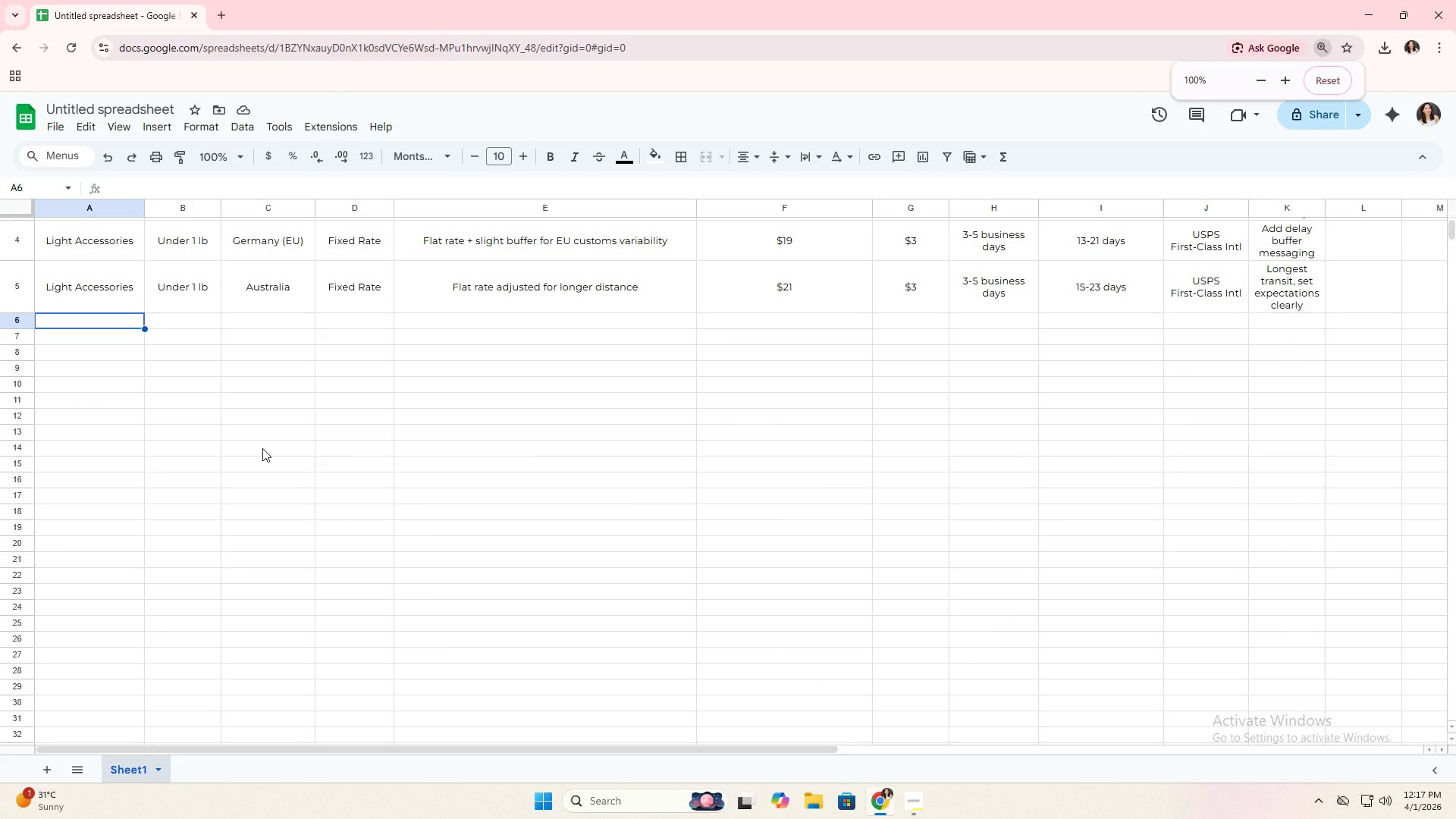 
key(Control+ControlLeft)
 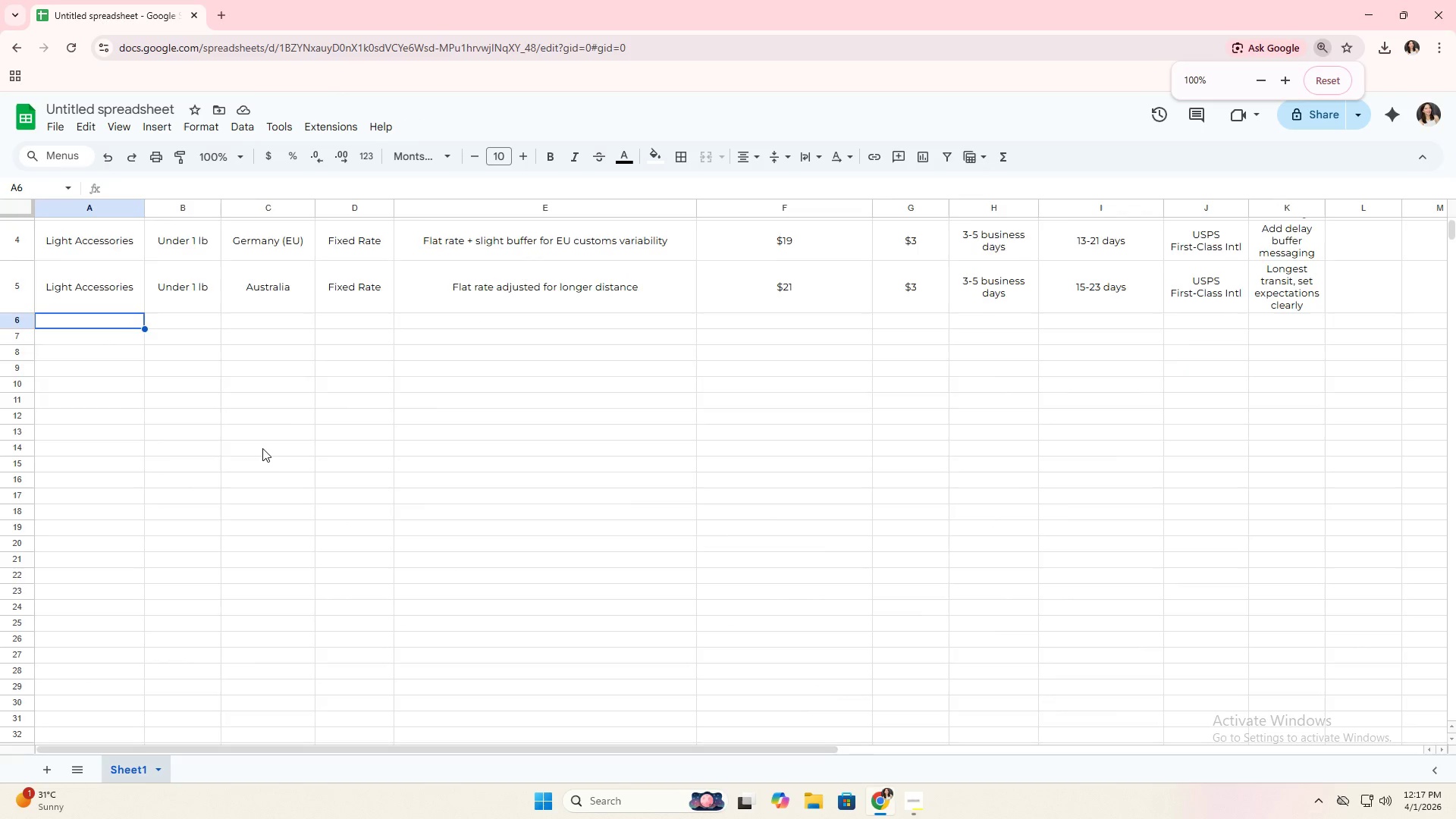 
key(Control+ControlLeft)
 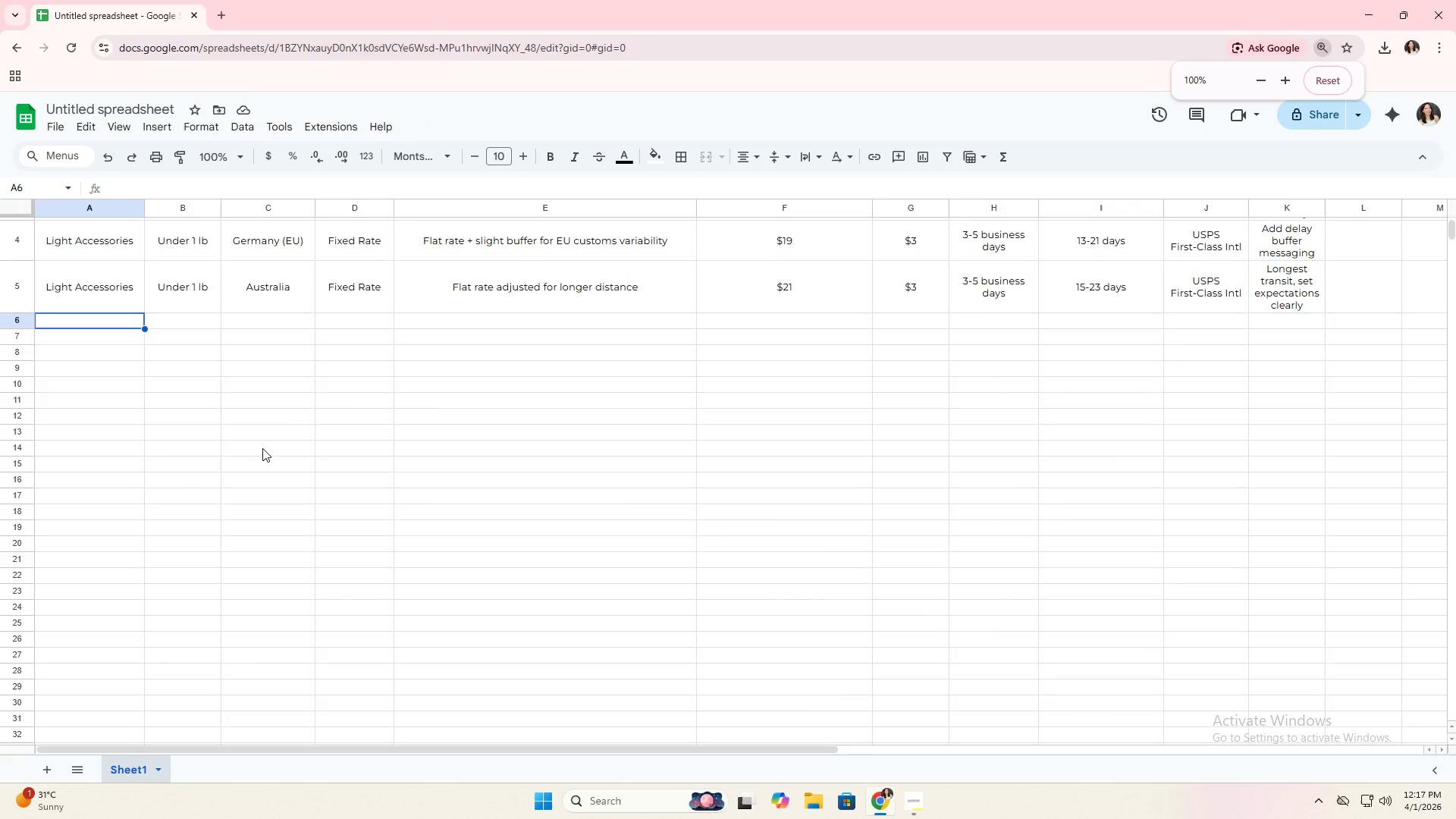 
key(Control+ControlLeft)
 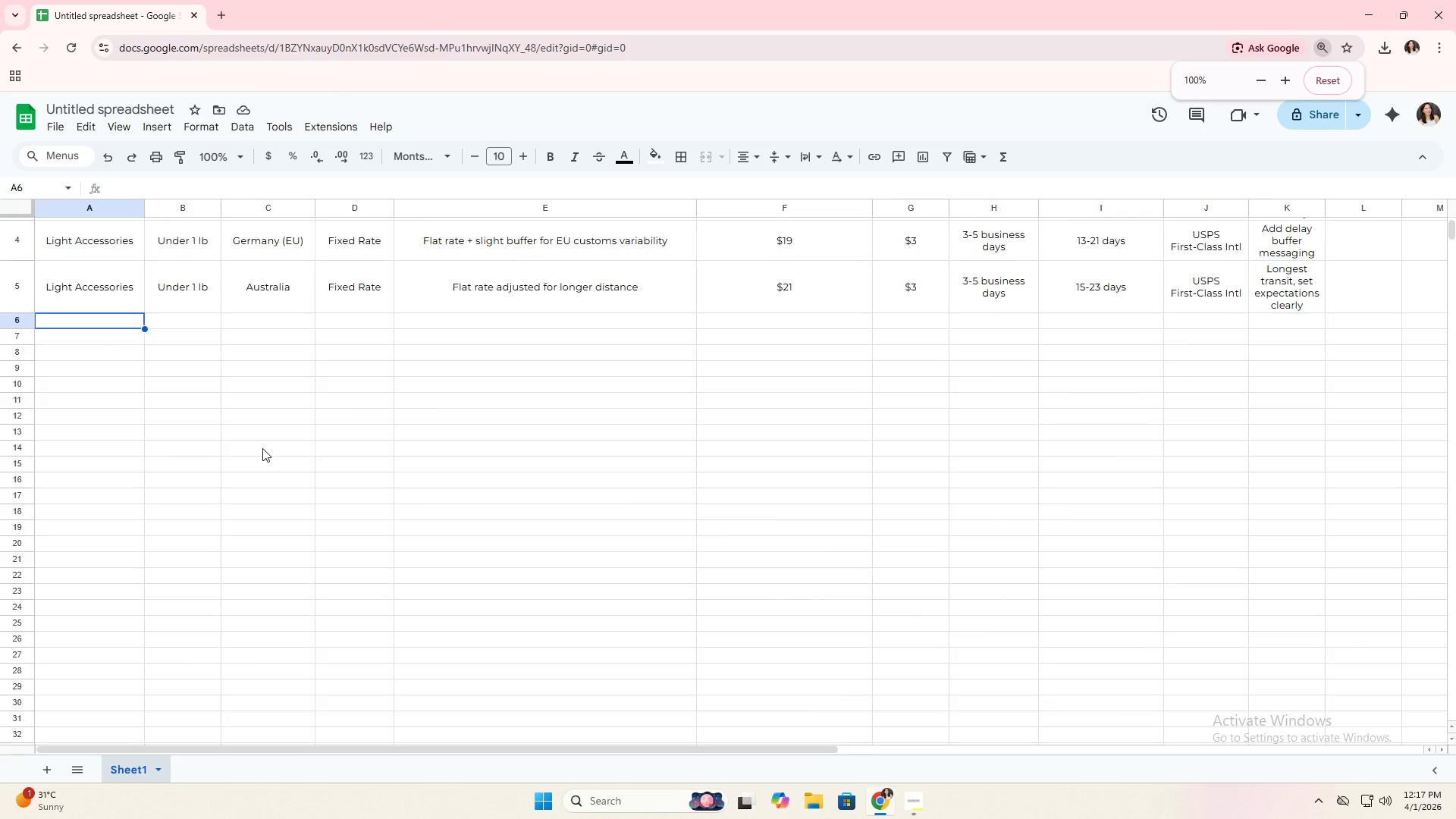 
key(Control+ControlLeft)
 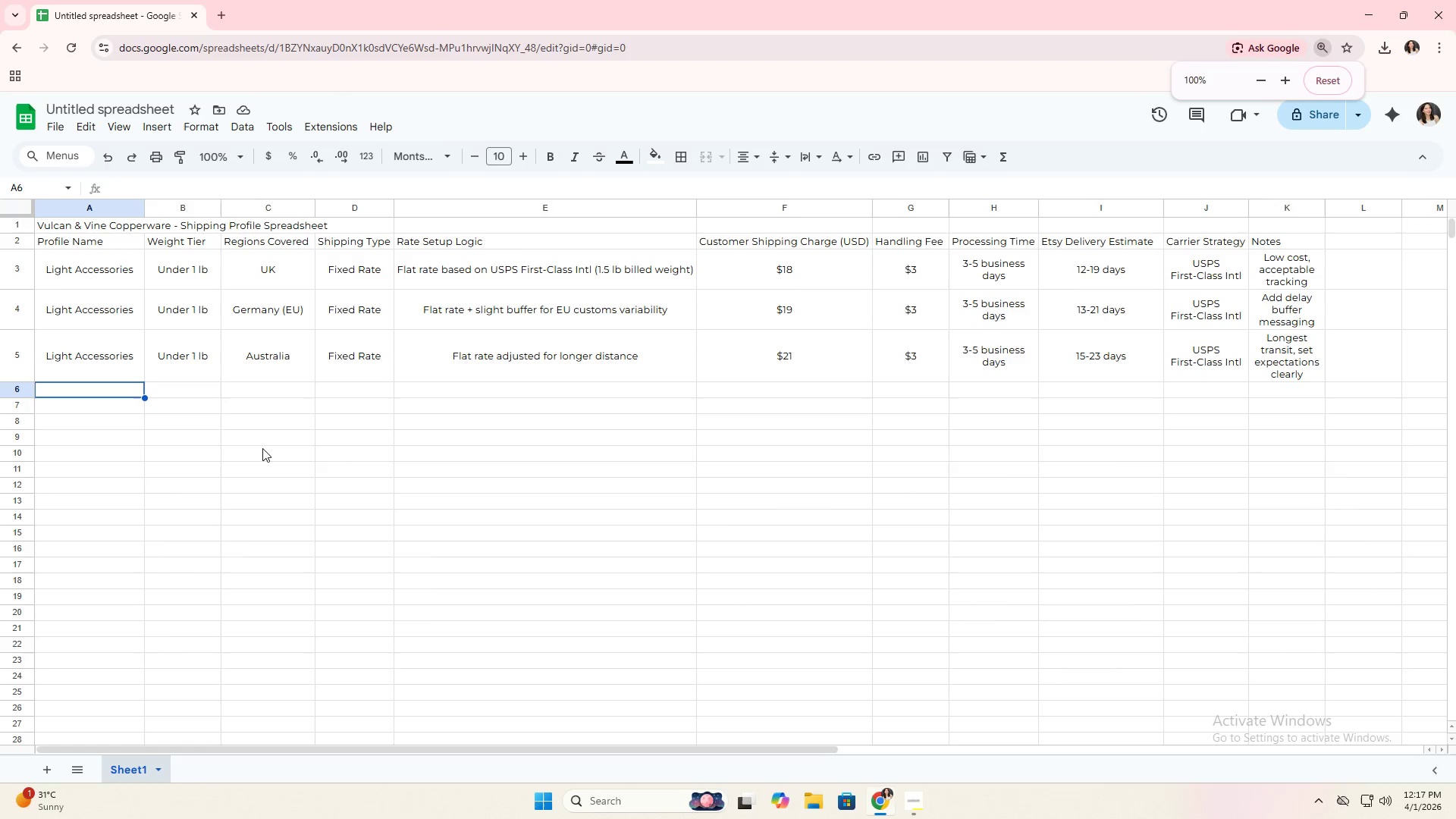 
hold_key(key=ControlLeft, duration=0.73)
scroll: coordinate [262, 448], scroll_direction: up, amount: 3.0
 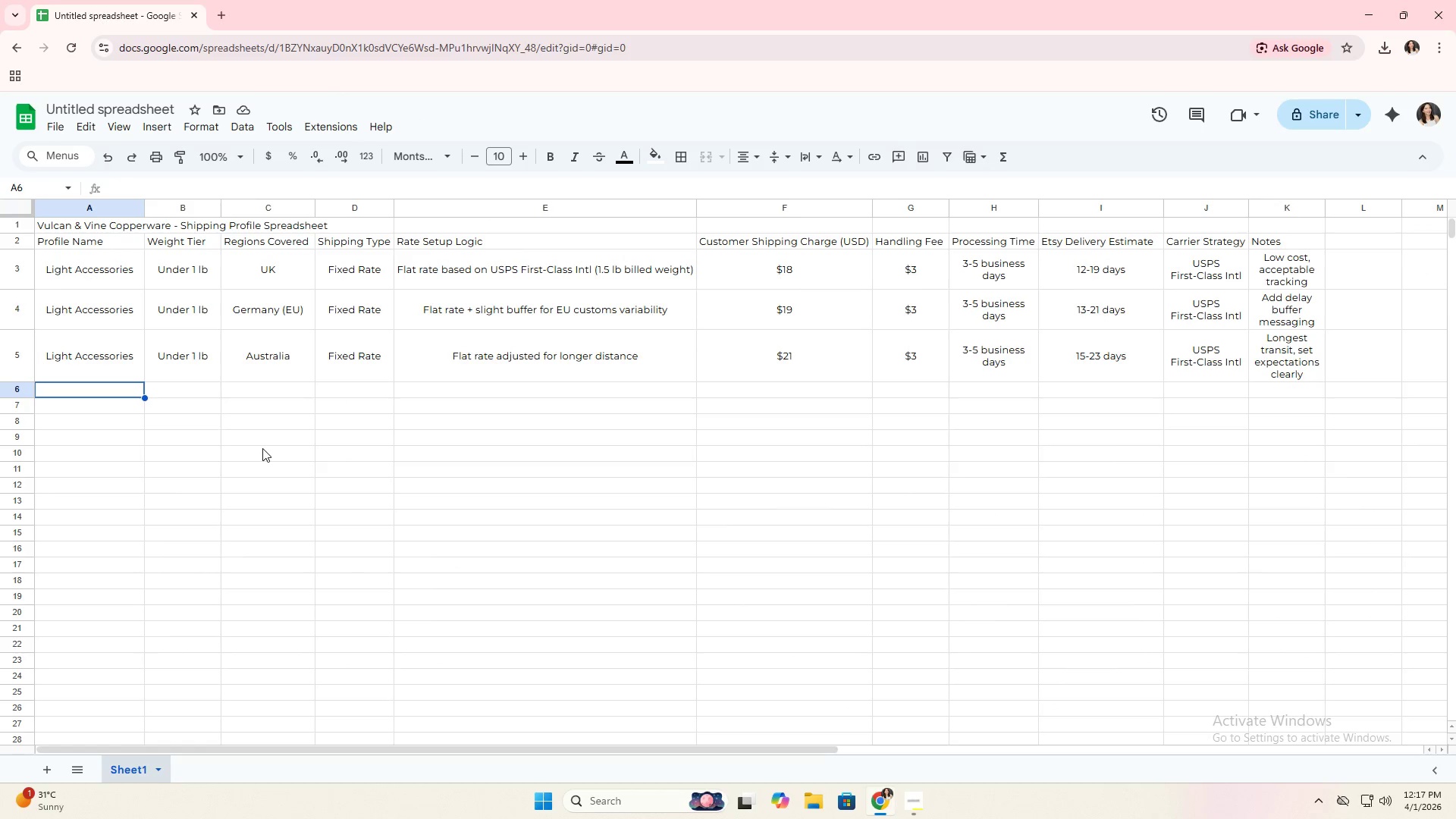 
wait(6.89)
 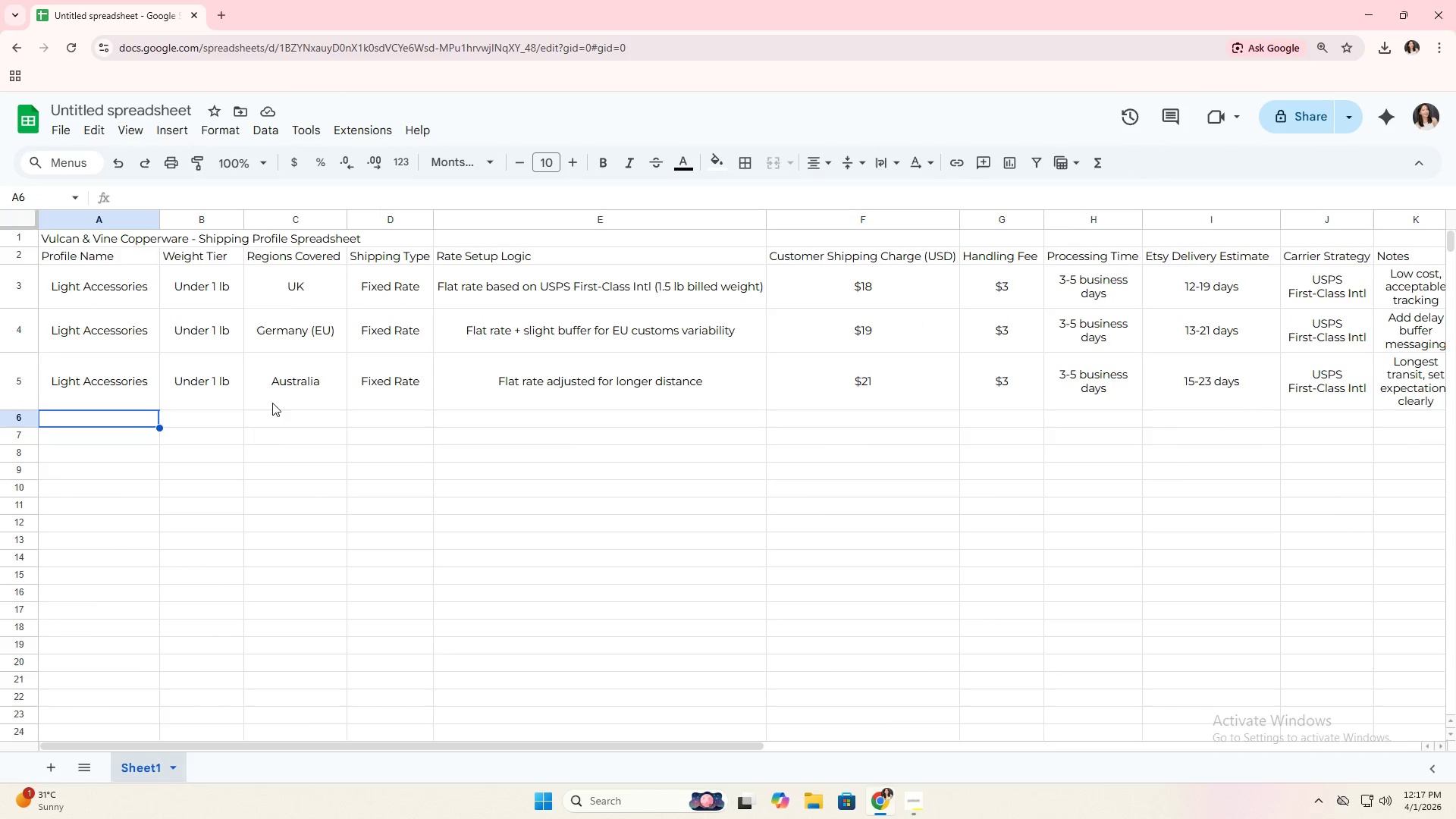 
type(Standt)
key(Backspace)
key(Backspace)
type(t)
key(Backspace)
type(dard s)
key(Backspace)
type(Skillets)
key(Tab)
type(3-b l)
key(Backspace)
key(Backspace)
type(5)
key(Backspace)
key(Backspace)
type(5 lbs)
key(Tab)
type(UK)
key(Tab)
type(Calculated)
key(Tab)
type(Etsy calculated shi)
key(Backspace)
type(ipping (UPS rates) based on 5-7 lb total weight)
key(Tab)
 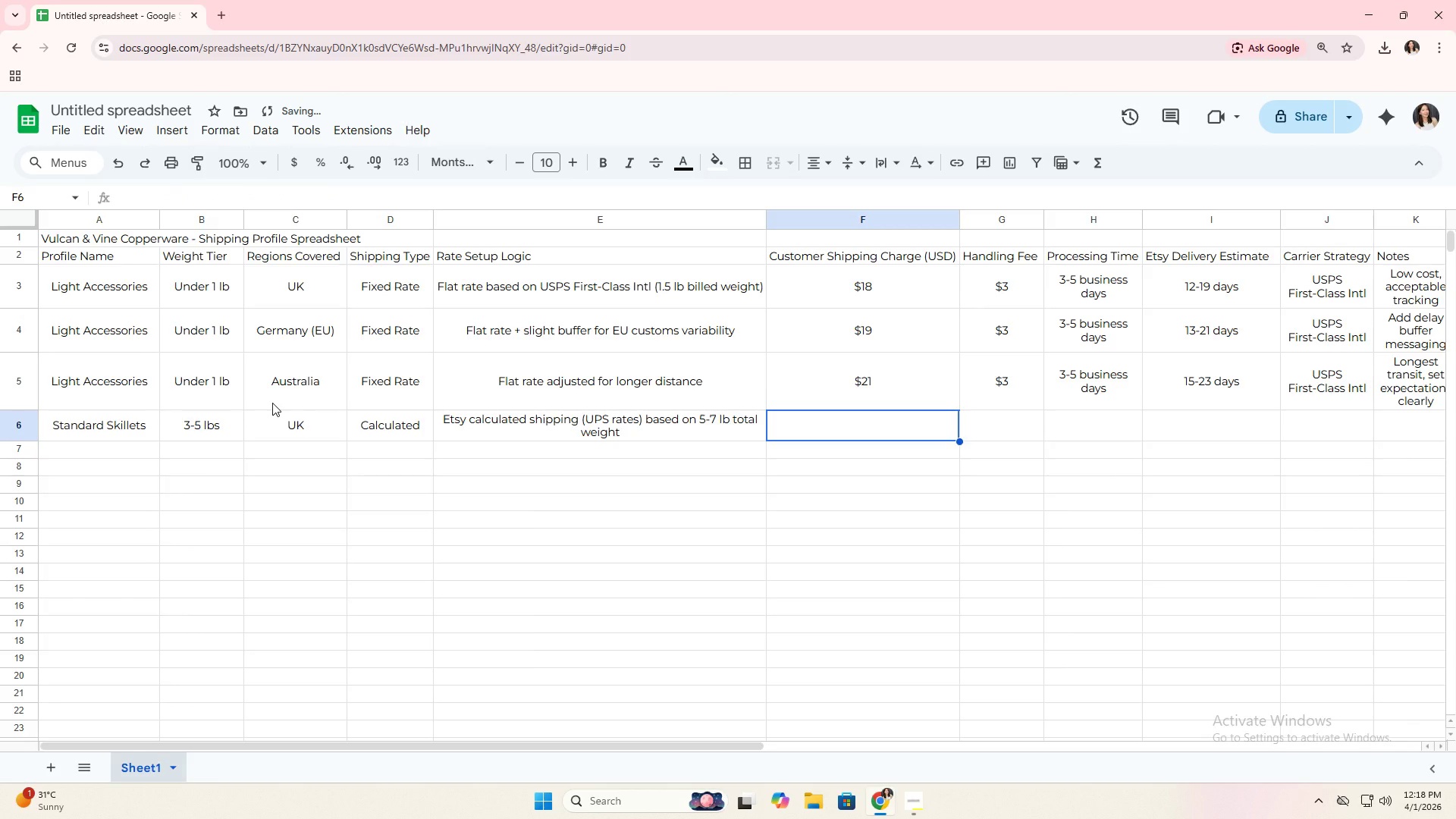 
wait(23.64)
 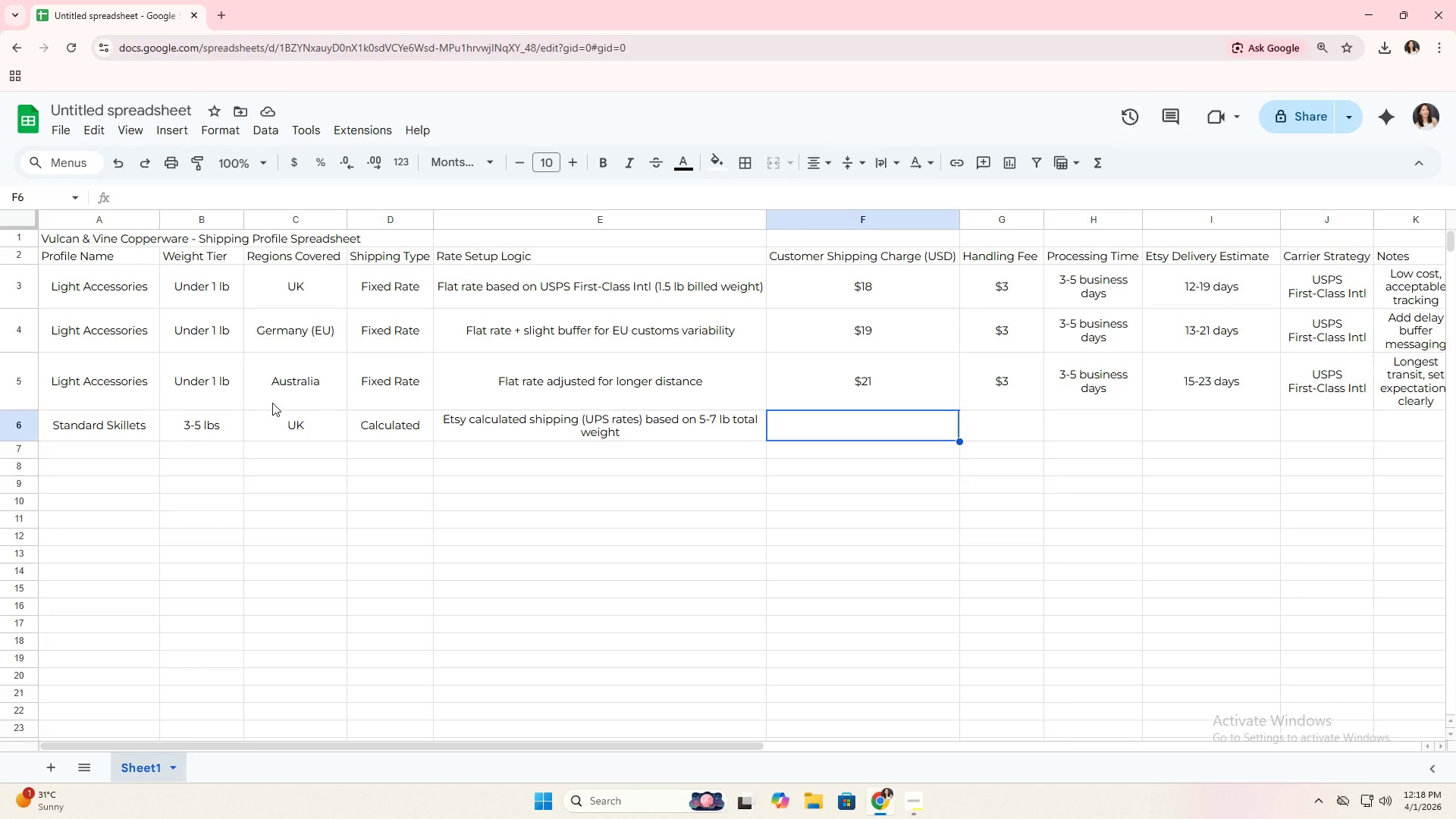 
type(#)
key(Backspace)
type($45-%)
key(Backspace)
type($50)
key(Backspace)
key(Backspace)
type(60 (est.))
key(Tab)
type($5)
key(Tab)
type(3-5b)
key(Backspace)
type( businesss)
key(Backspace)
type( days)
key(Tab)
 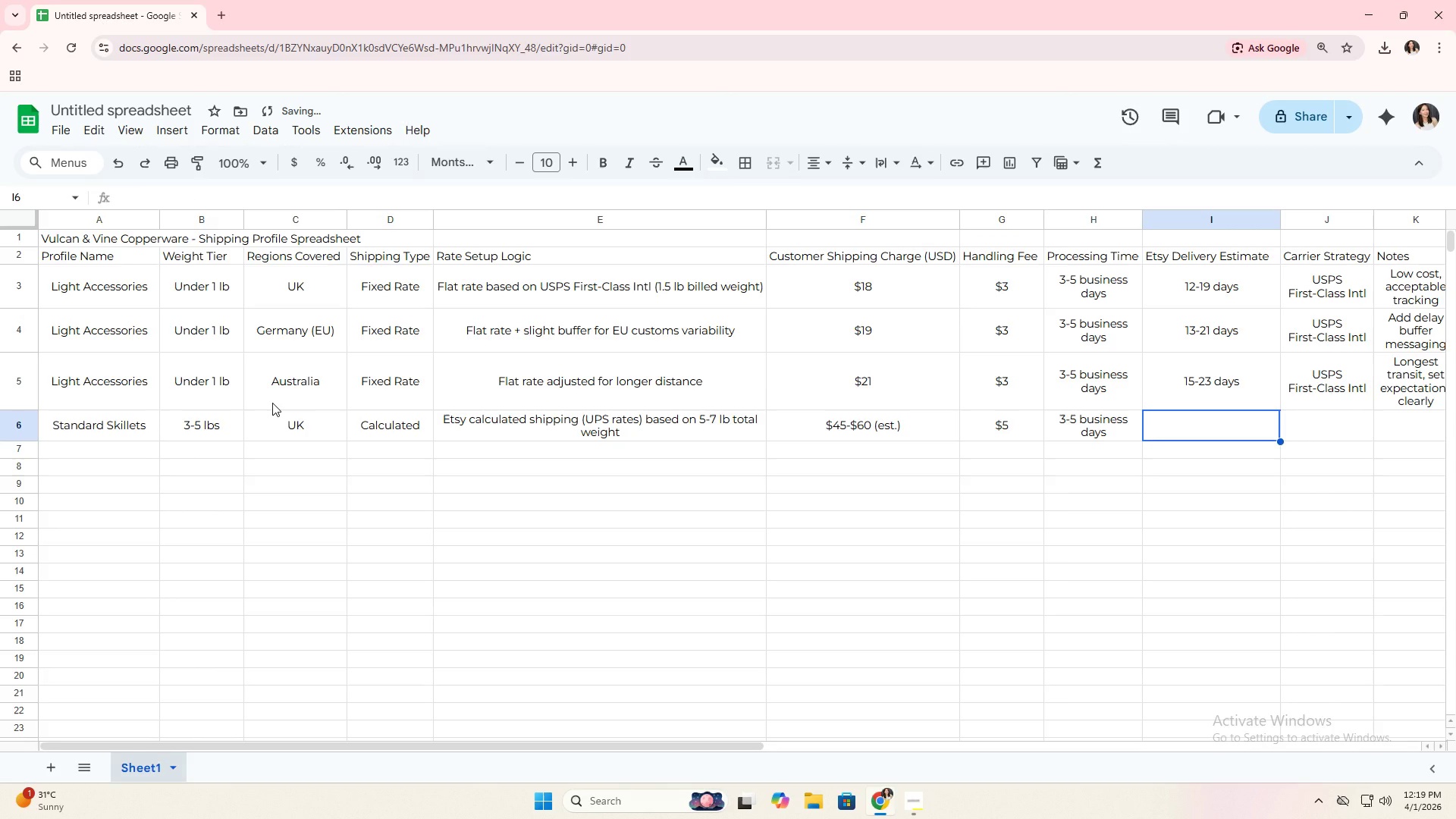 
type(9-12 days)
key(Tab)
 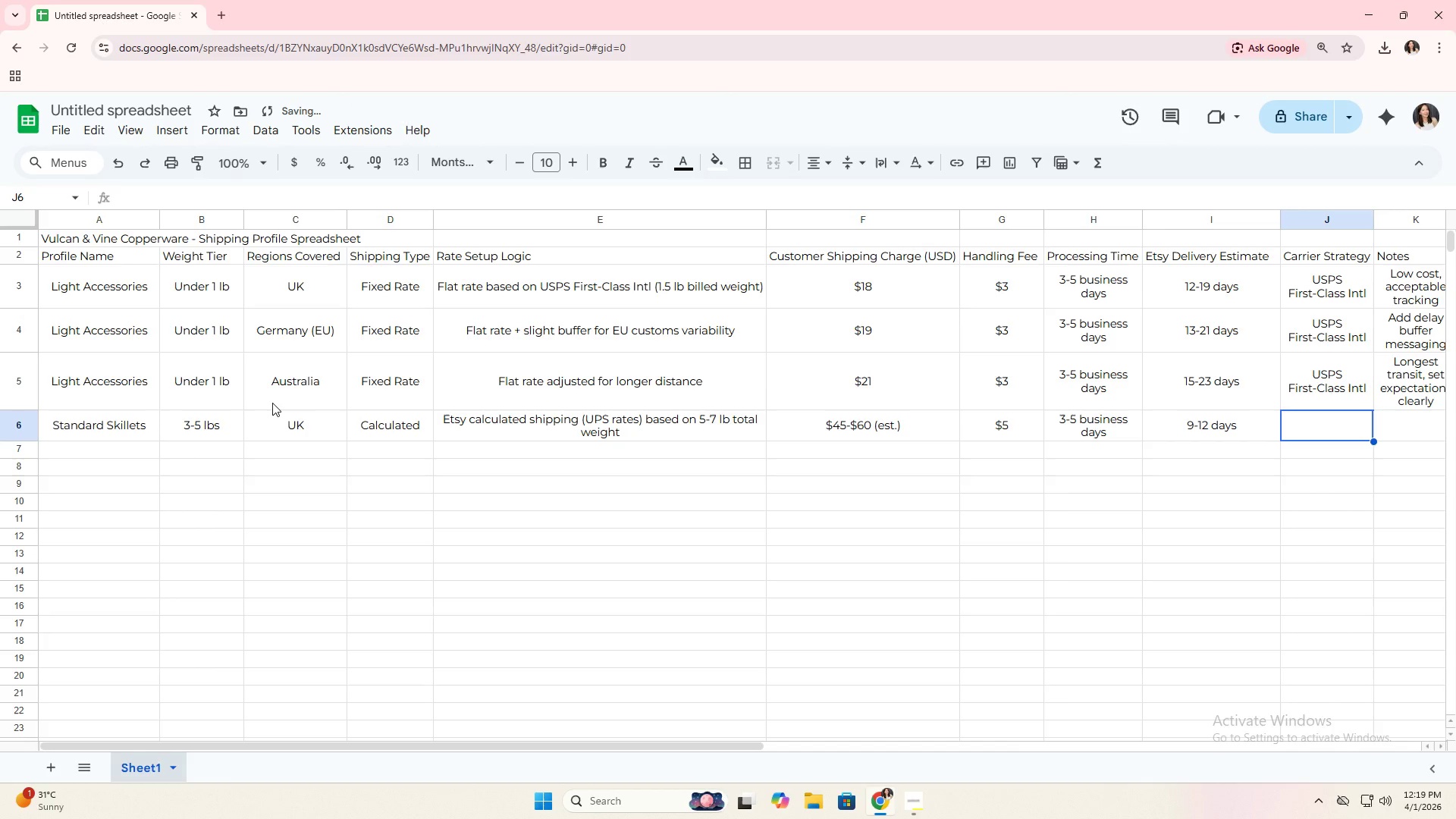 
type(U{)
key(Backspace)
type(PS Word)
key(Backspace)
type(ldwife)
key(Backspace)
key(Backspace)
type(de Expedited)
key(Tab)
type(Reliable tracking reduces complaints)
 